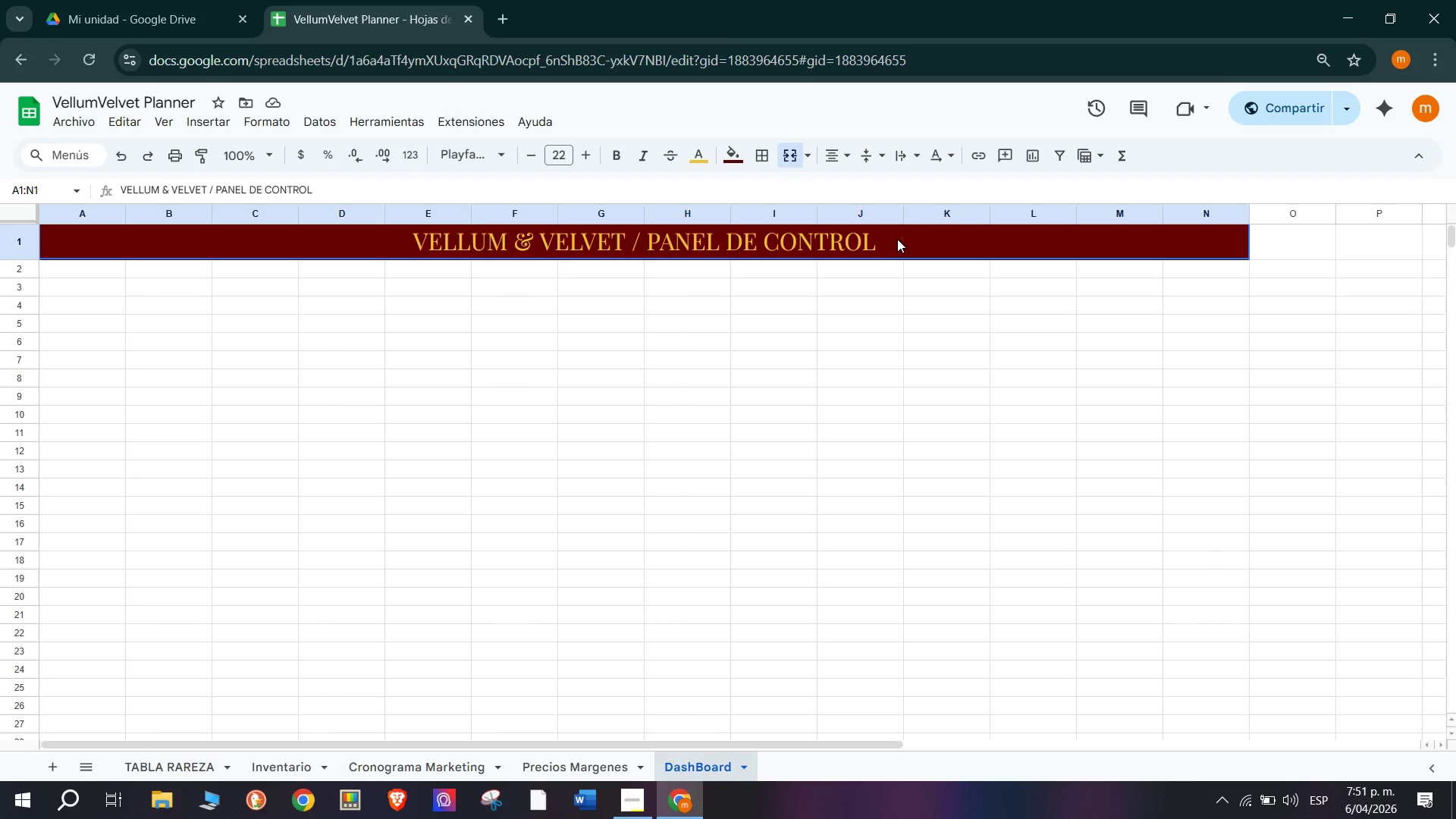 
triple_click([897, 239])
 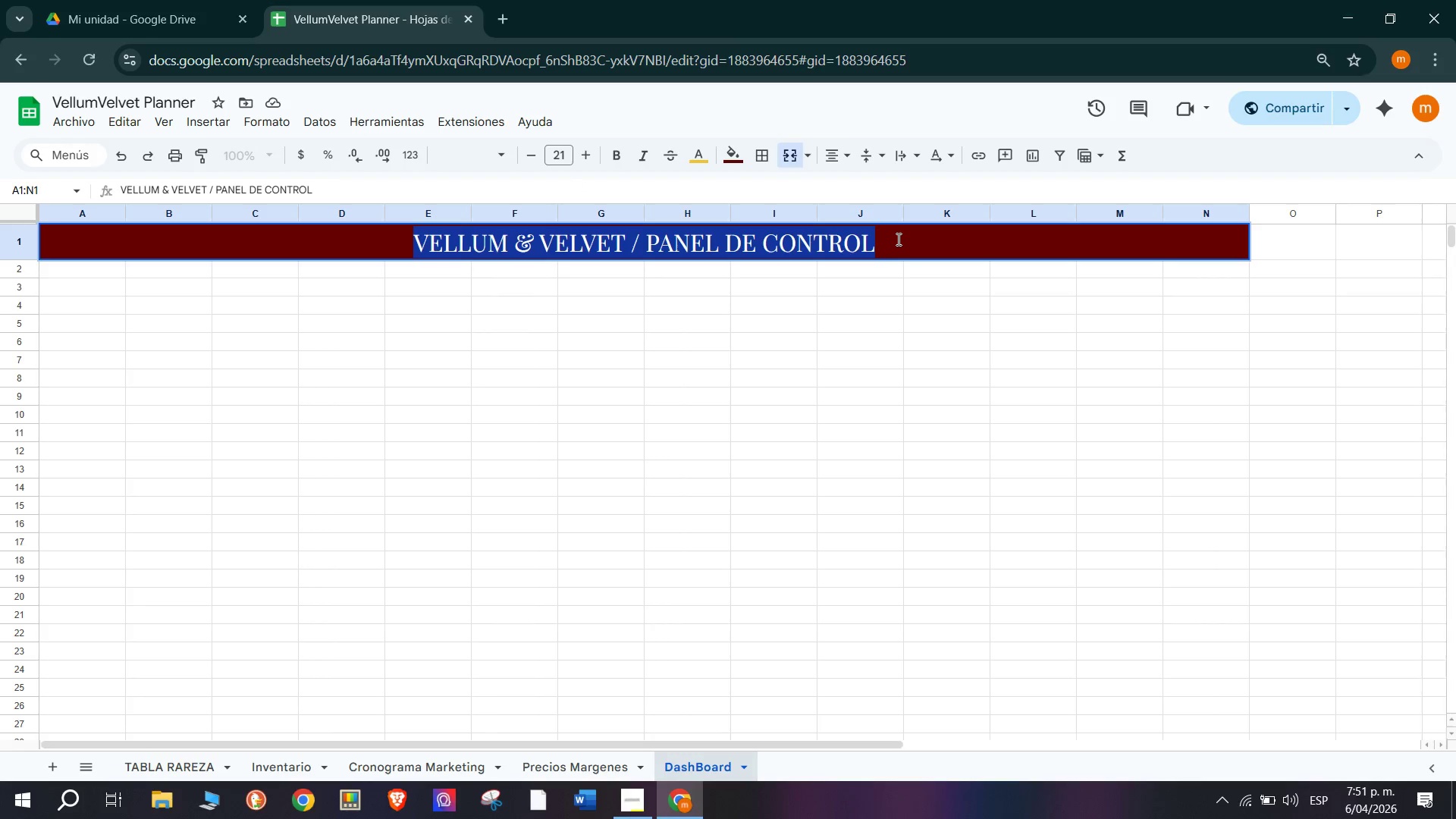 
triple_click([897, 239])
 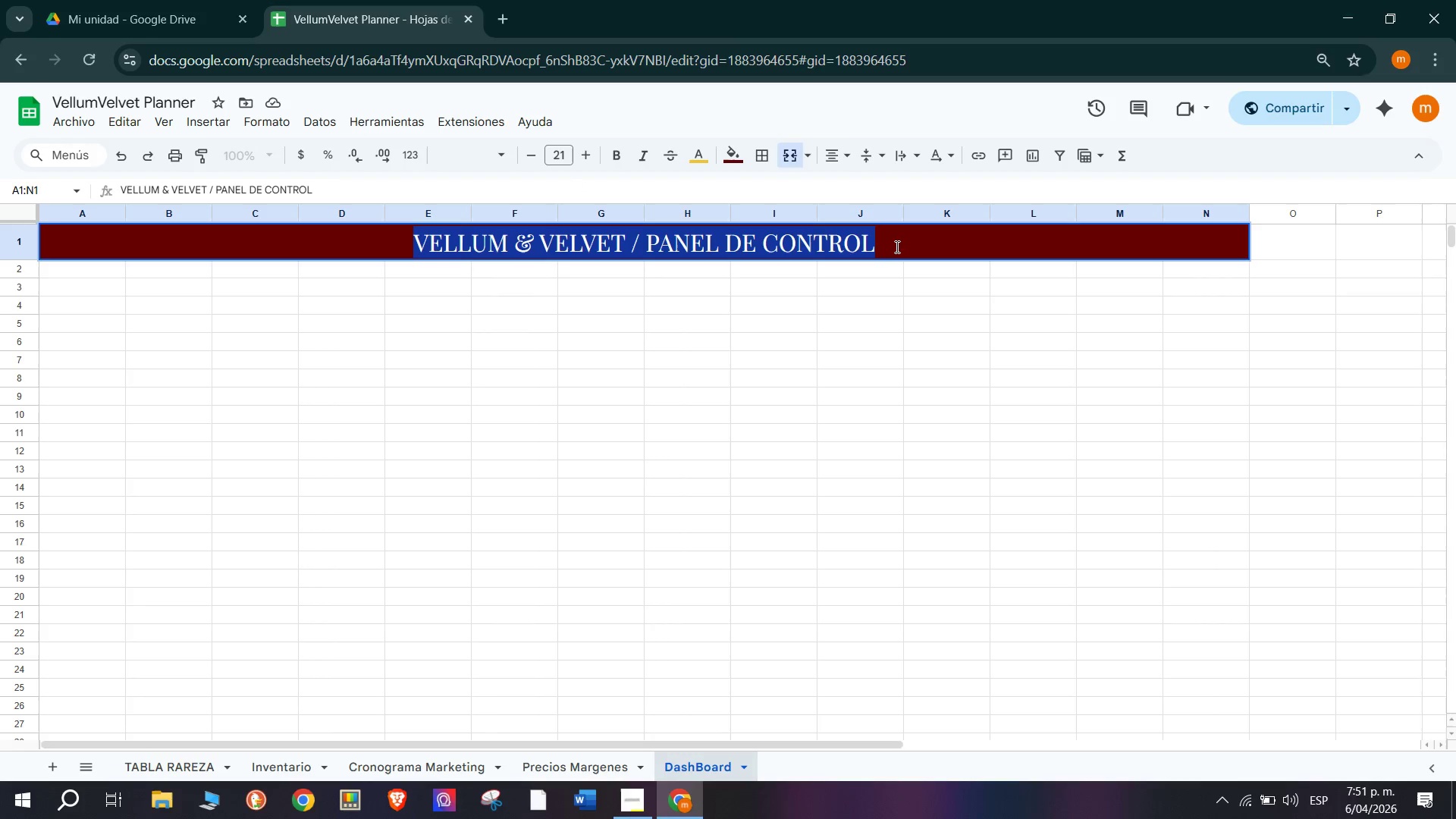 
left_click([890, 255])
 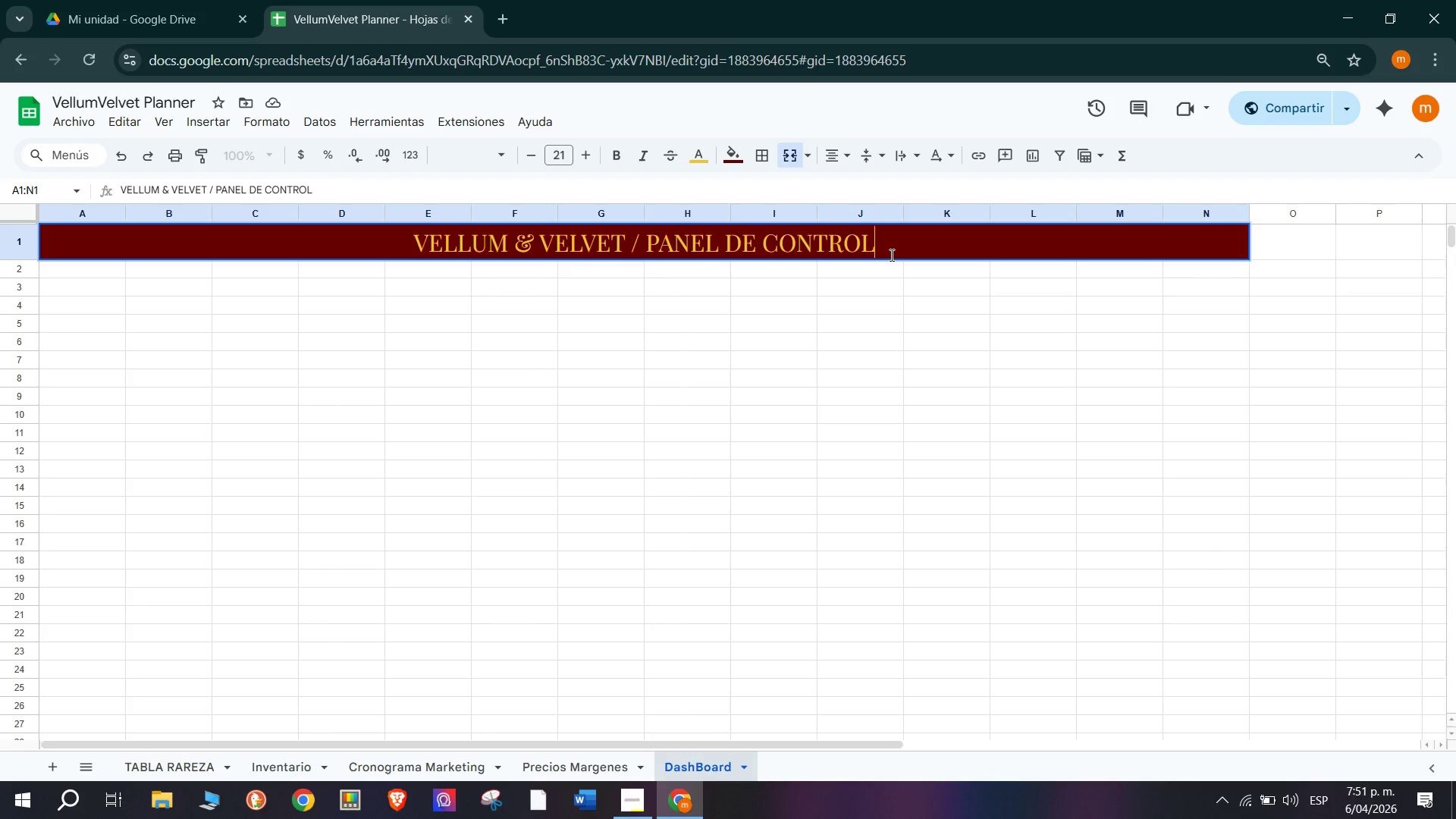 
type( DE CAMAPA`A)
 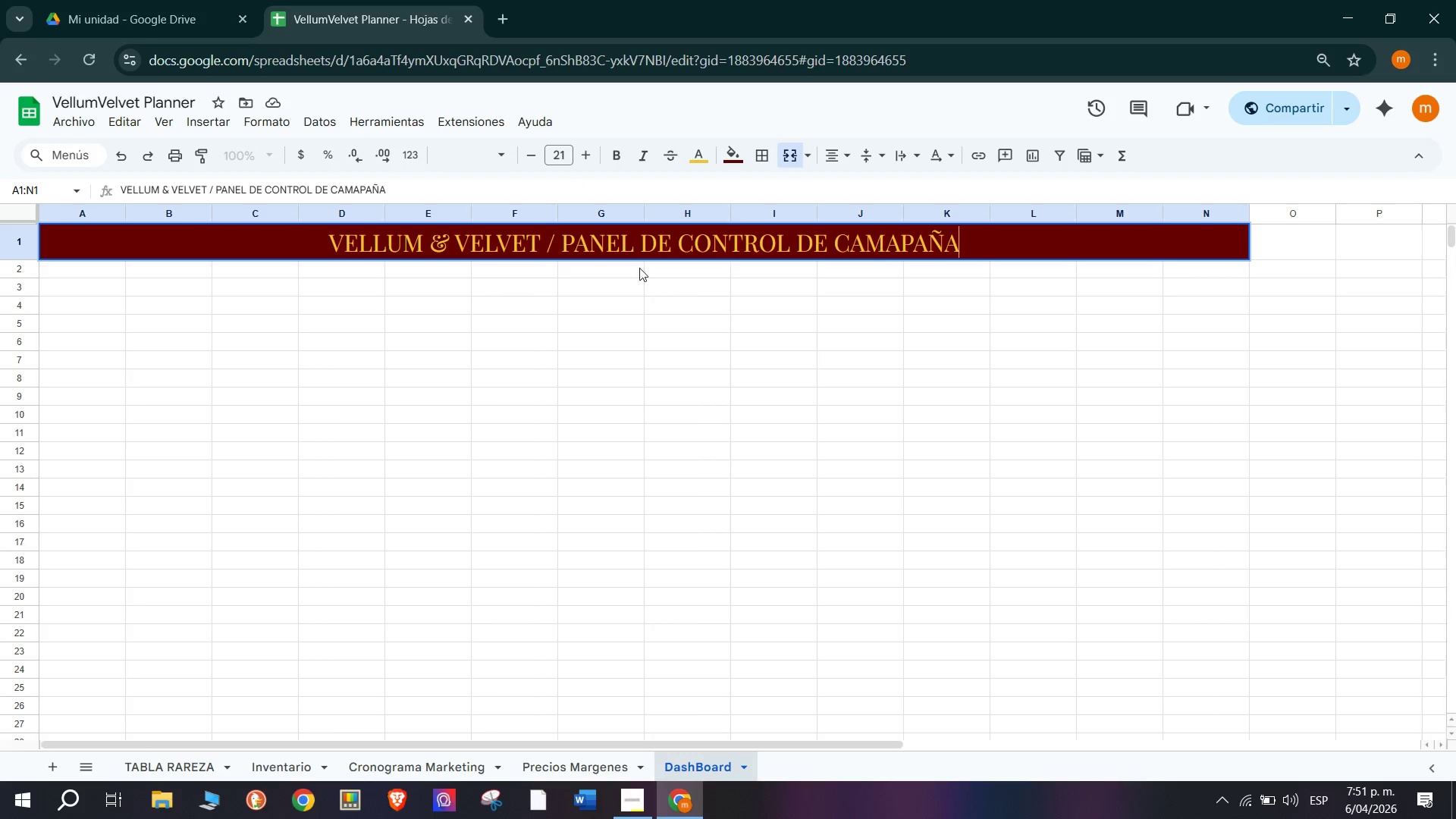 
left_click([635, 271])
 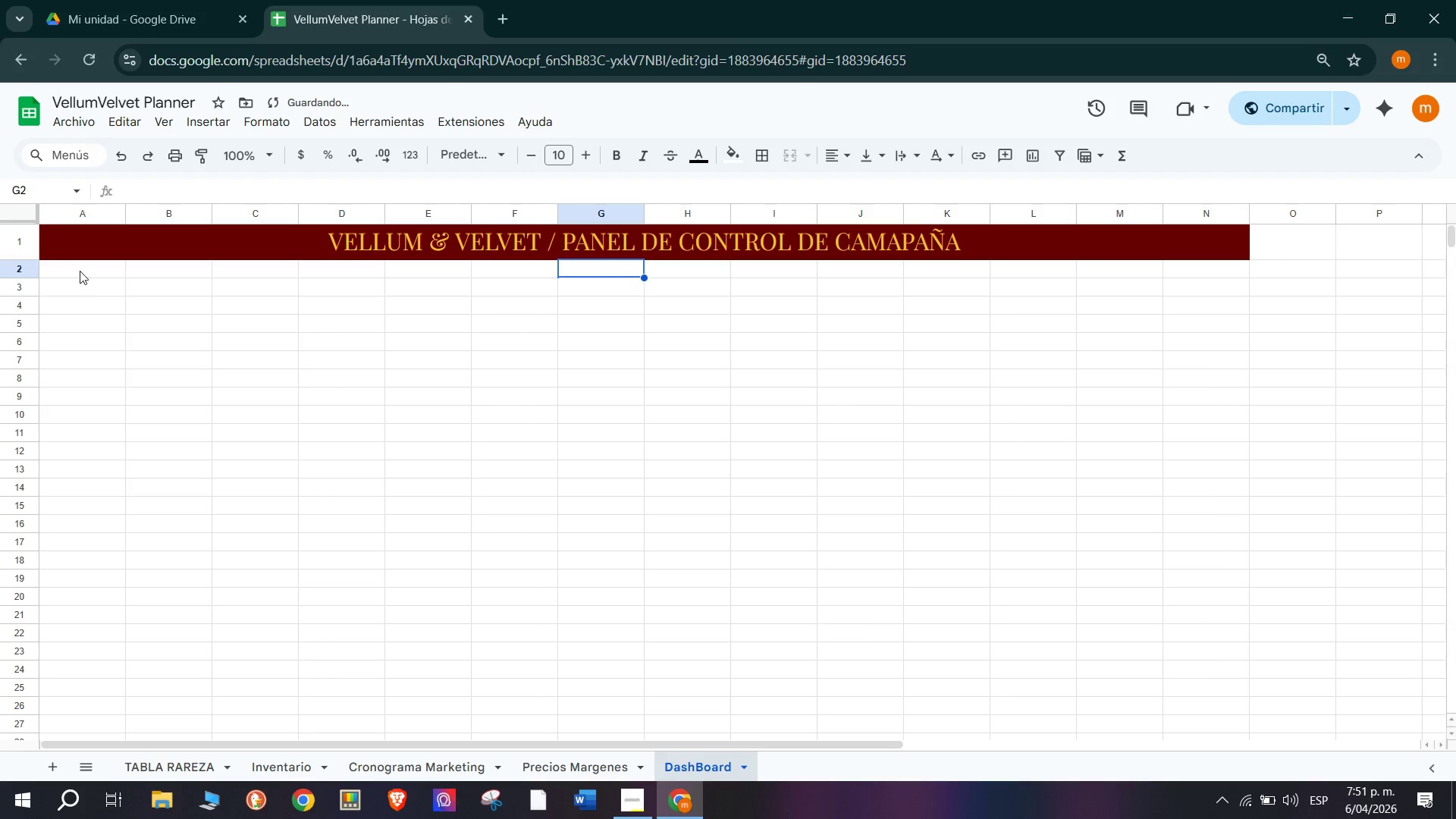 
left_click_drag(start_coordinate=[88, 271], to_coordinate=[1236, 264])
 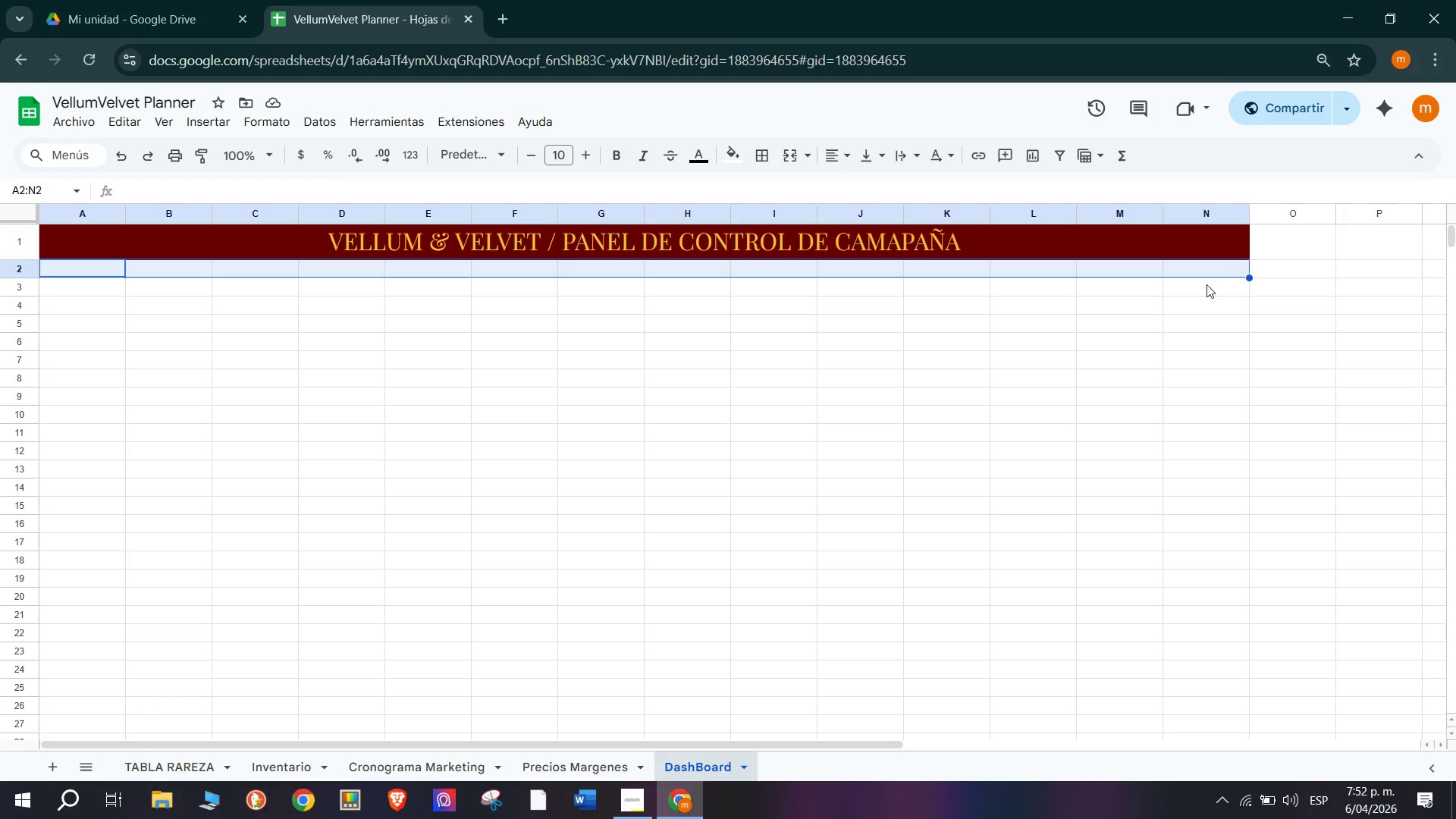 
wait(22.47)
 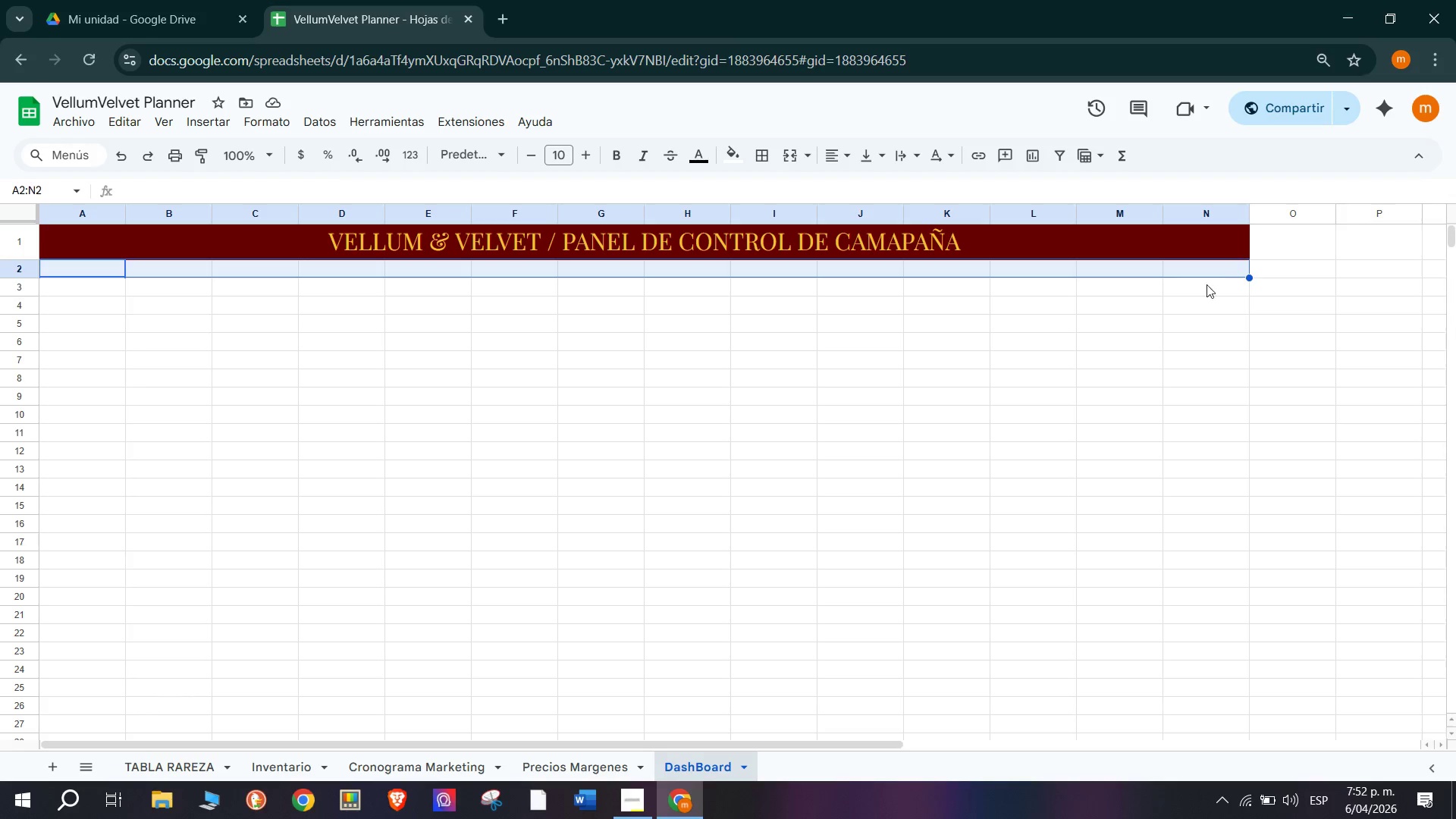 
left_click([792, 152])
 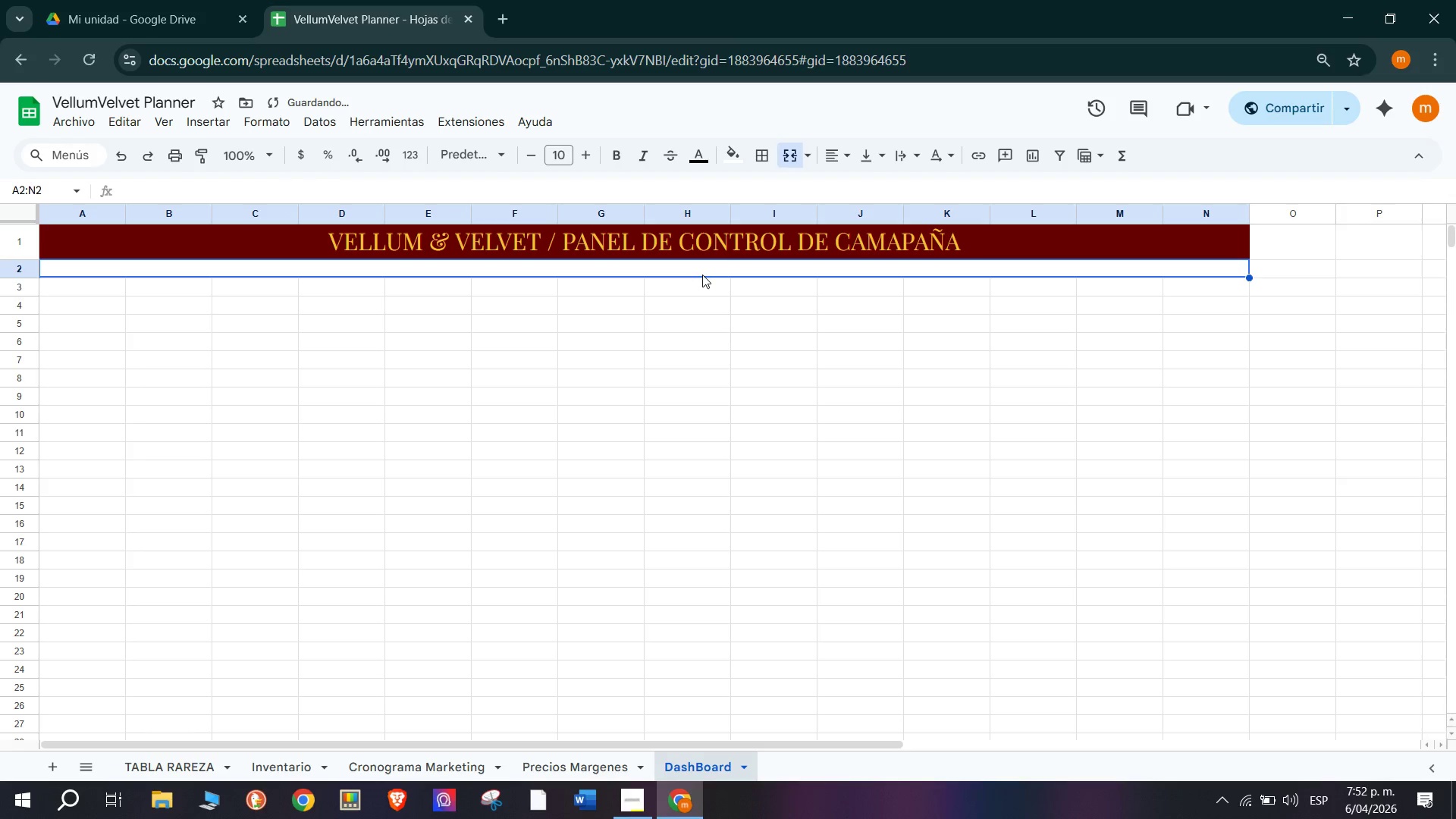 
double_click([704, 271])
 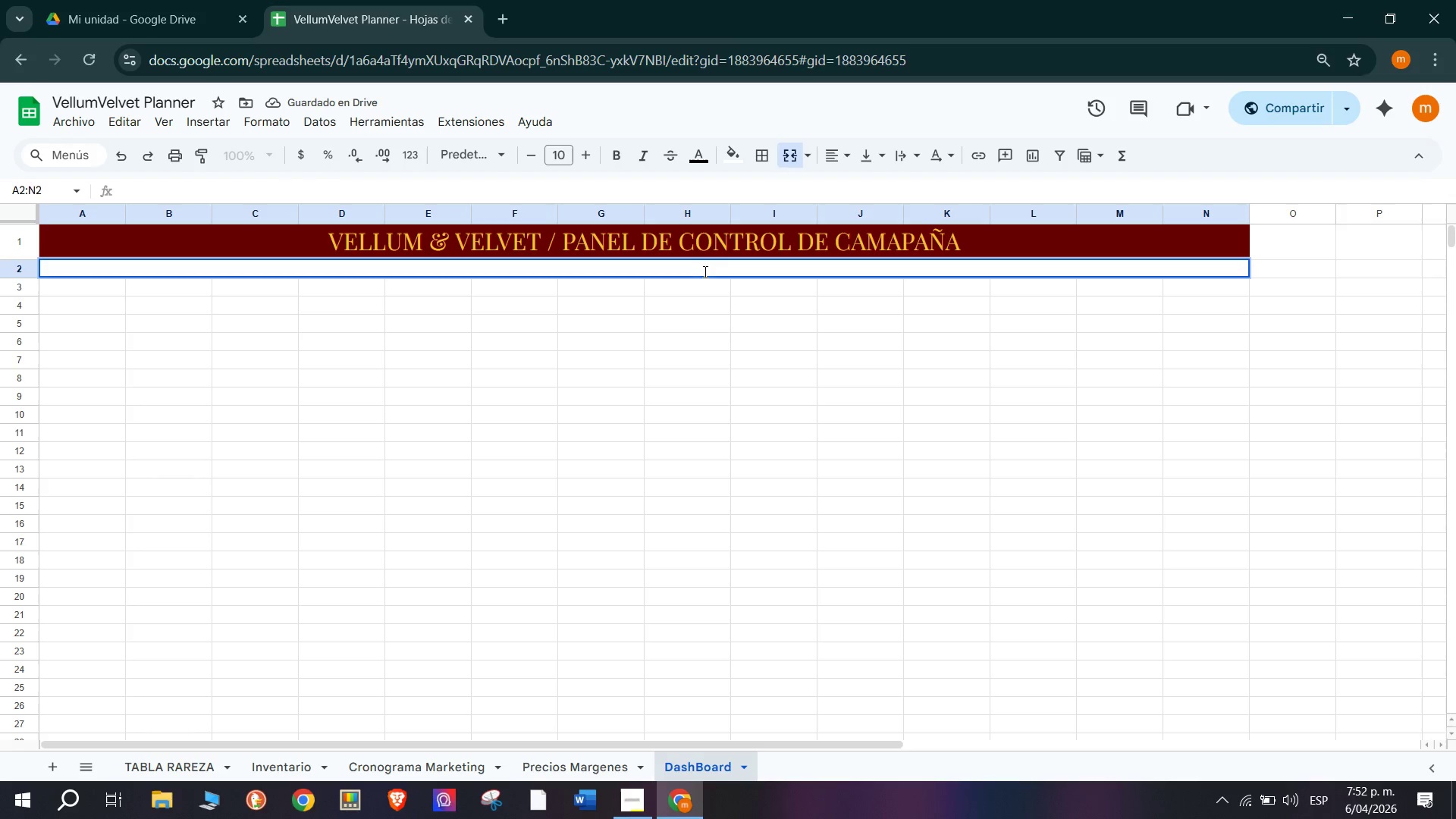 
type(CU)
key(Backspace)
type(uracion y venta - Temporada 2025)
 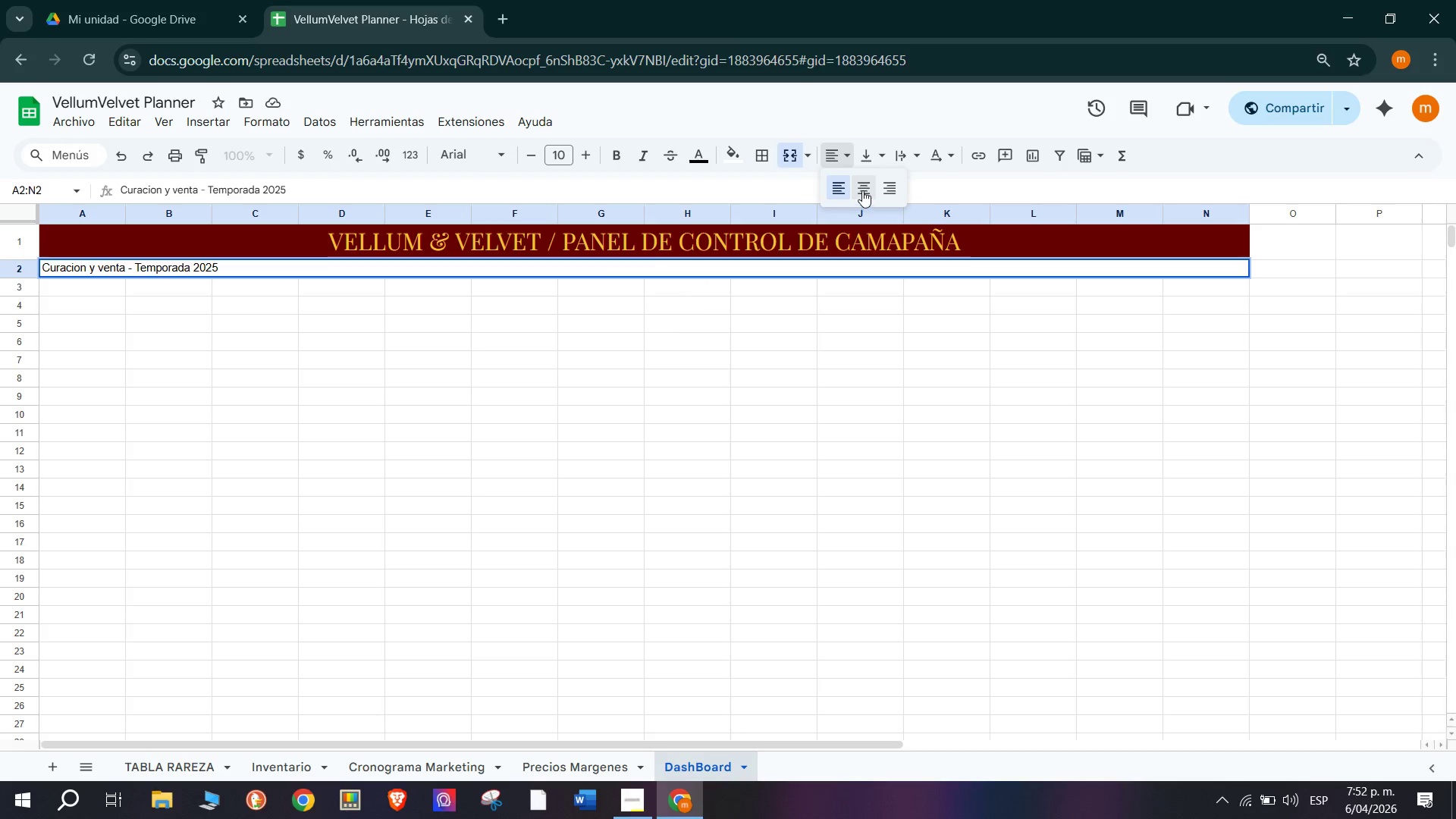 
wait(5.17)
 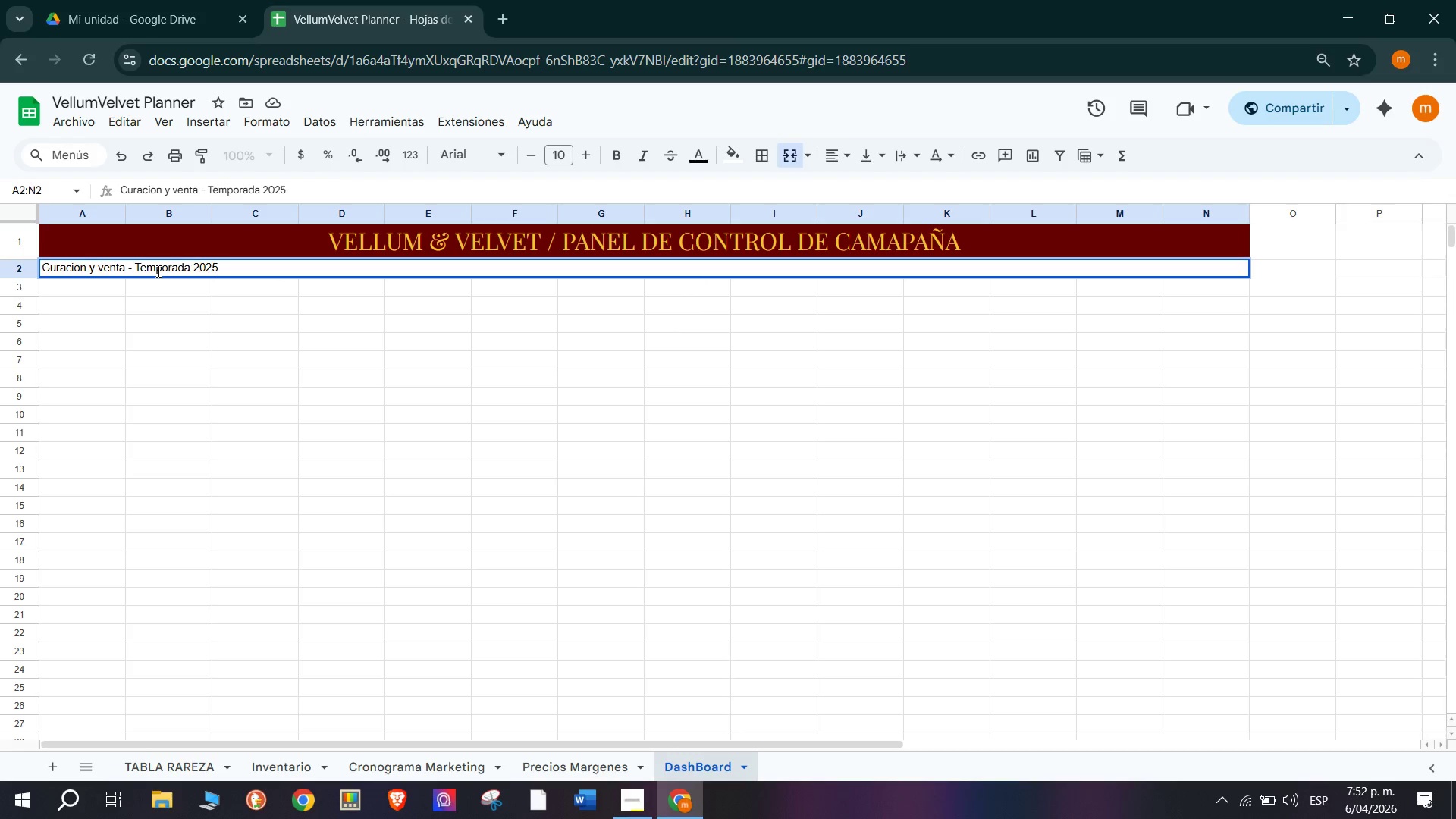 
left_click_drag(start_coordinate=[746, 265], to_coordinate=[574, 274])
 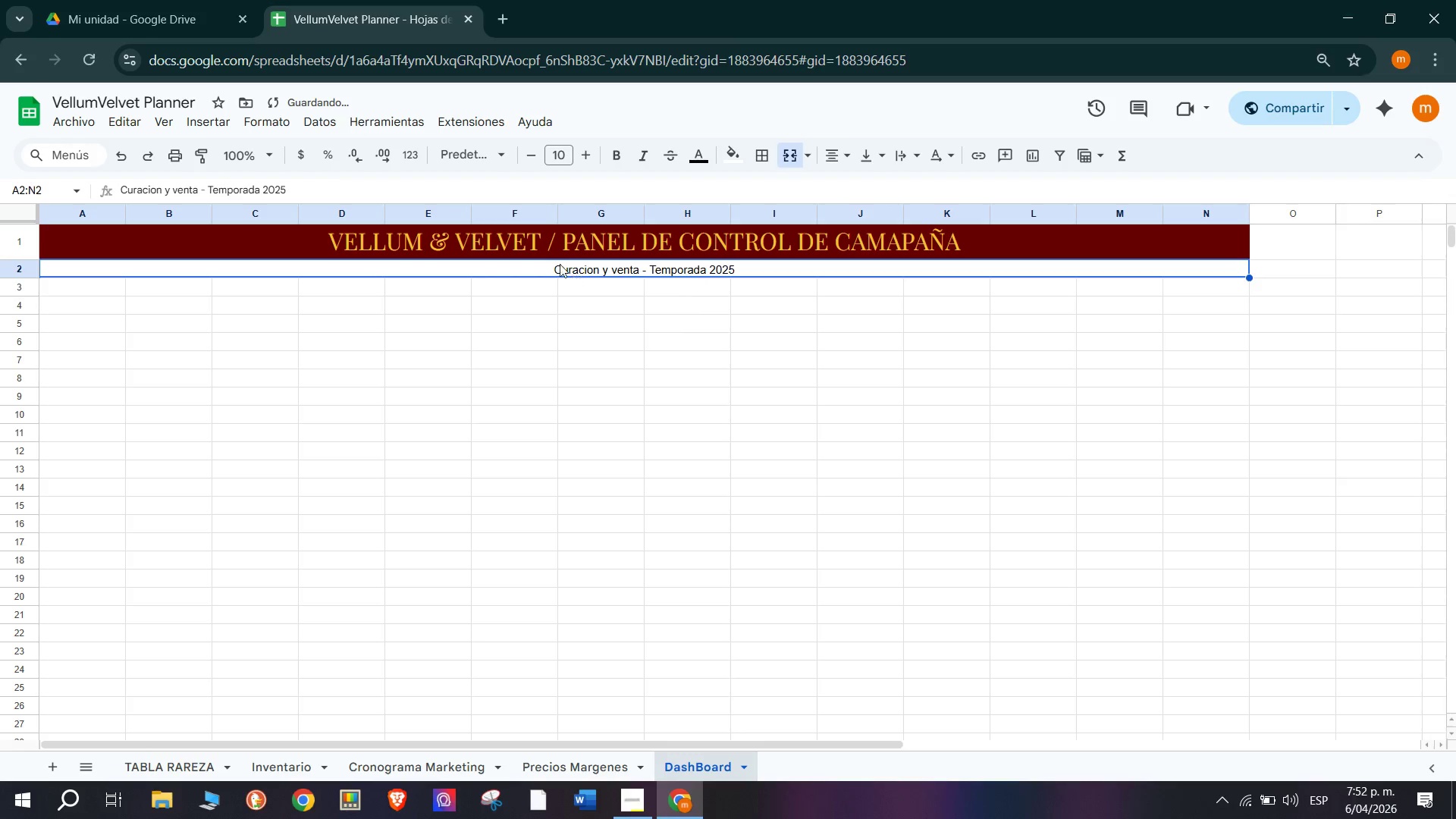 
left_click([558, 263])
 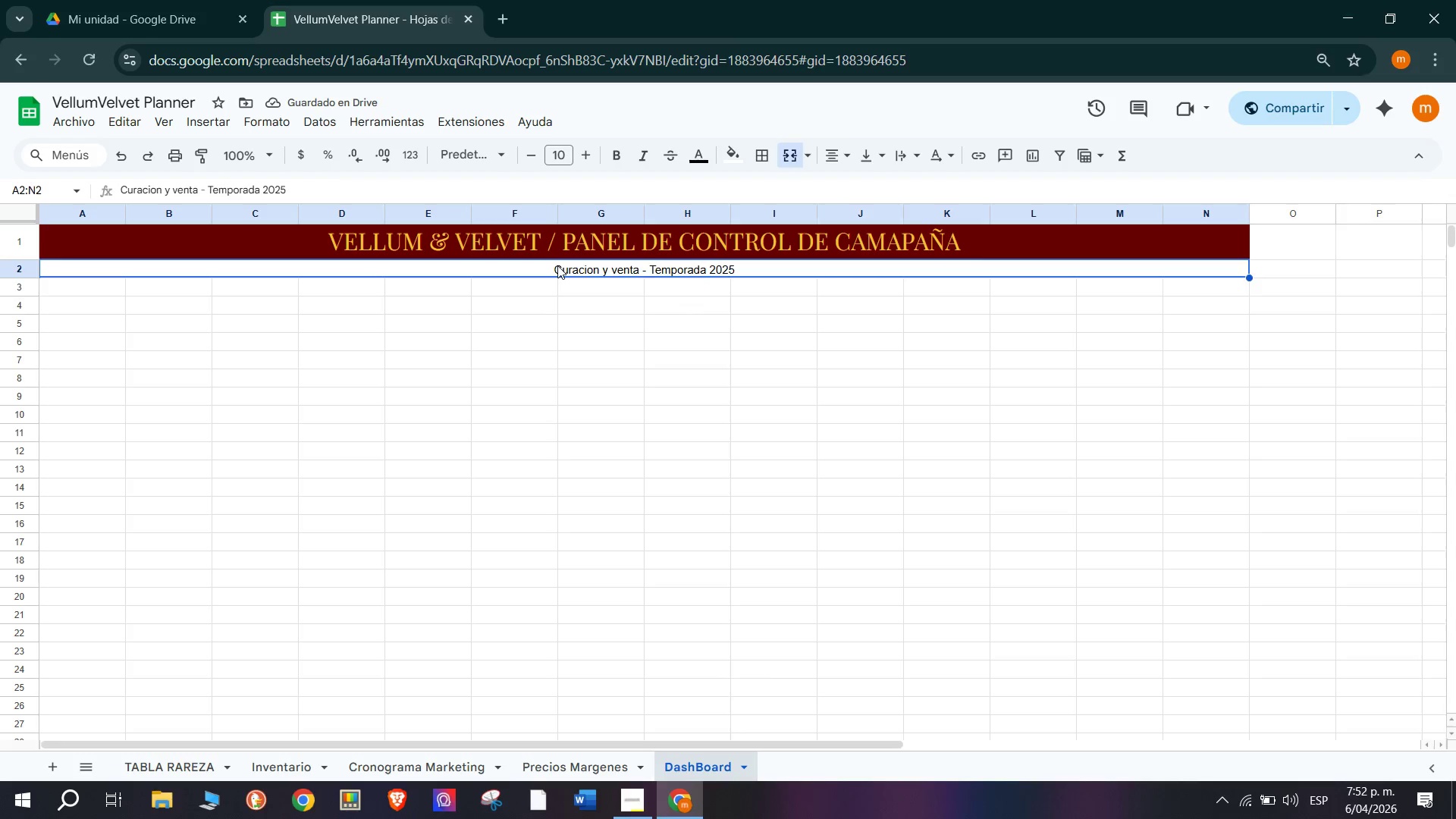 
double_click([557, 265])
 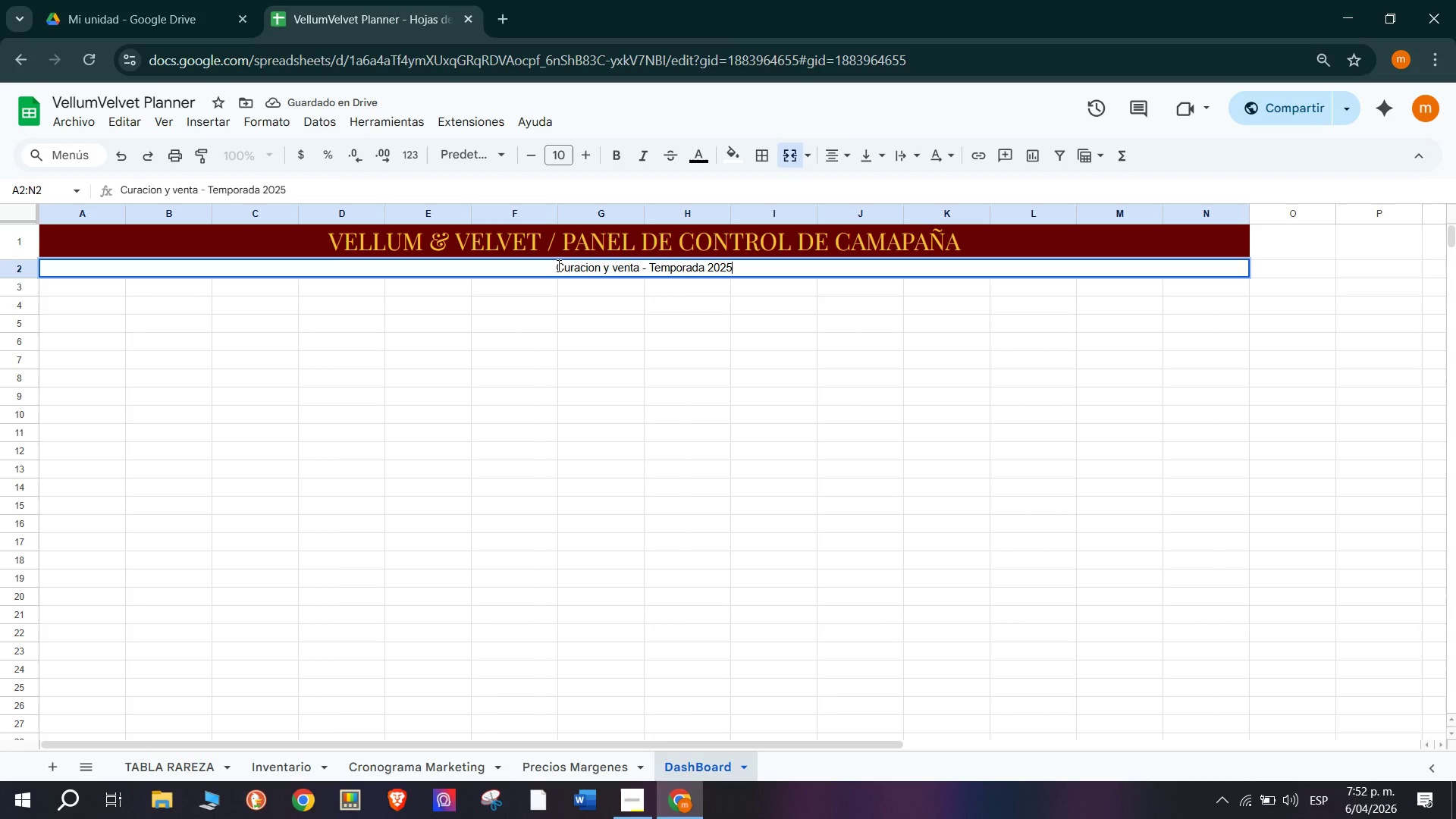 
left_click_drag(start_coordinate=[557, 265], to_coordinate=[770, 268])
 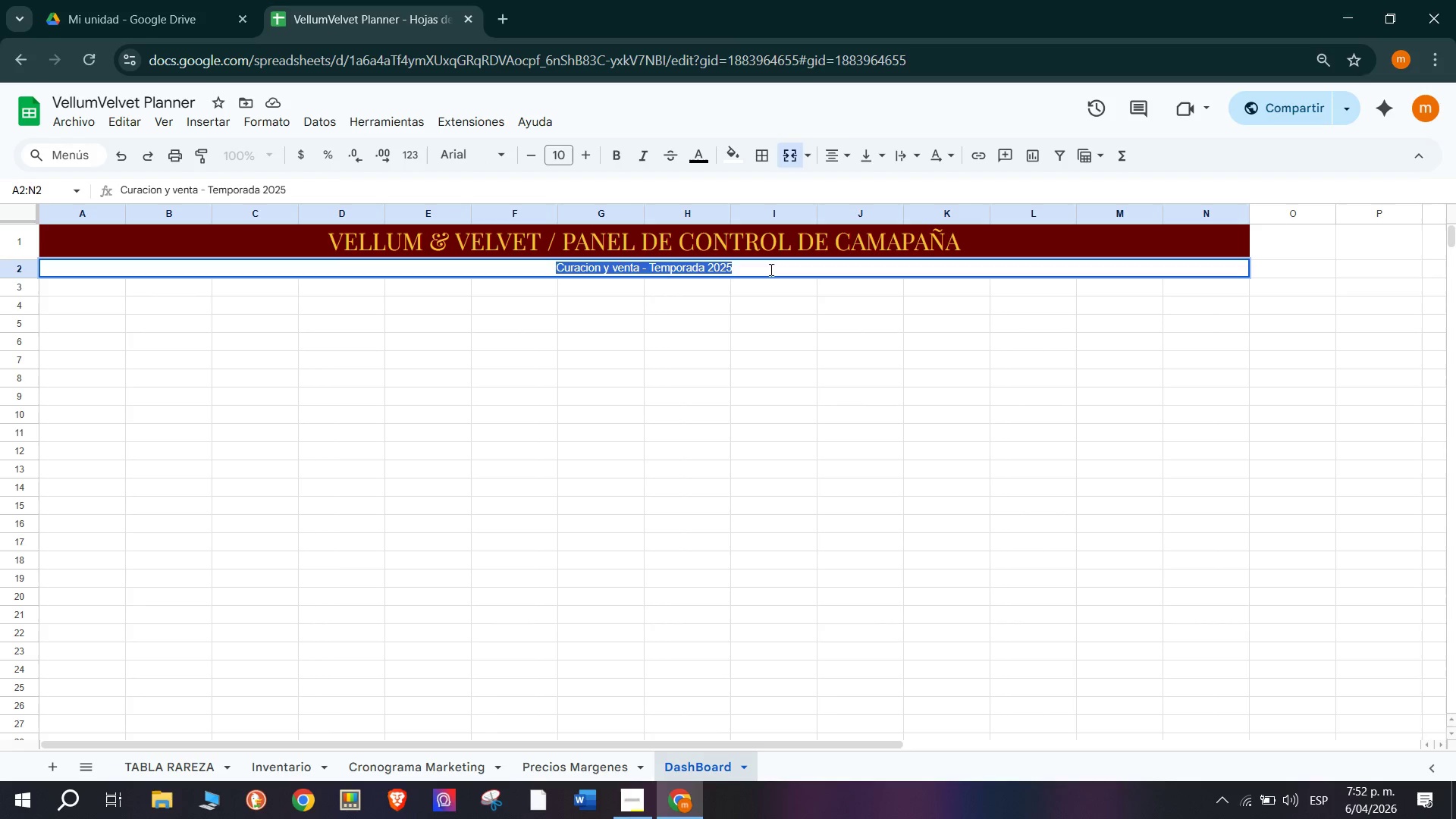 
wait(13.95)
 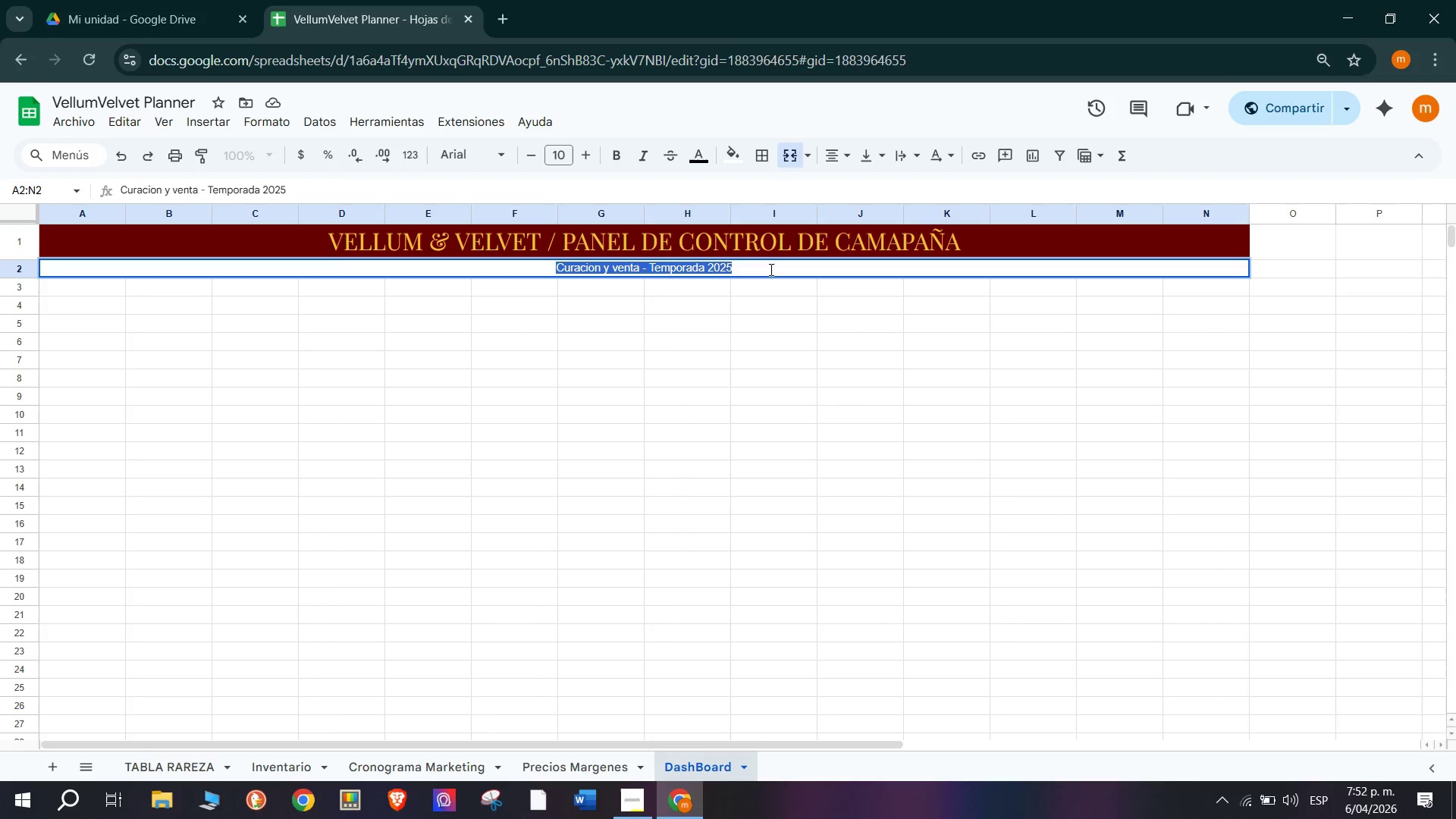 
left_click([831, 294])
 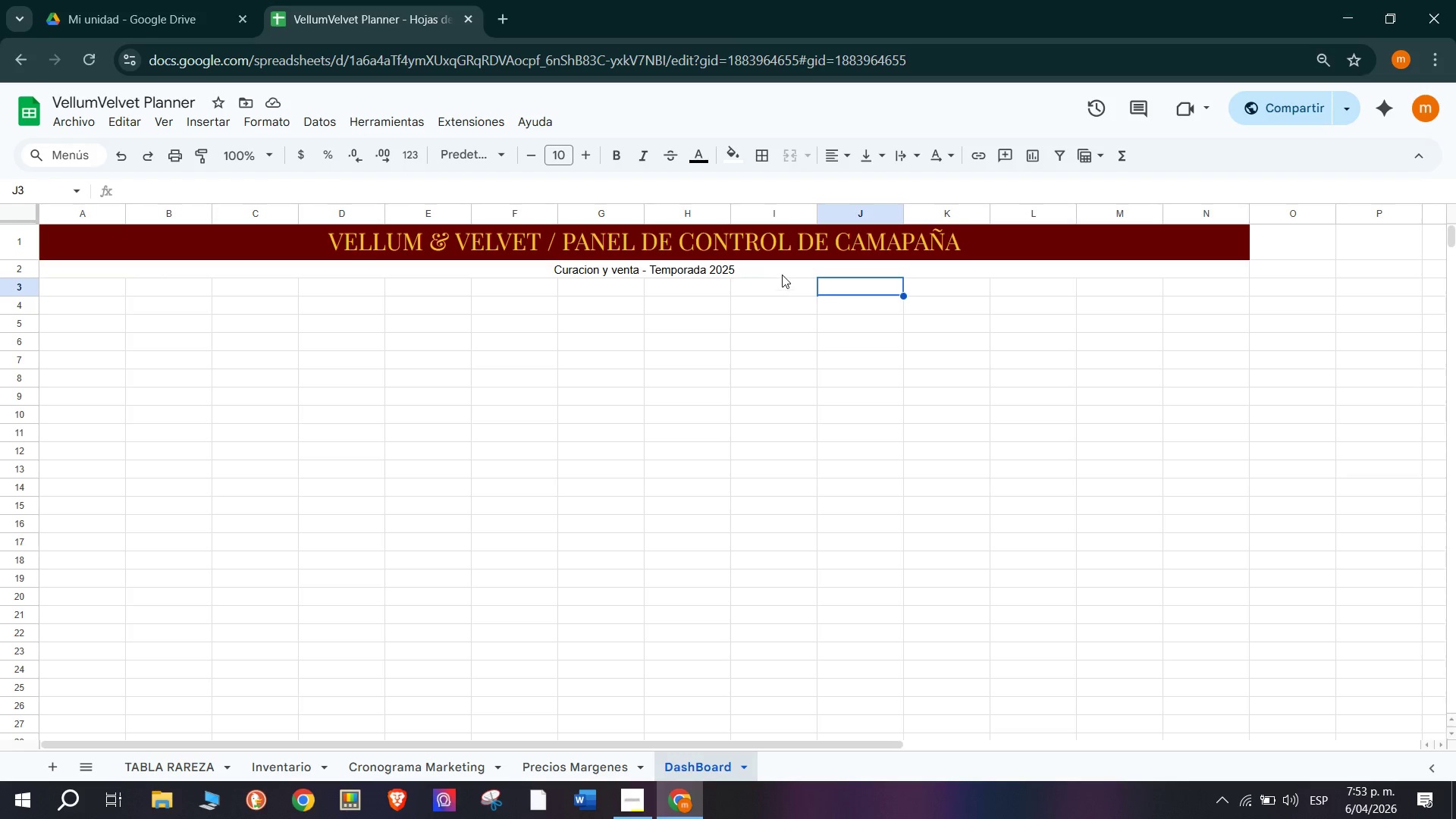 
left_click([785, 264])
 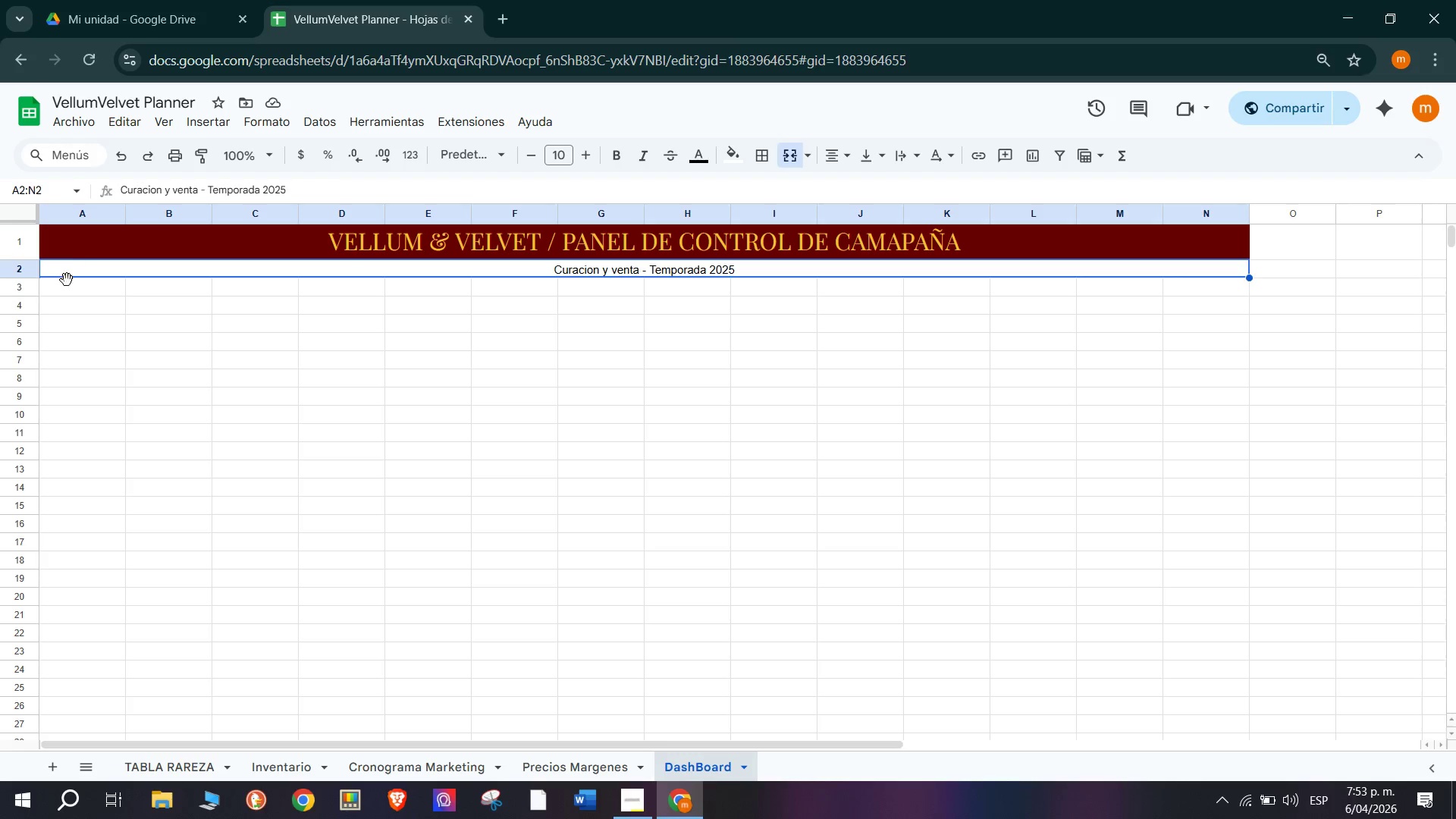 
left_click_drag(start_coordinate=[64, 287], to_coordinate=[1206, 290])
 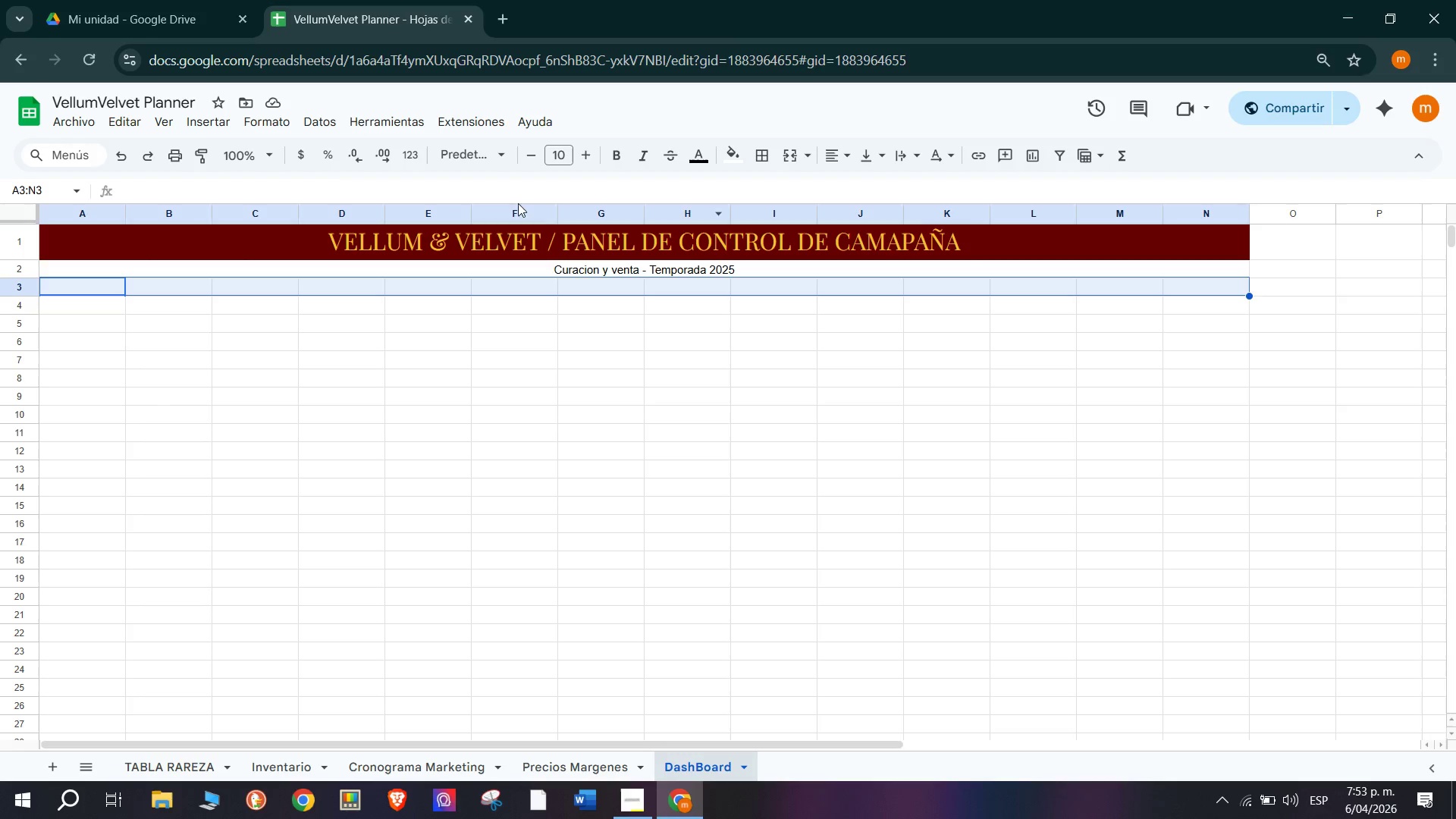 
wait(8.94)
 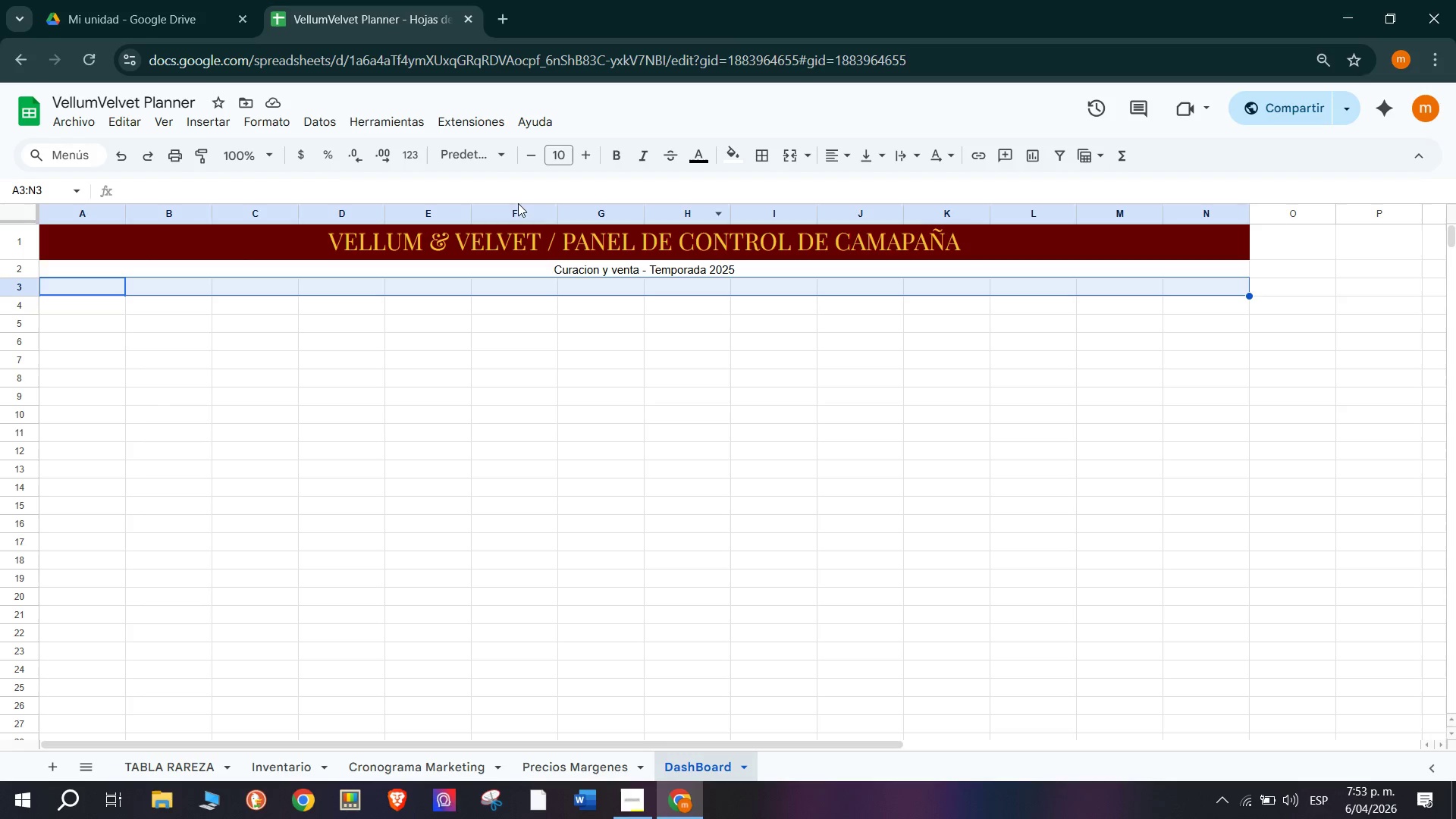 
left_click([784, 159])
 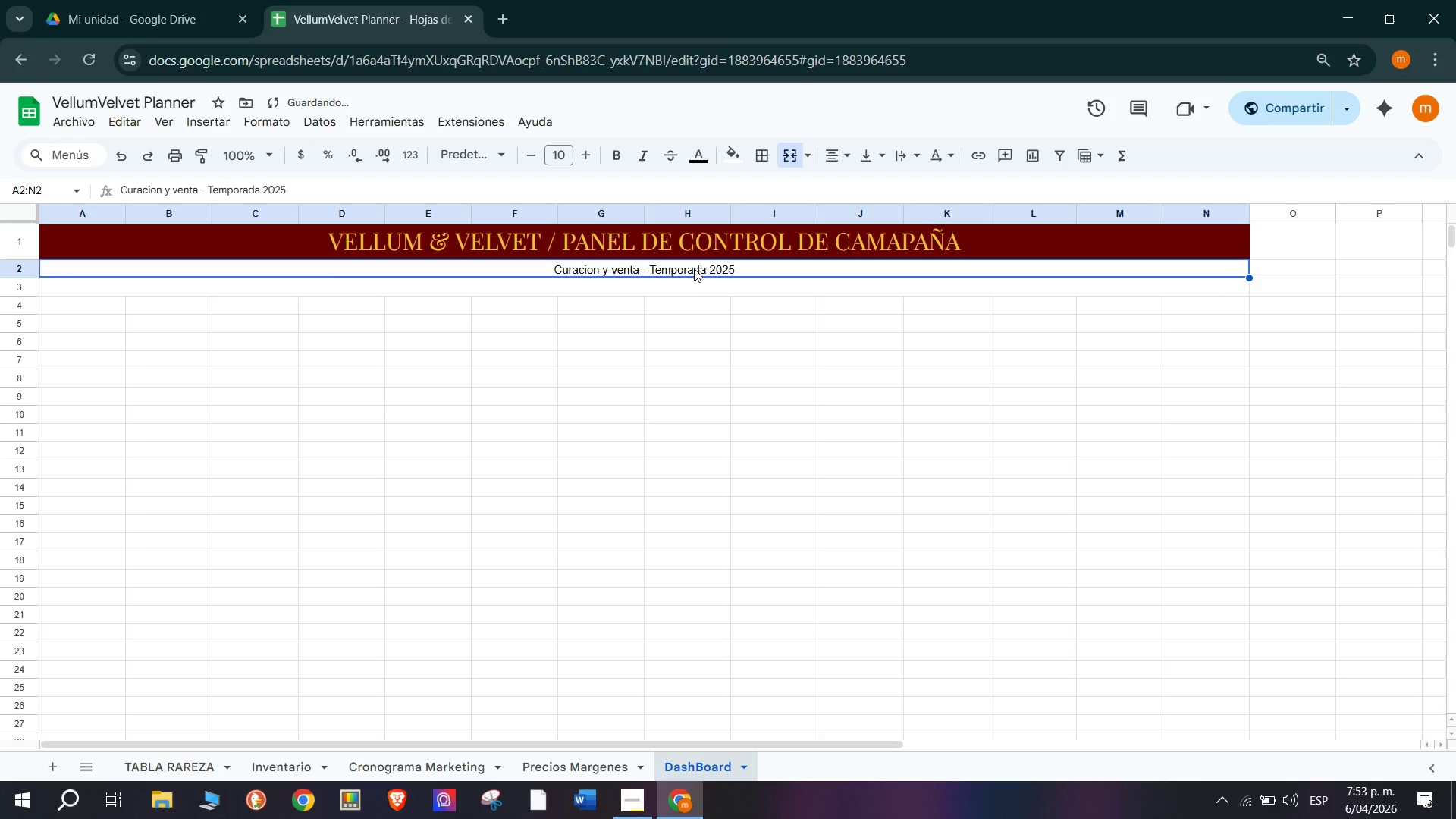 
key(Control+C)
 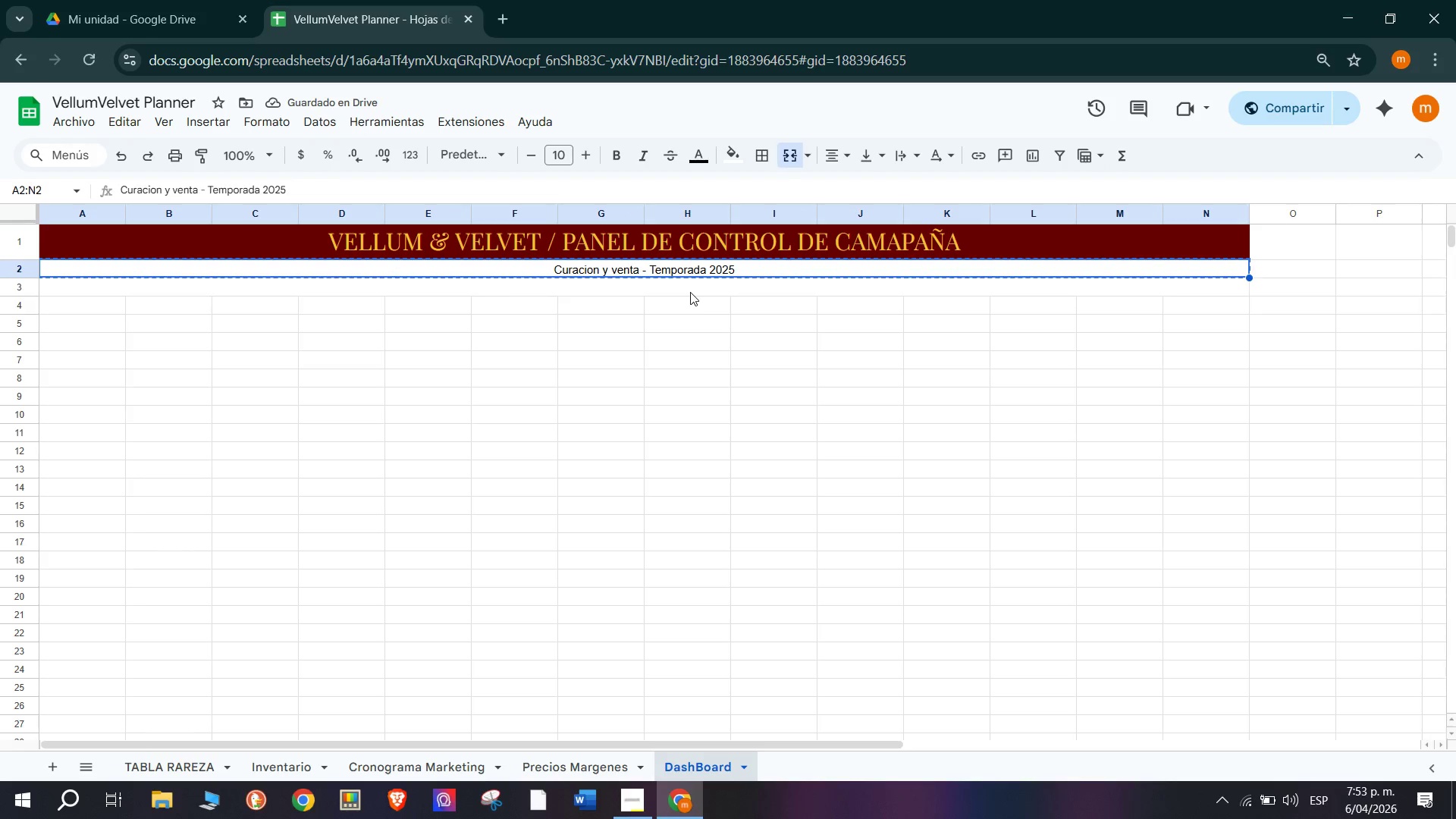 
key(Control+ControlLeft)
 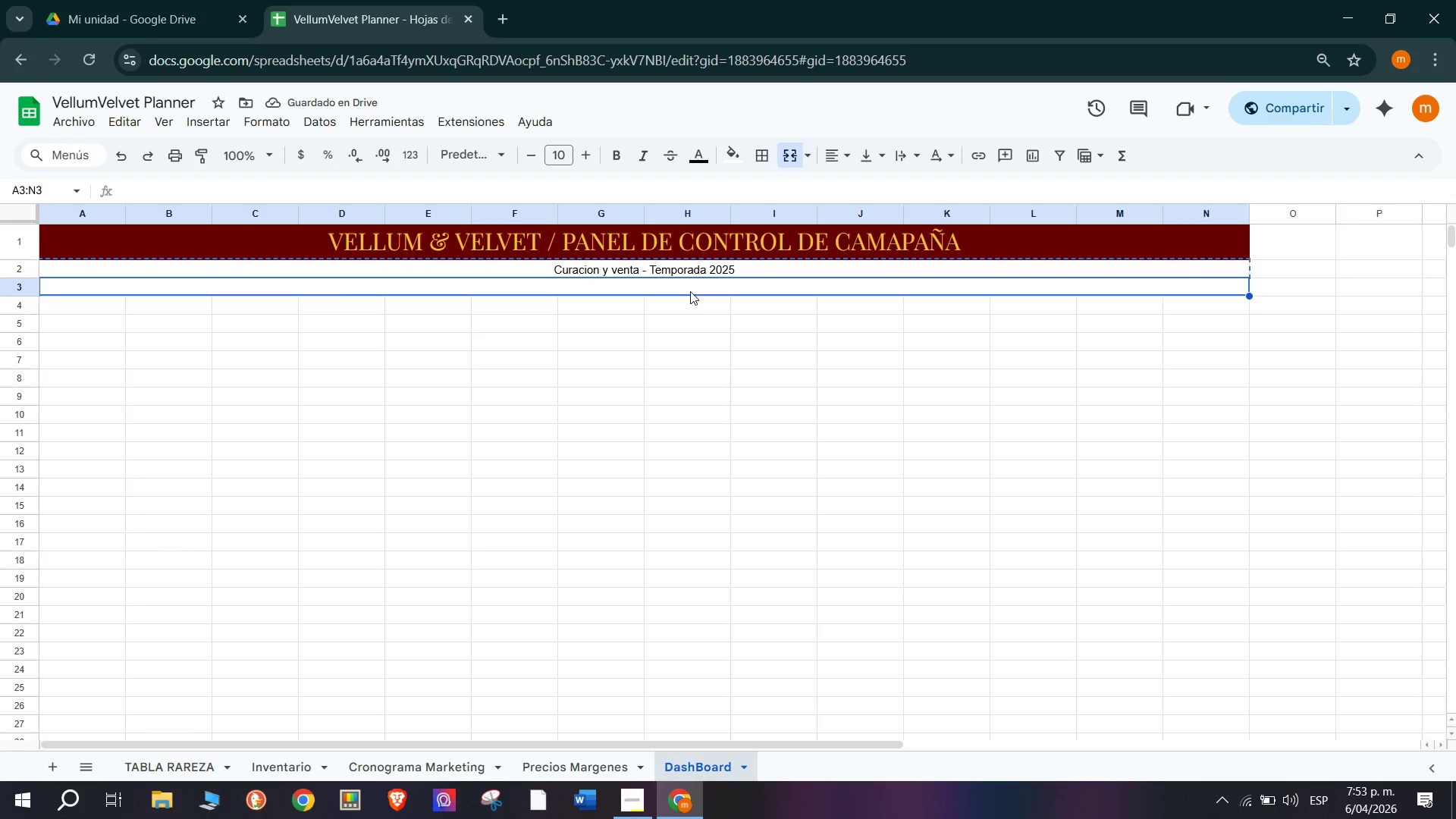 
key(V)
 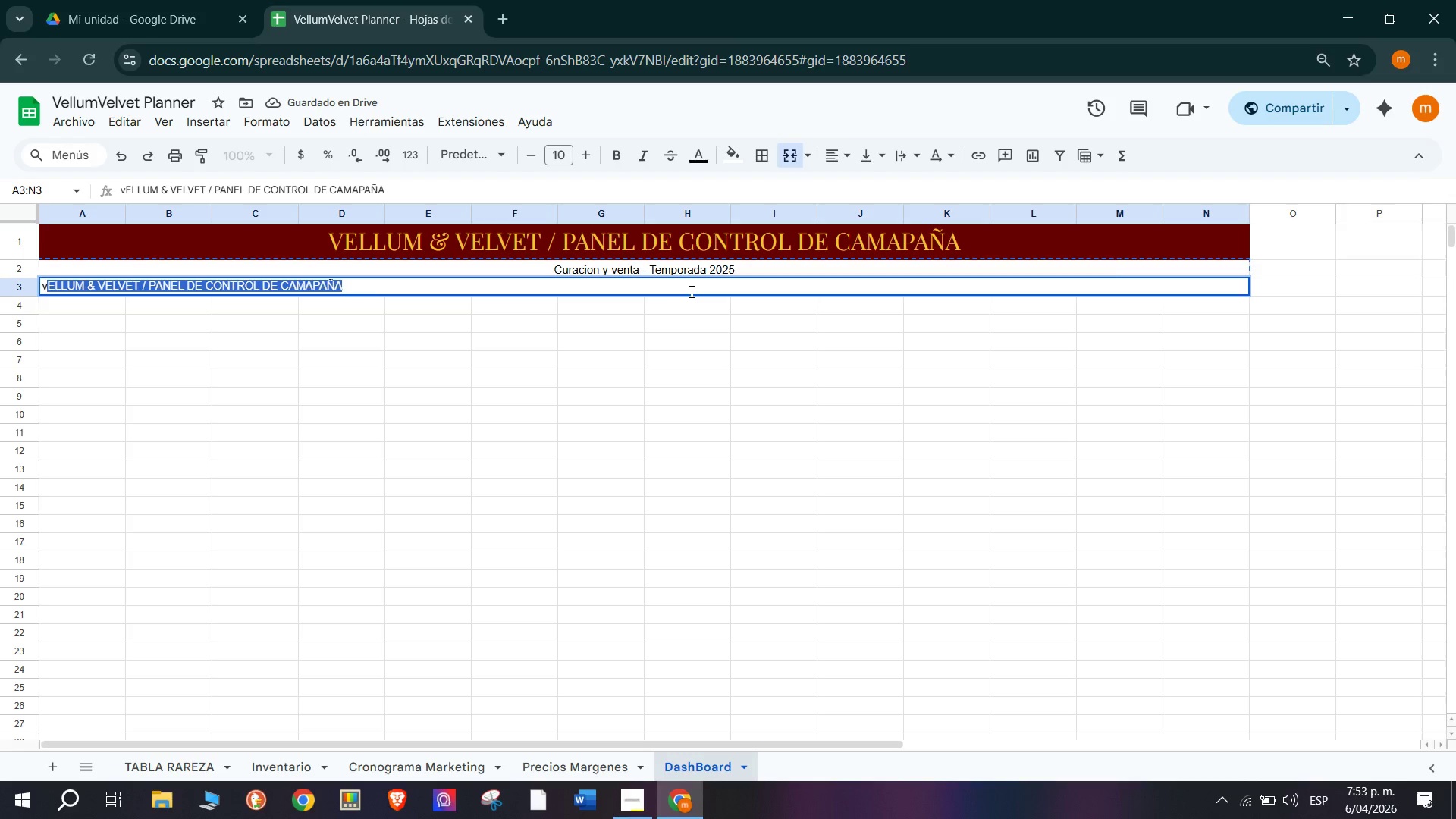 
key(Control+Z)
 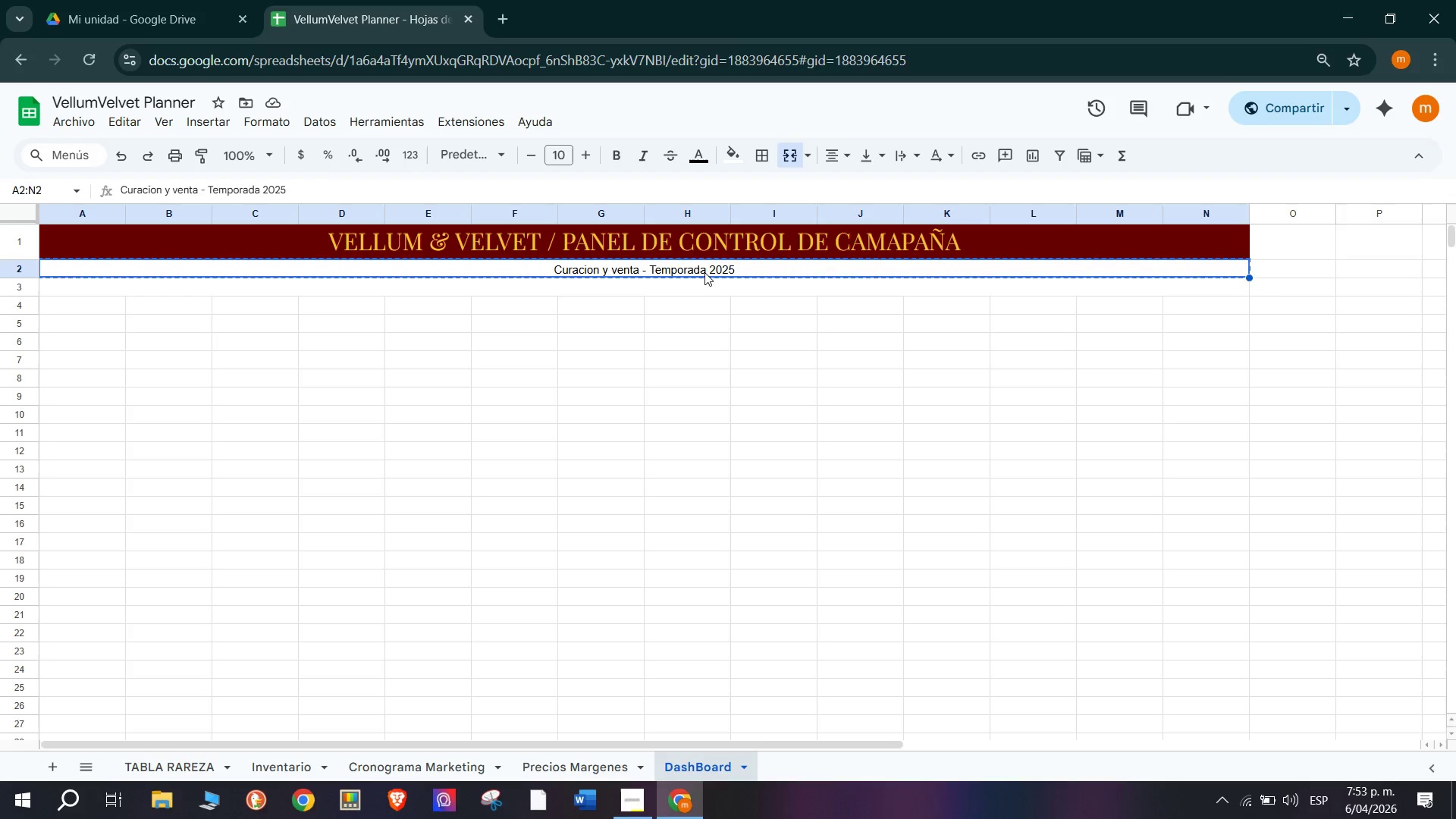 
key(Control+C)
 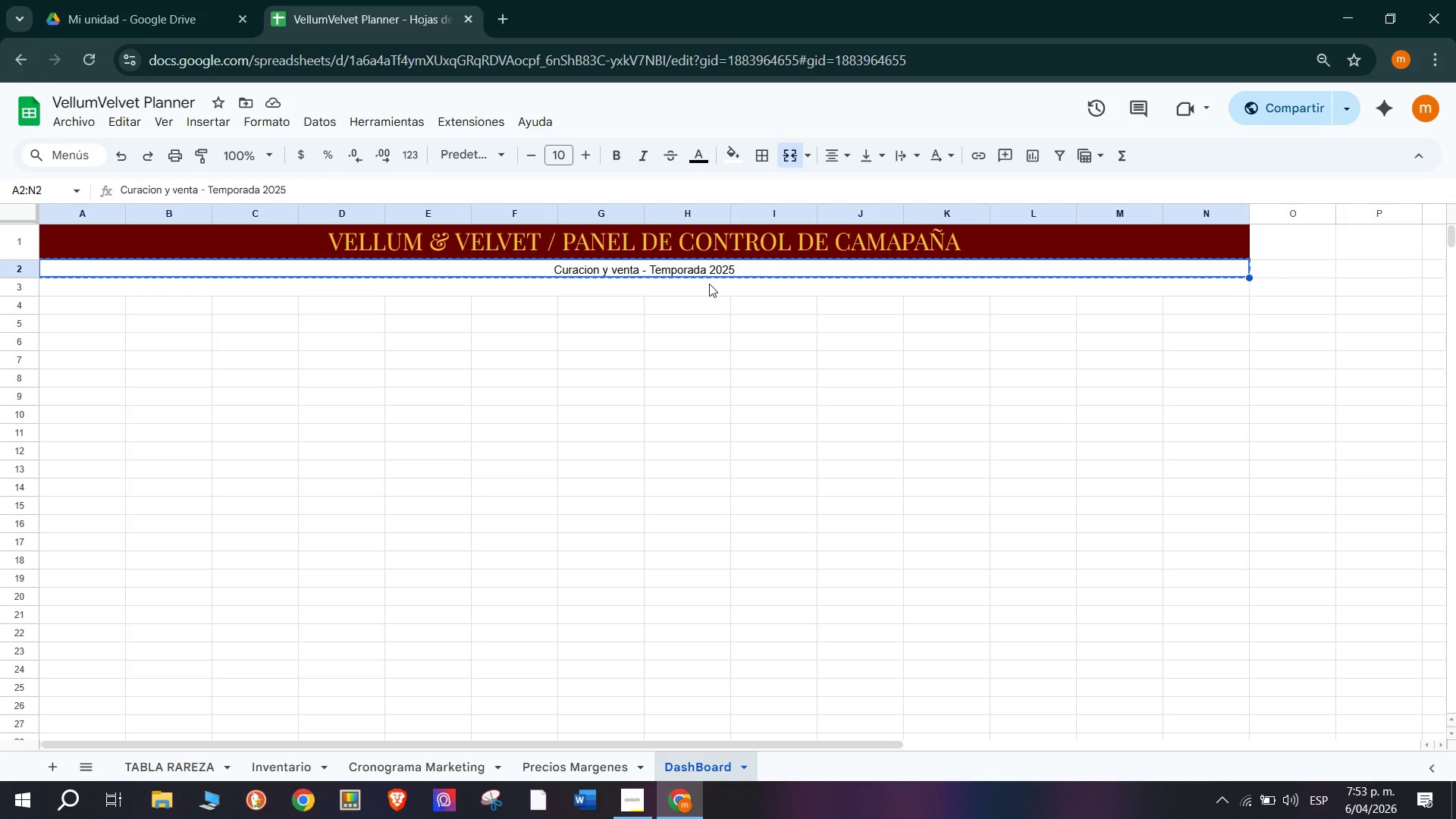 
left_click([709, 284])
 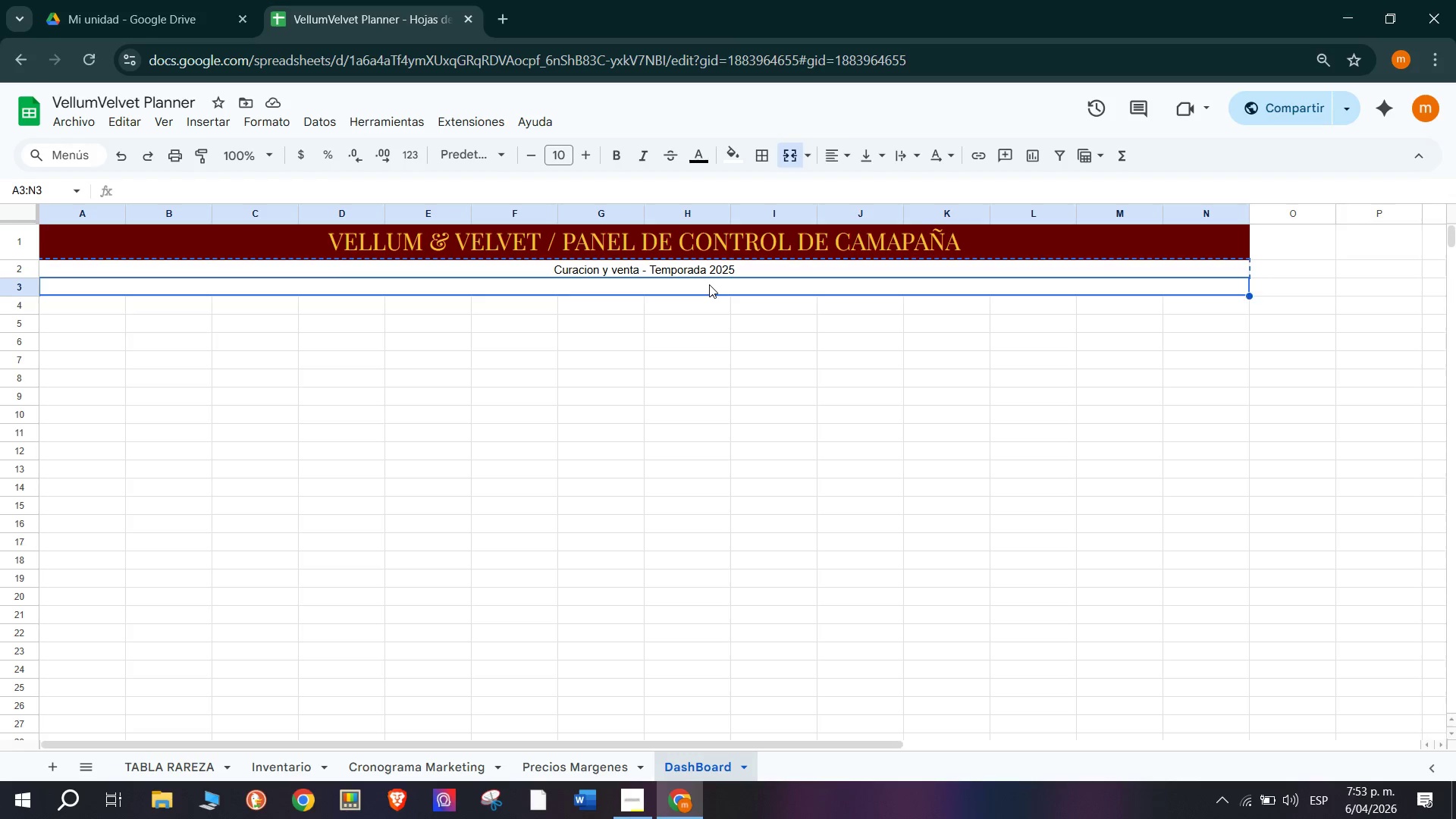 
key(Control+ControlLeft)
 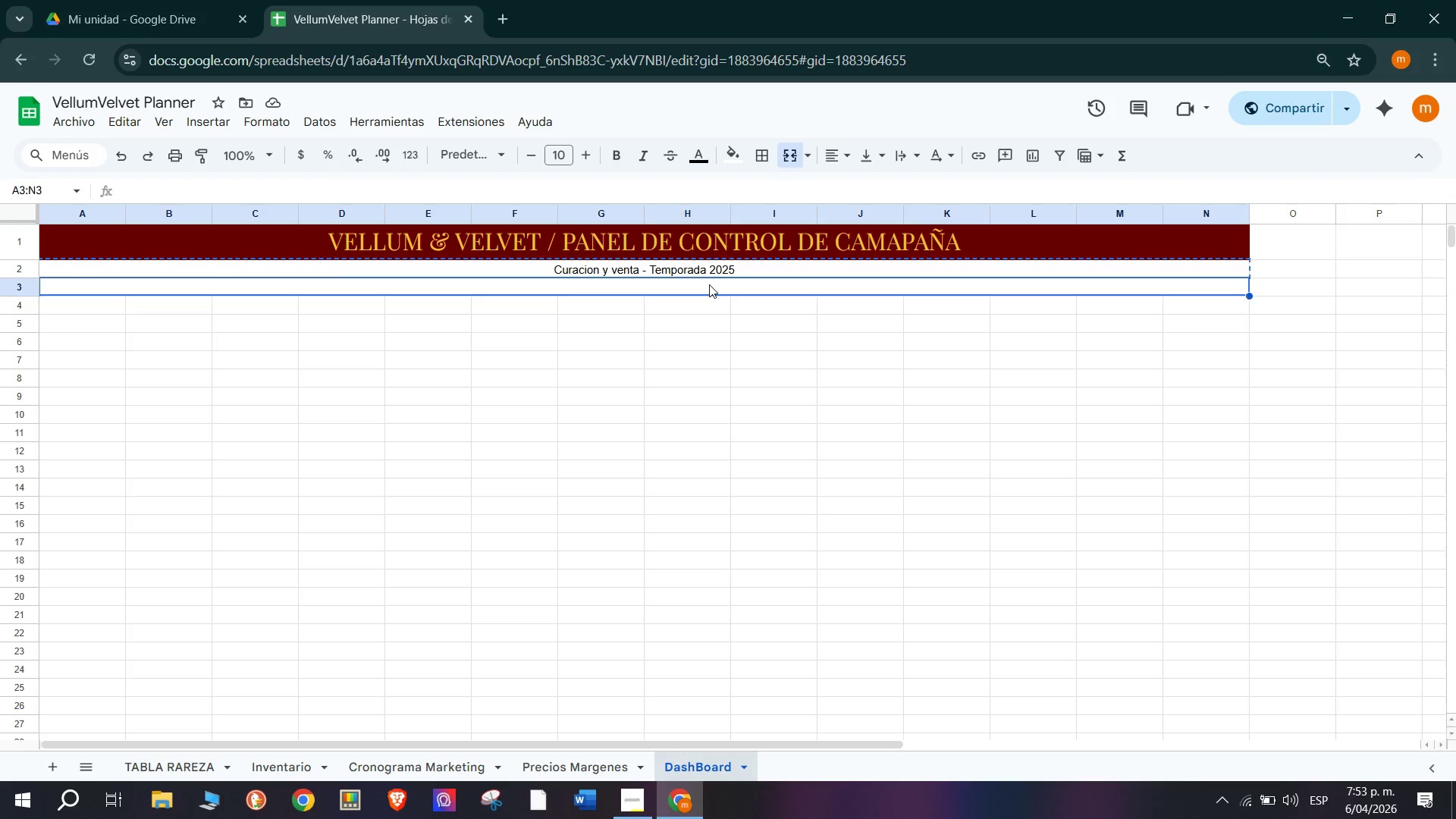 
key(Control+V)
 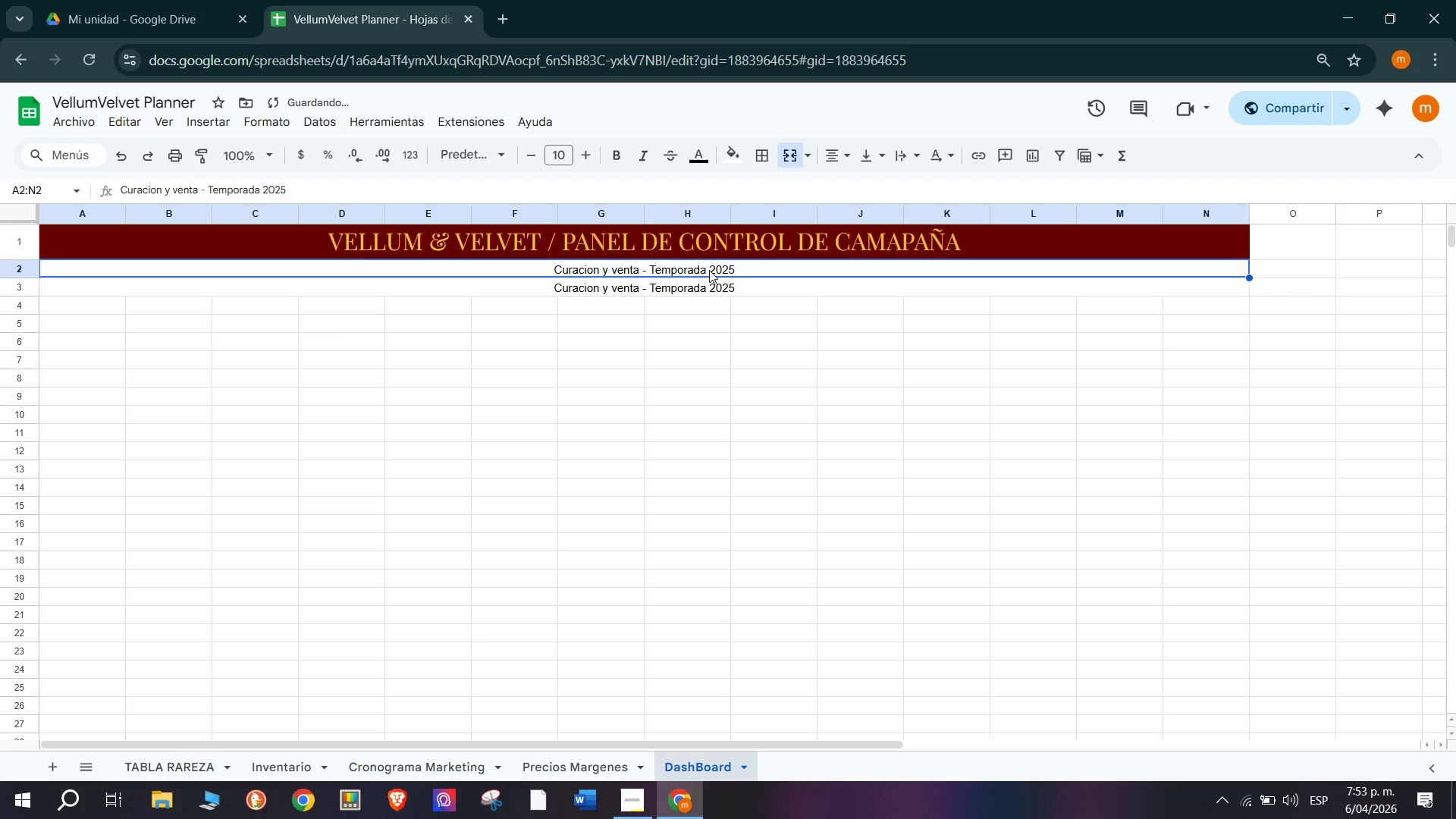 
key(Backspace)
 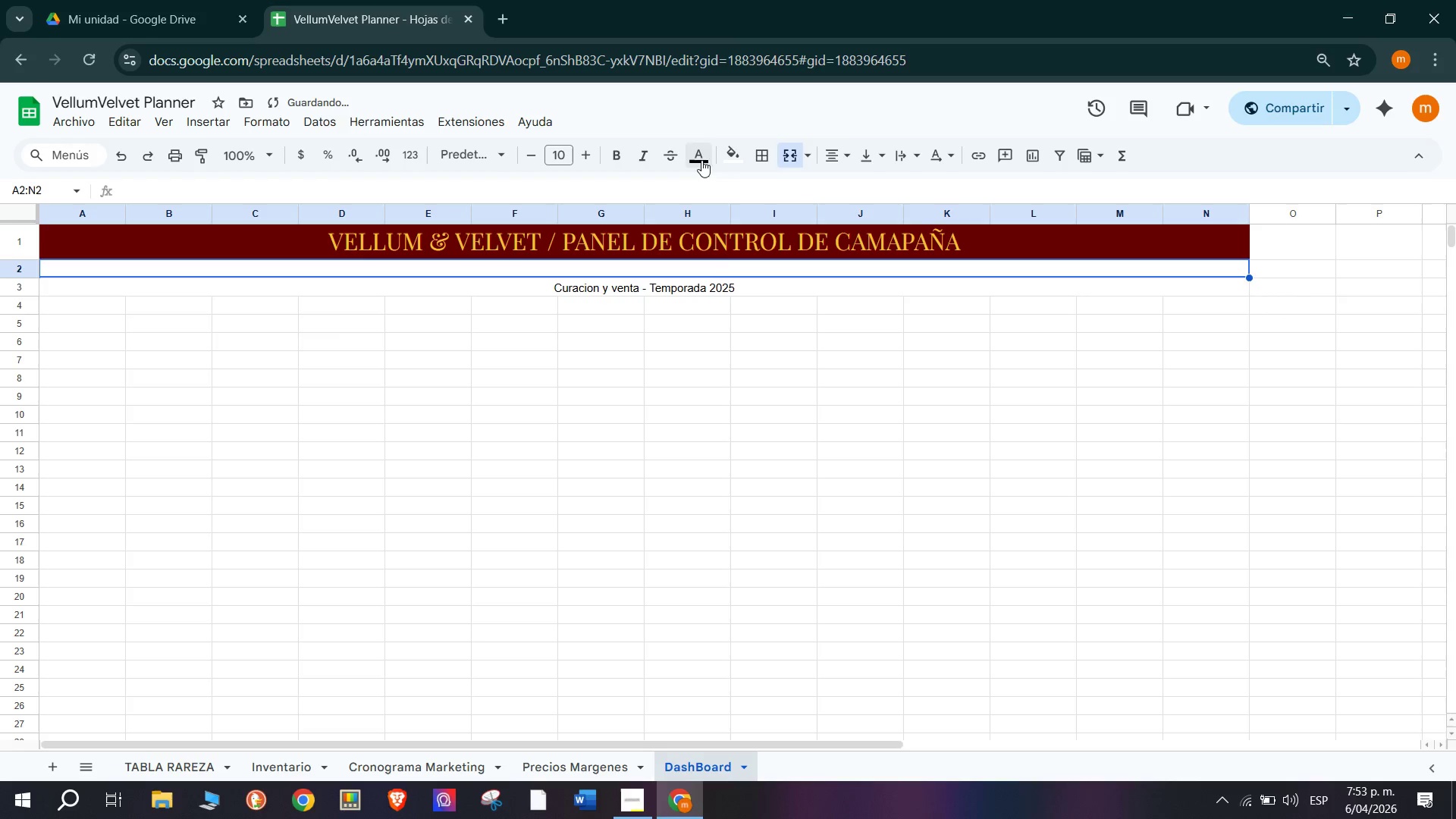 
left_click([691, 149])
 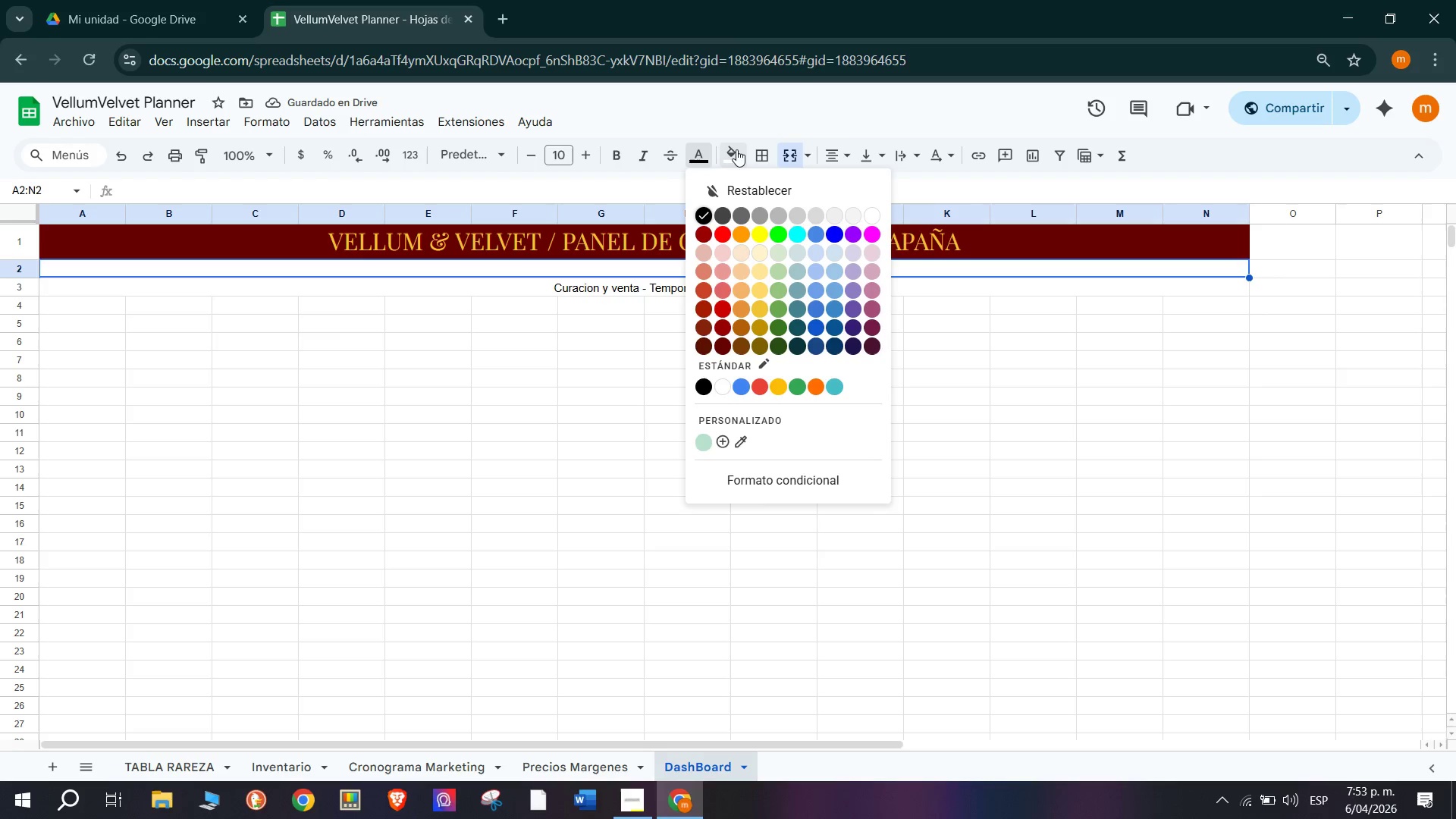 
left_click([740, 148])
 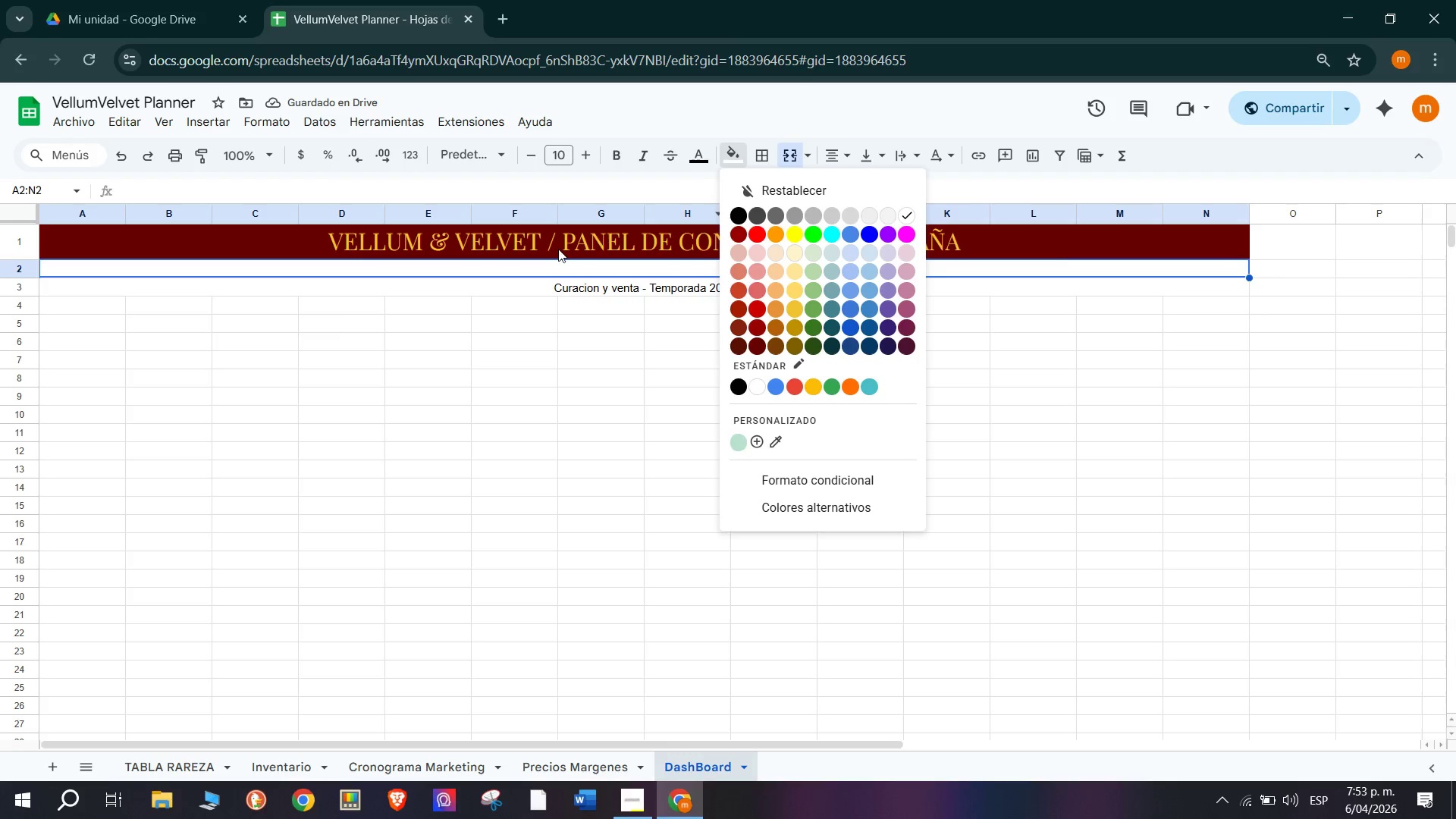 
left_click([557, 249])
 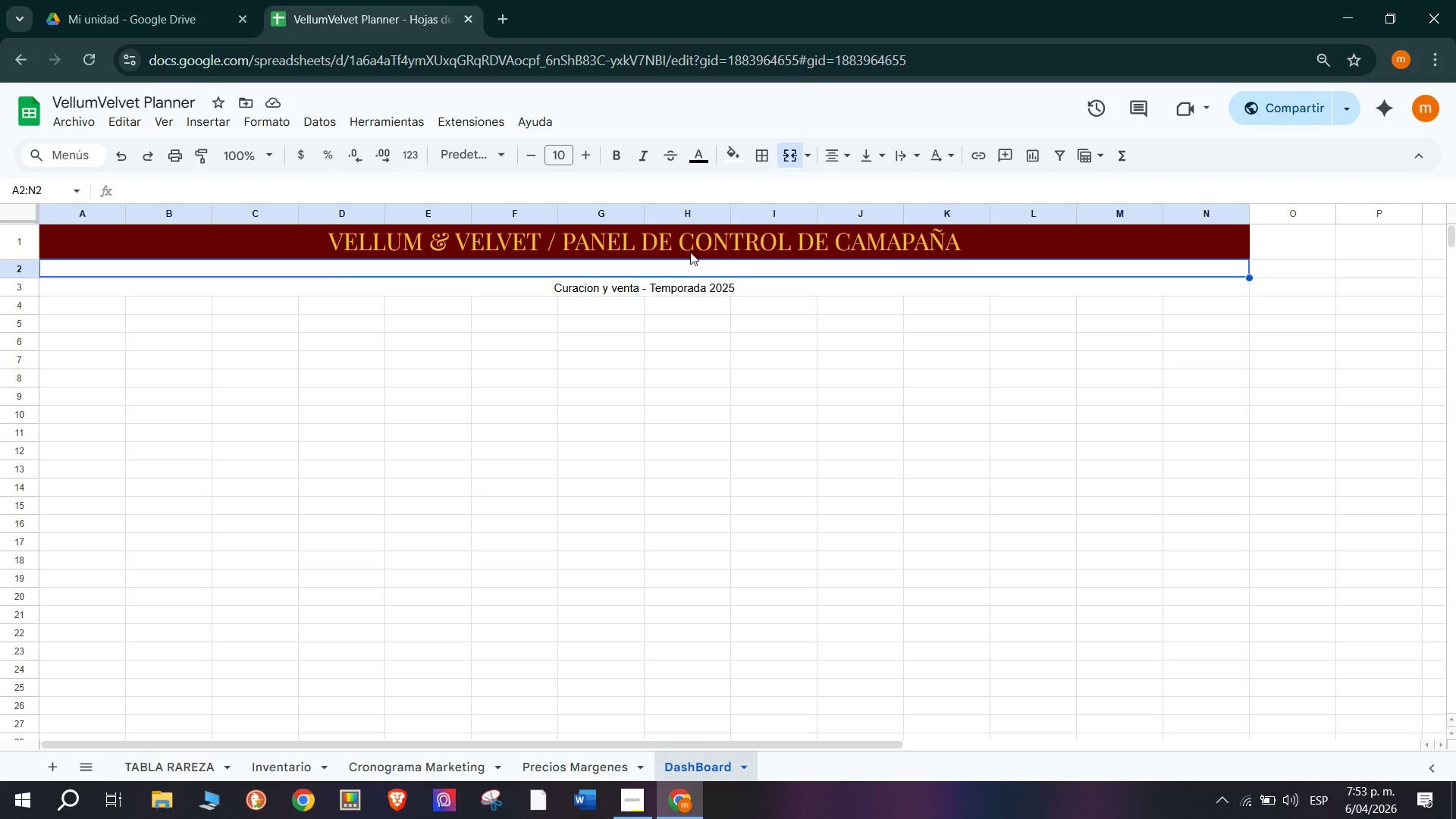 
wait(5.67)
 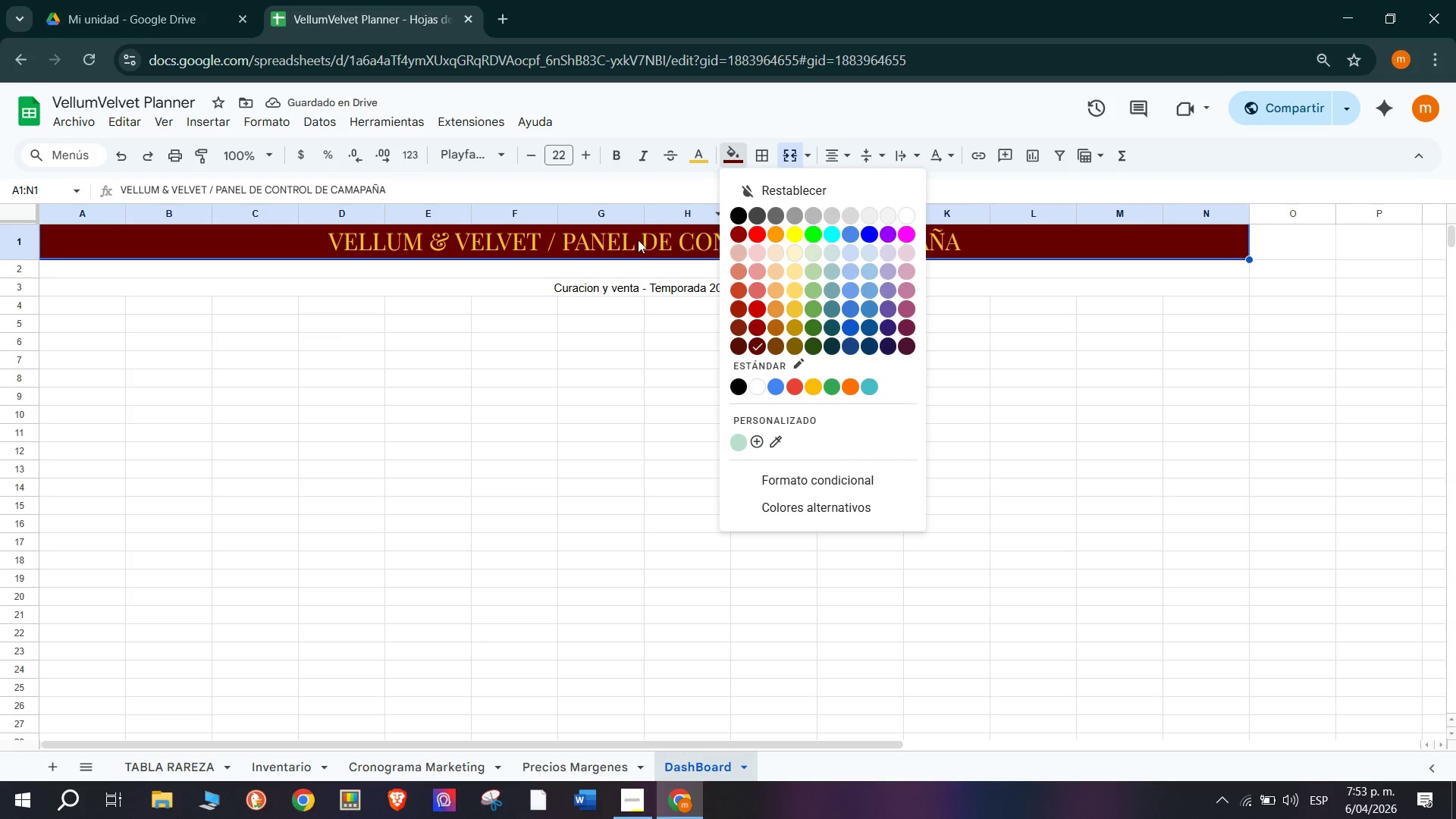 
left_click([760, 342])
 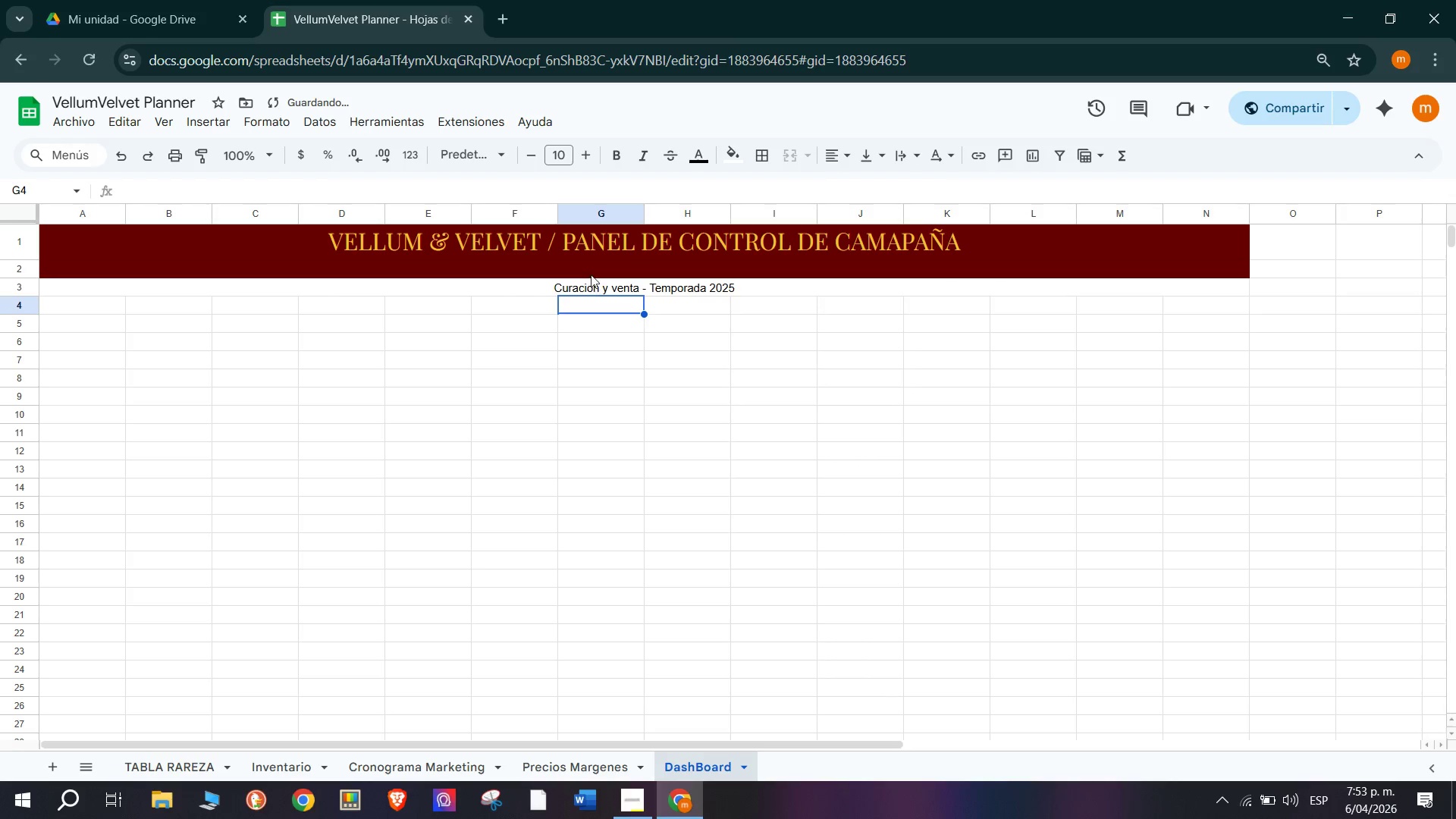 
left_click([545, 287])
 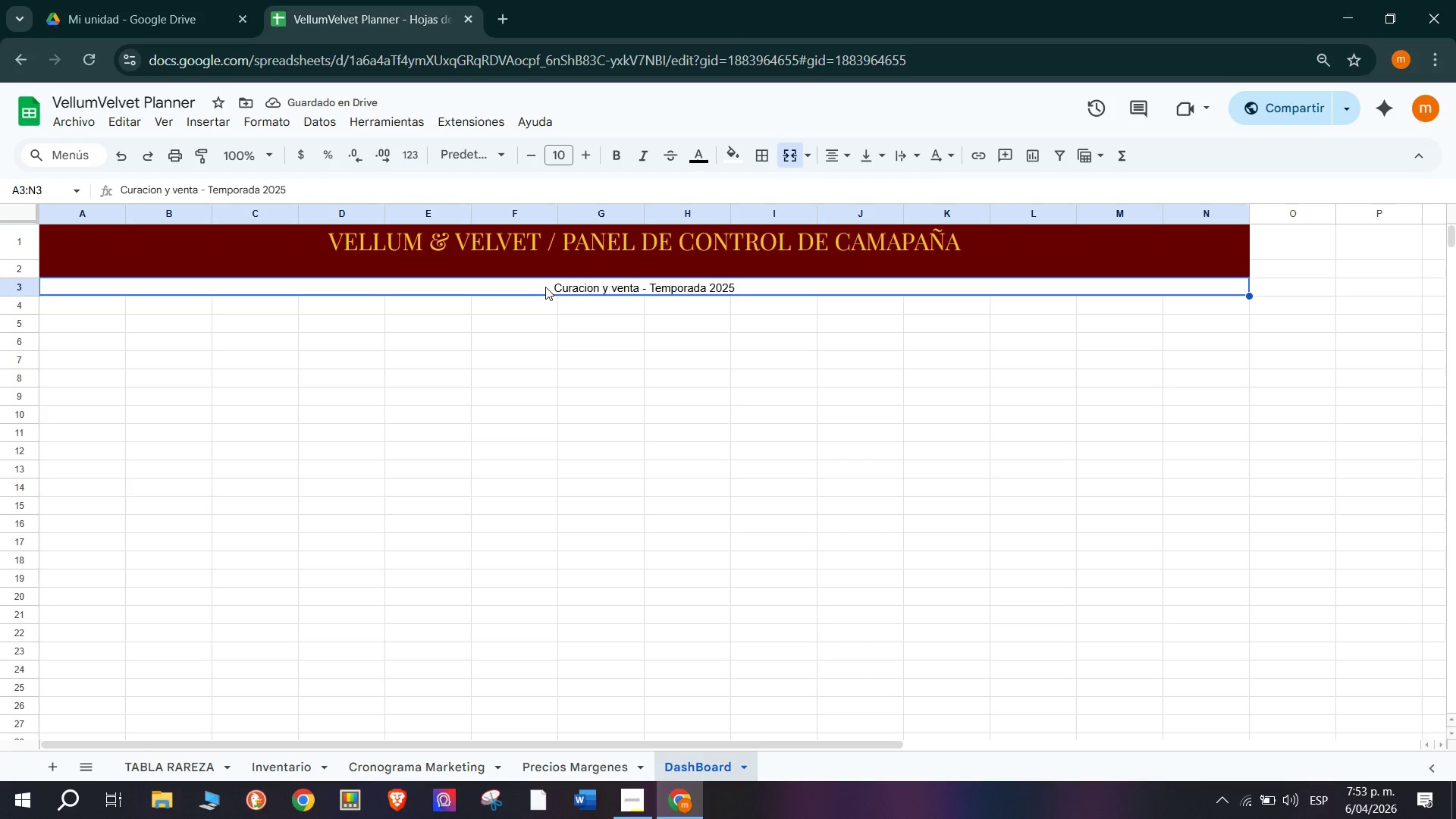 
double_click([545, 287])
 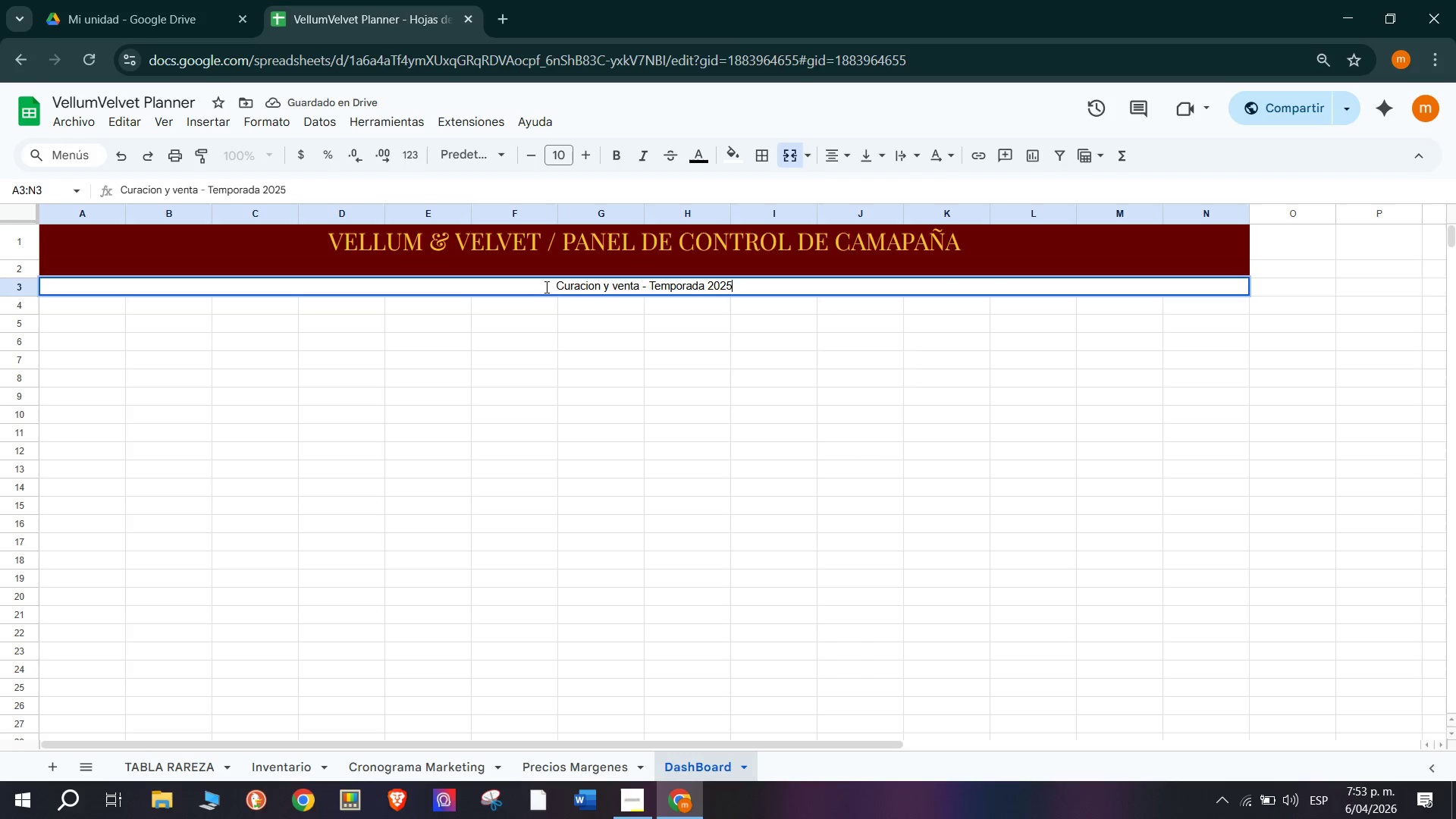 
left_click_drag(start_coordinate=[545, 287], to_coordinate=[822, 278])
 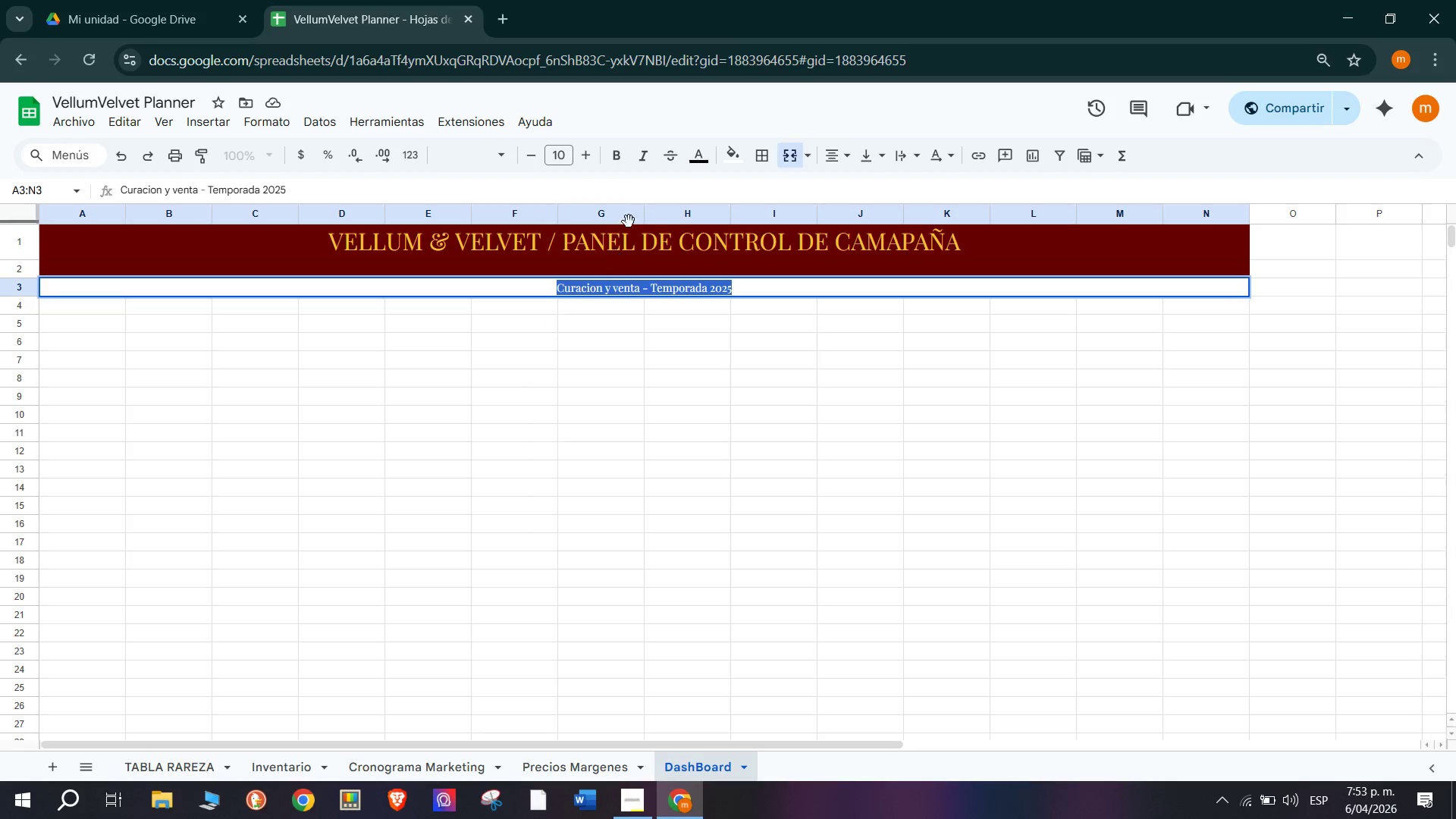 
left_click([642, 154])
 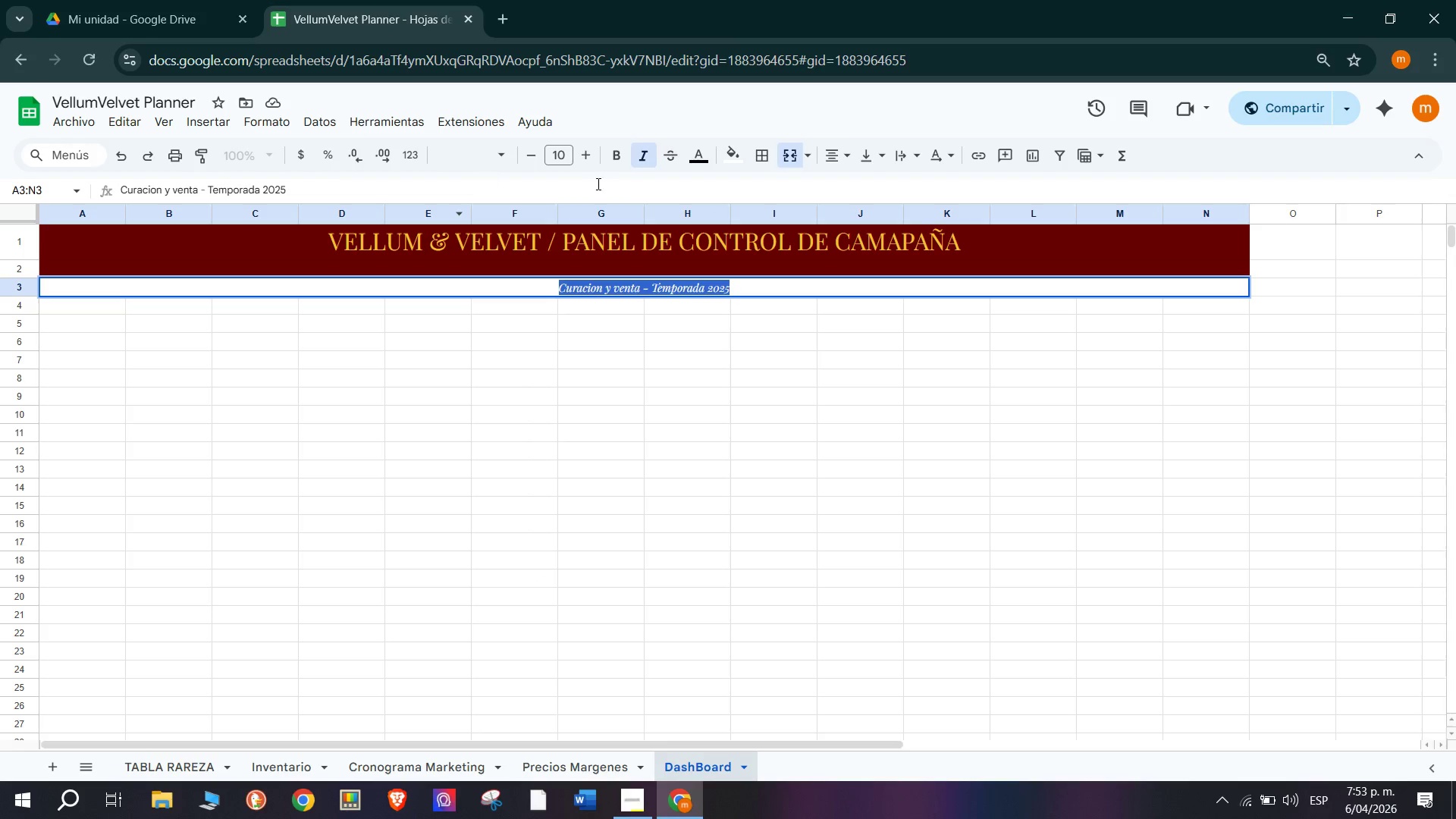 
left_click([574, 158])
 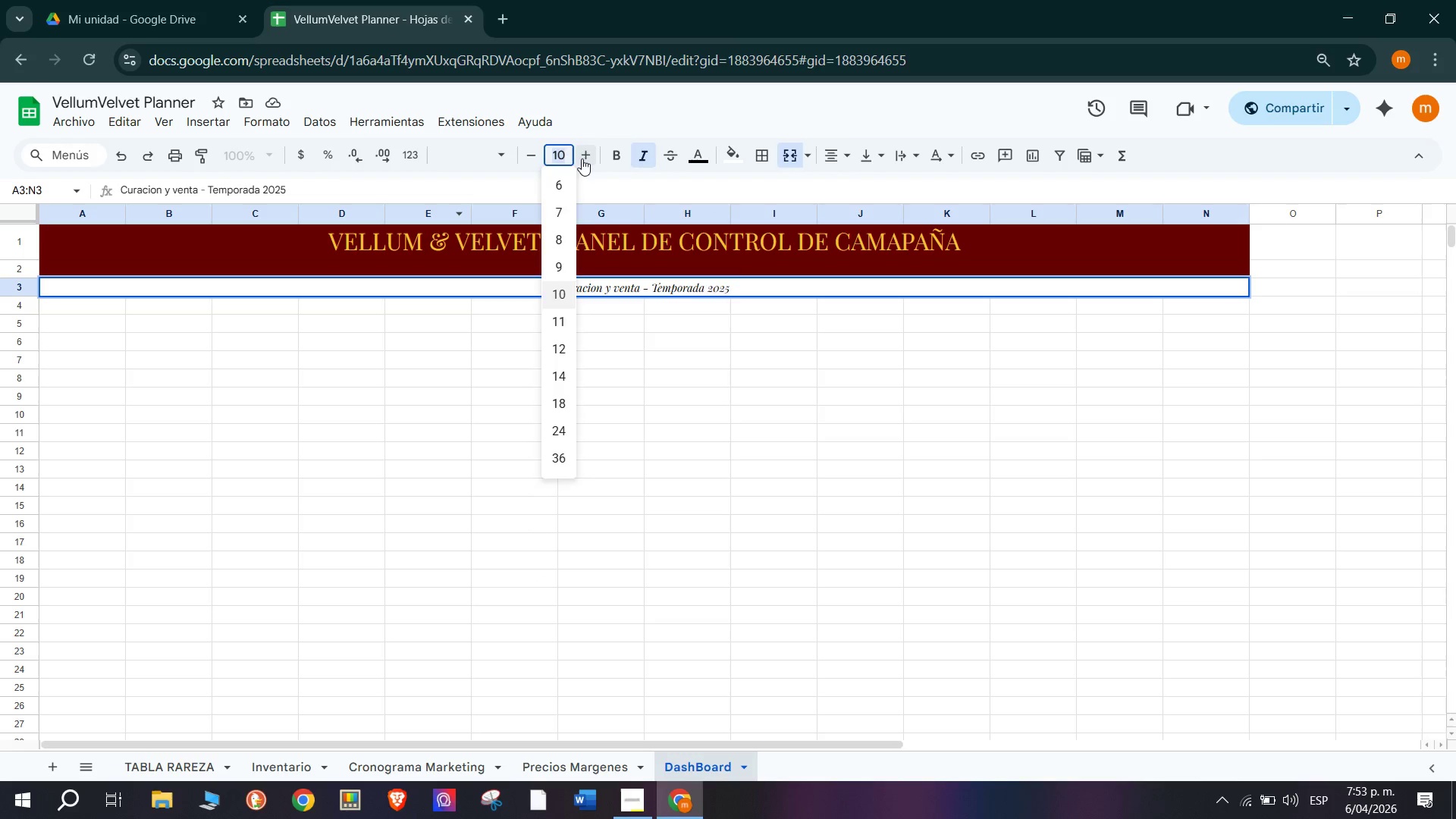 
double_click([582, 158])
 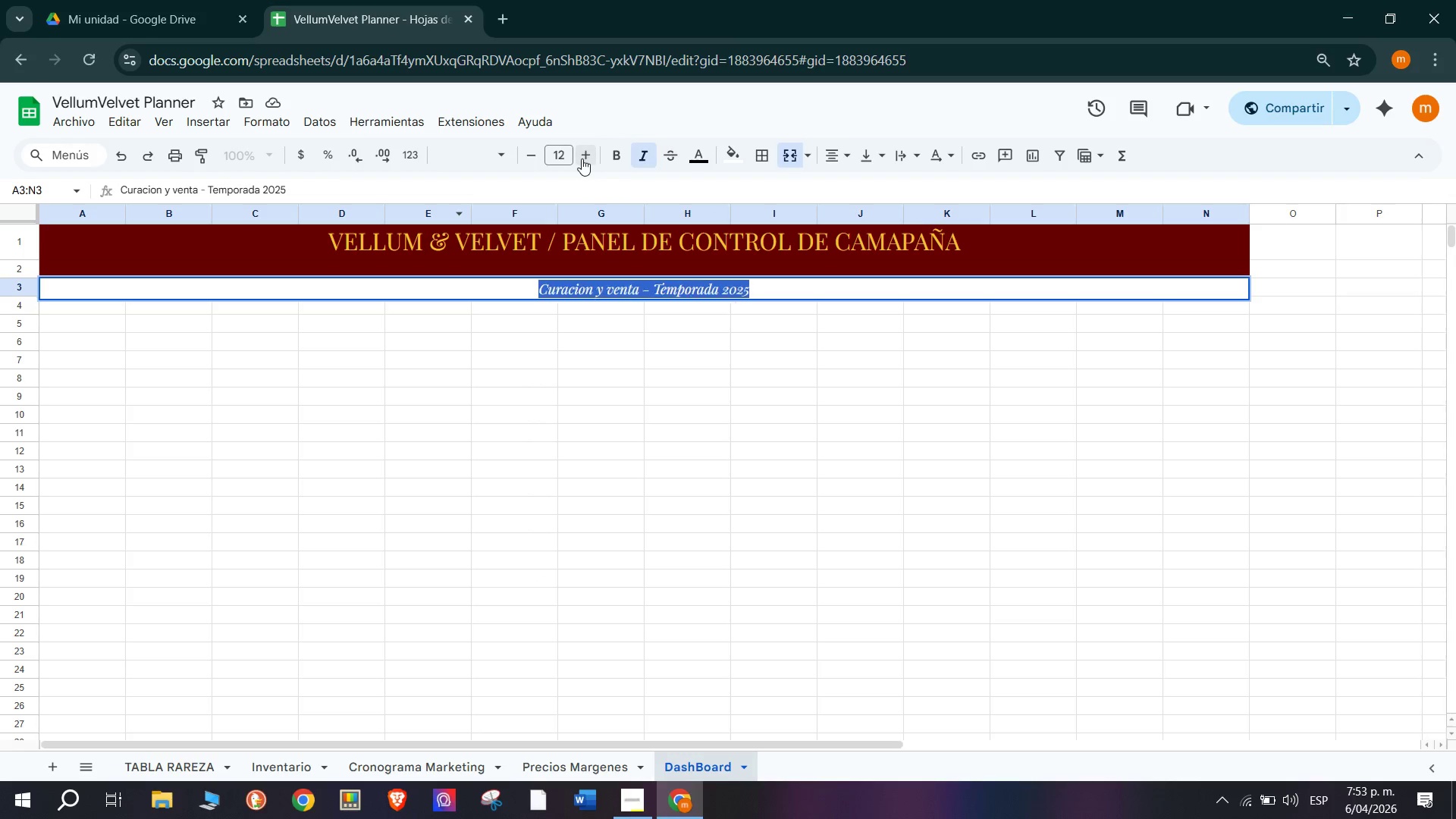 
triple_click([582, 158])
 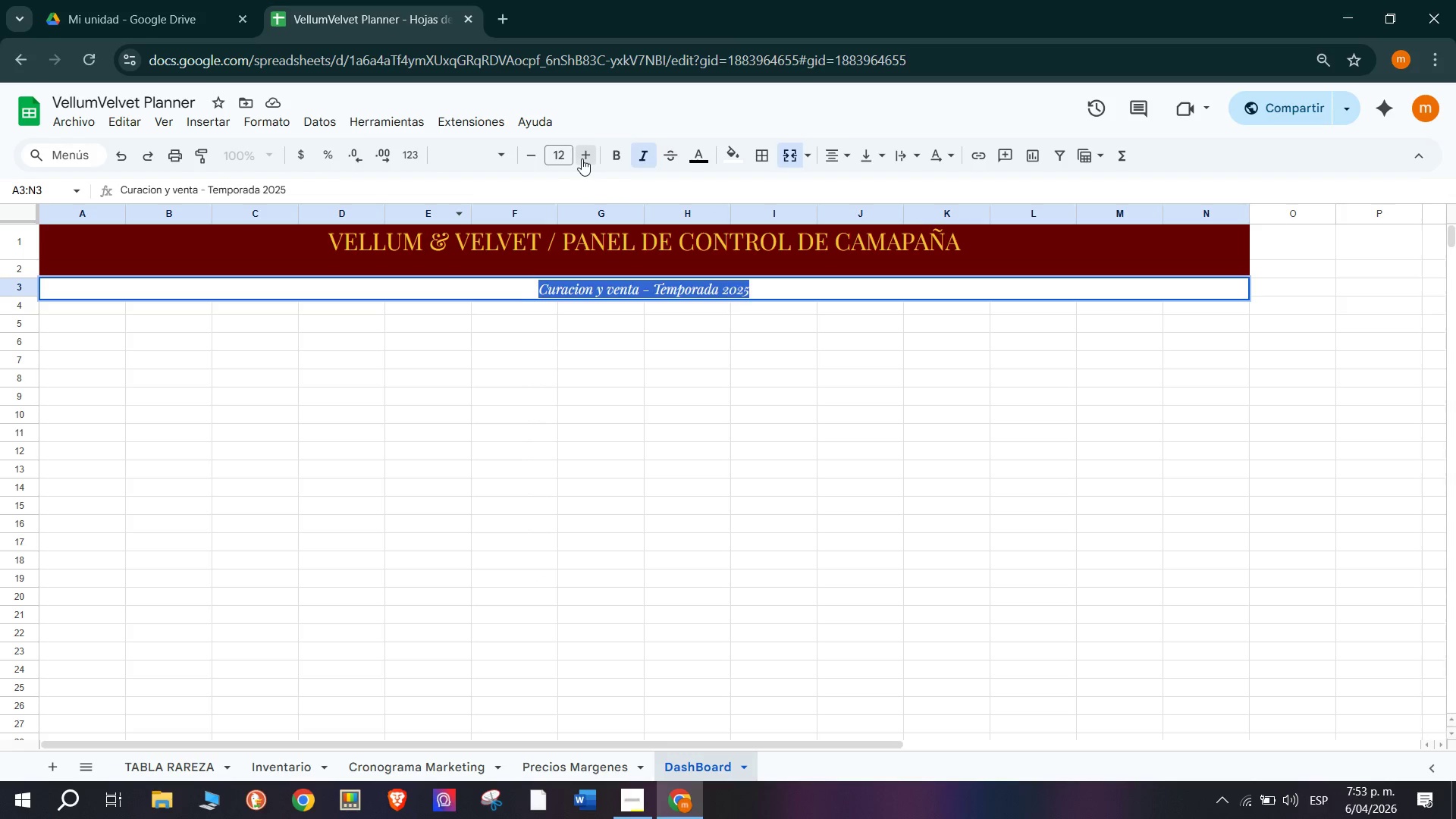 
triple_click([582, 158])
 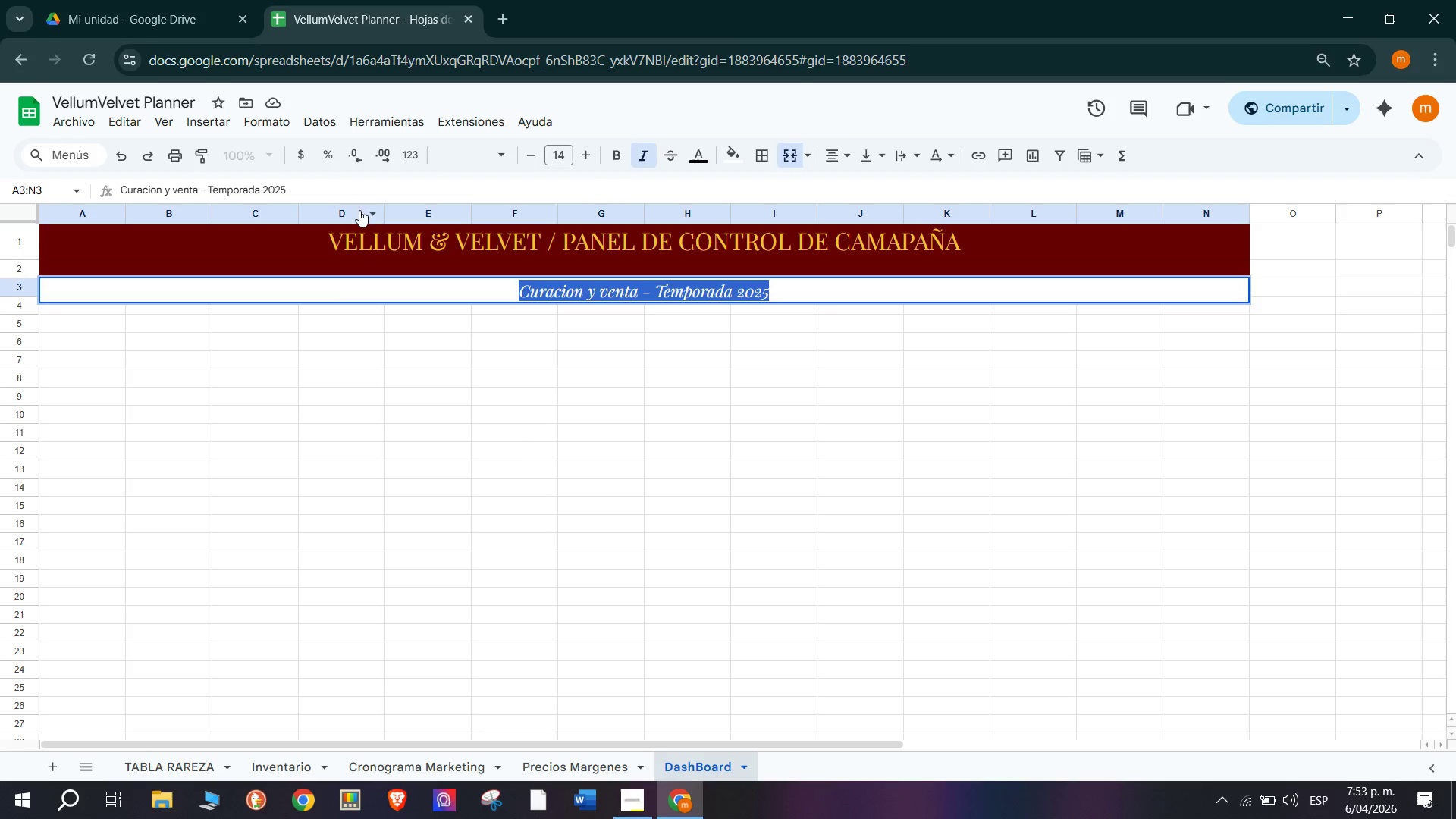 
left_click([10, 281])
 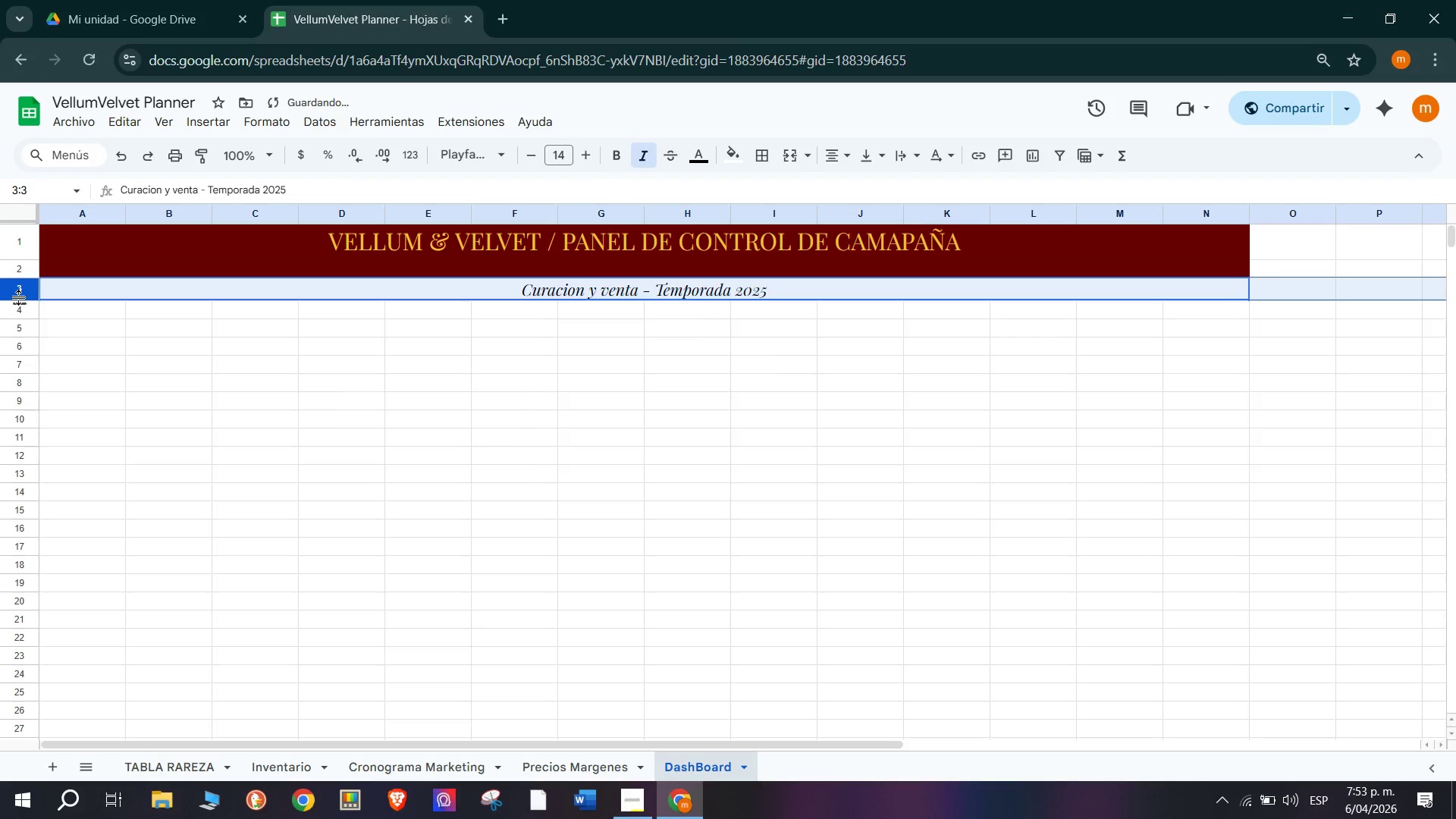 
left_click_drag(start_coordinate=[20, 299], to_coordinate=[27, 306])
 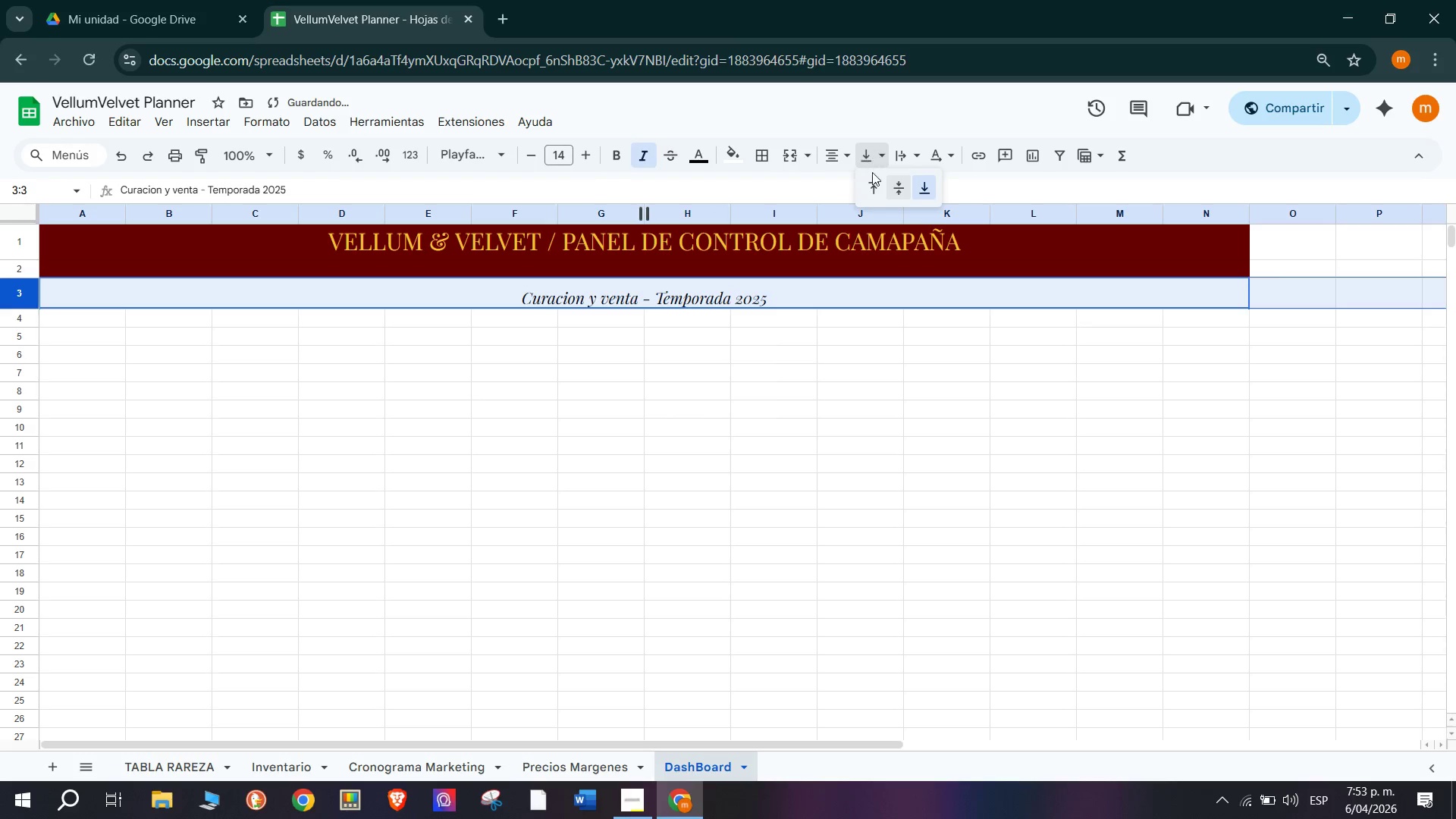 
left_click([896, 185])
 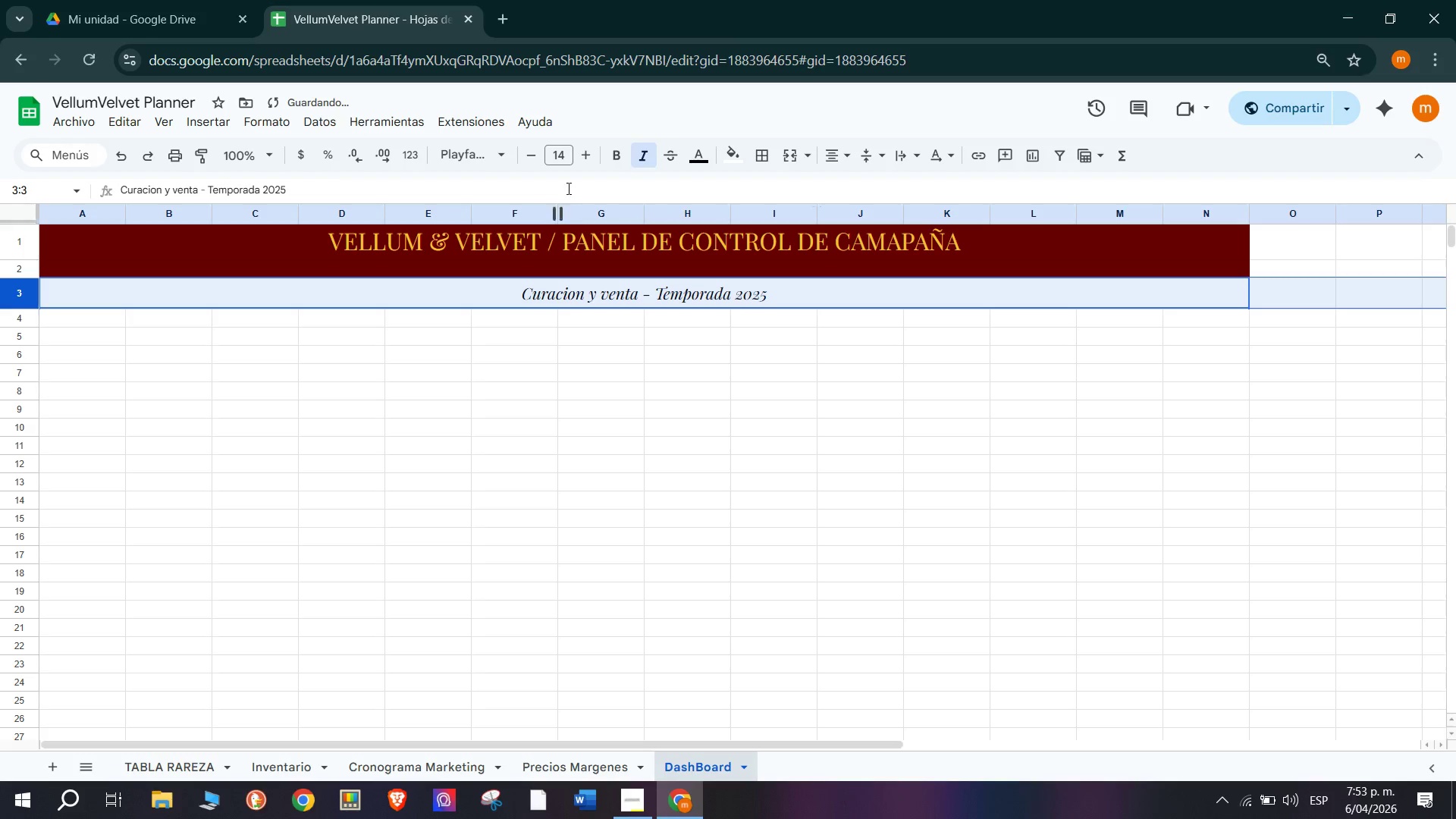 
left_click([686, 356])
 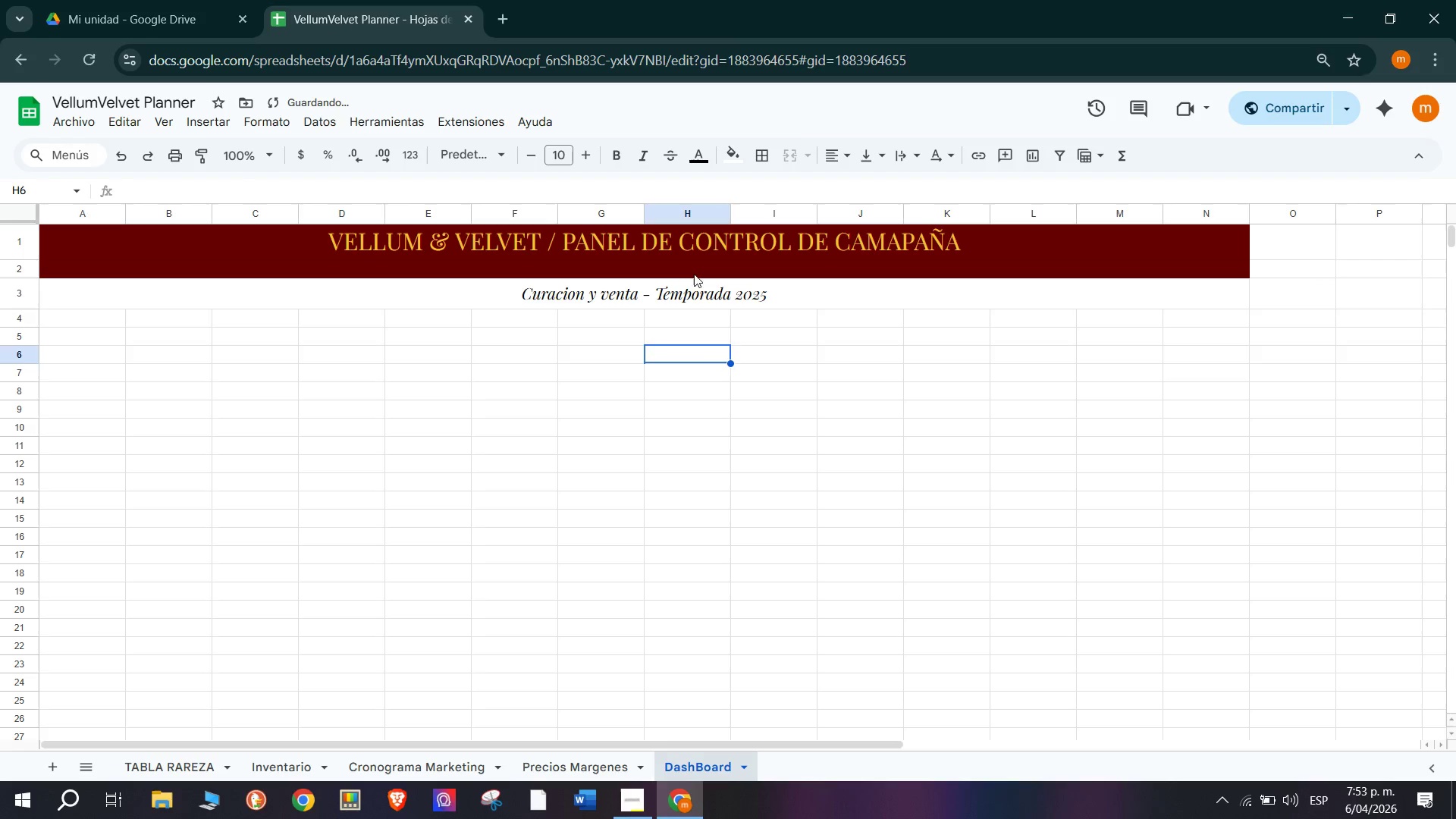 
left_click([698, 293])
 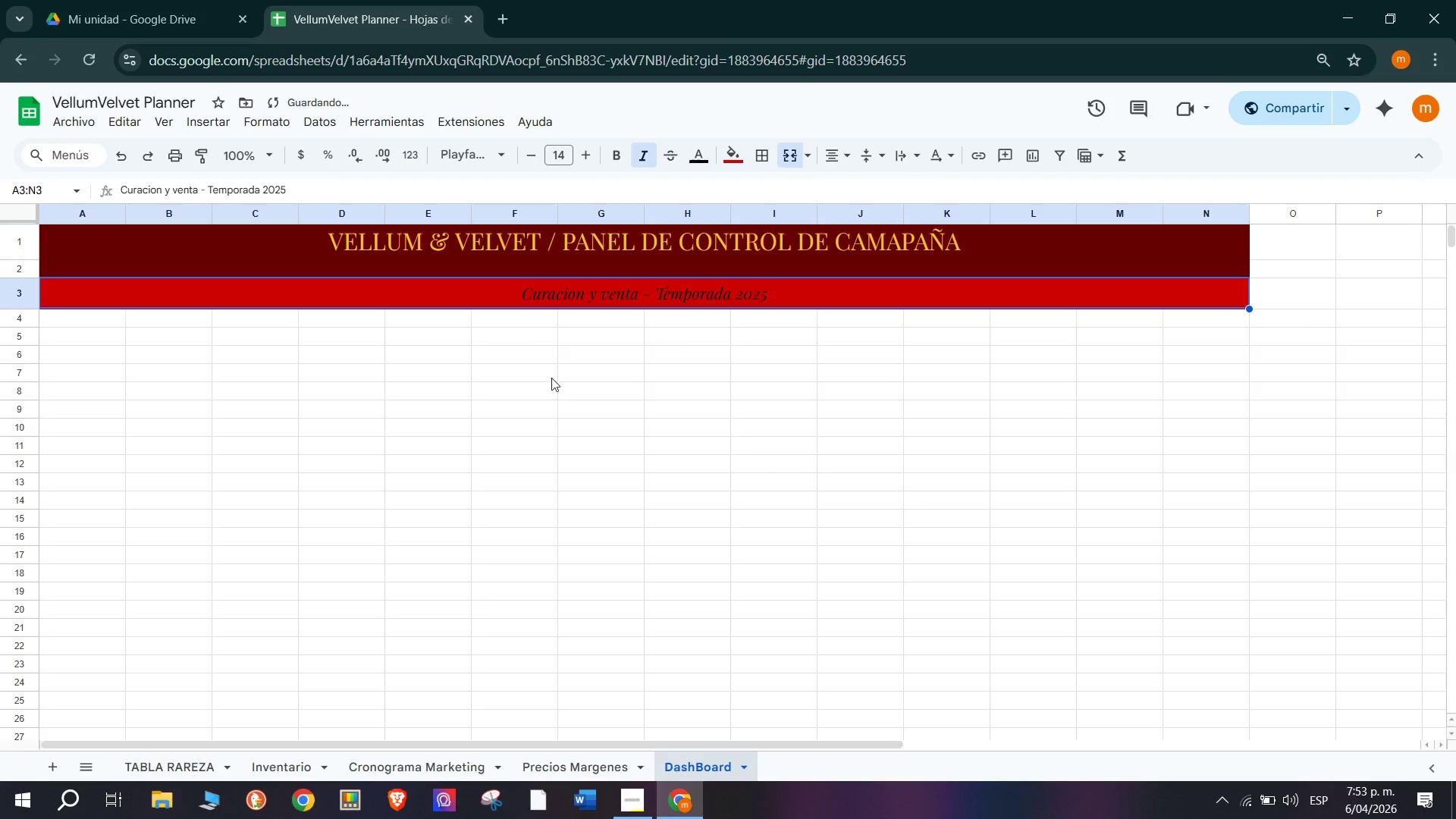 
wait(11.48)
 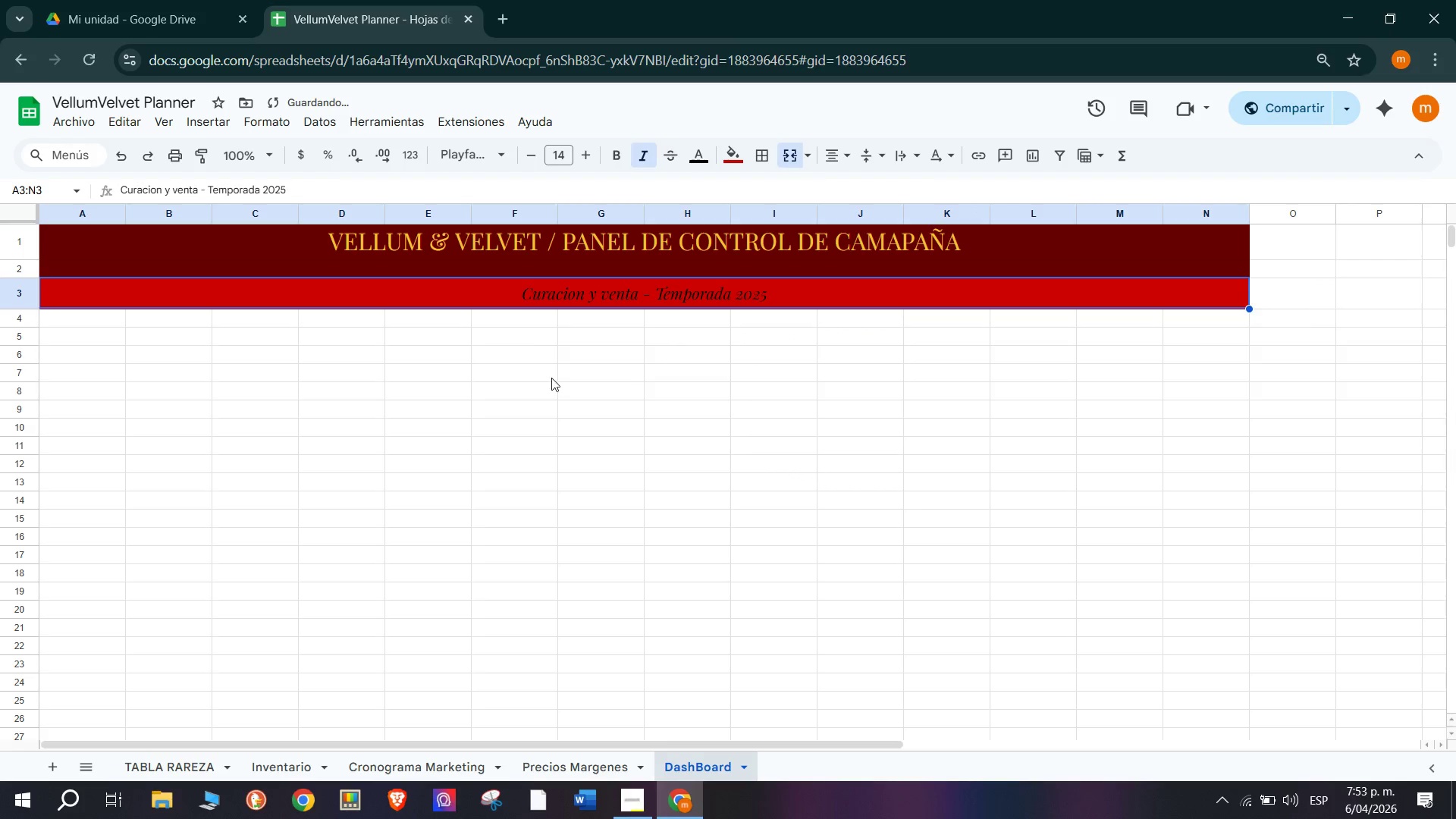 
left_click([739, 323])
 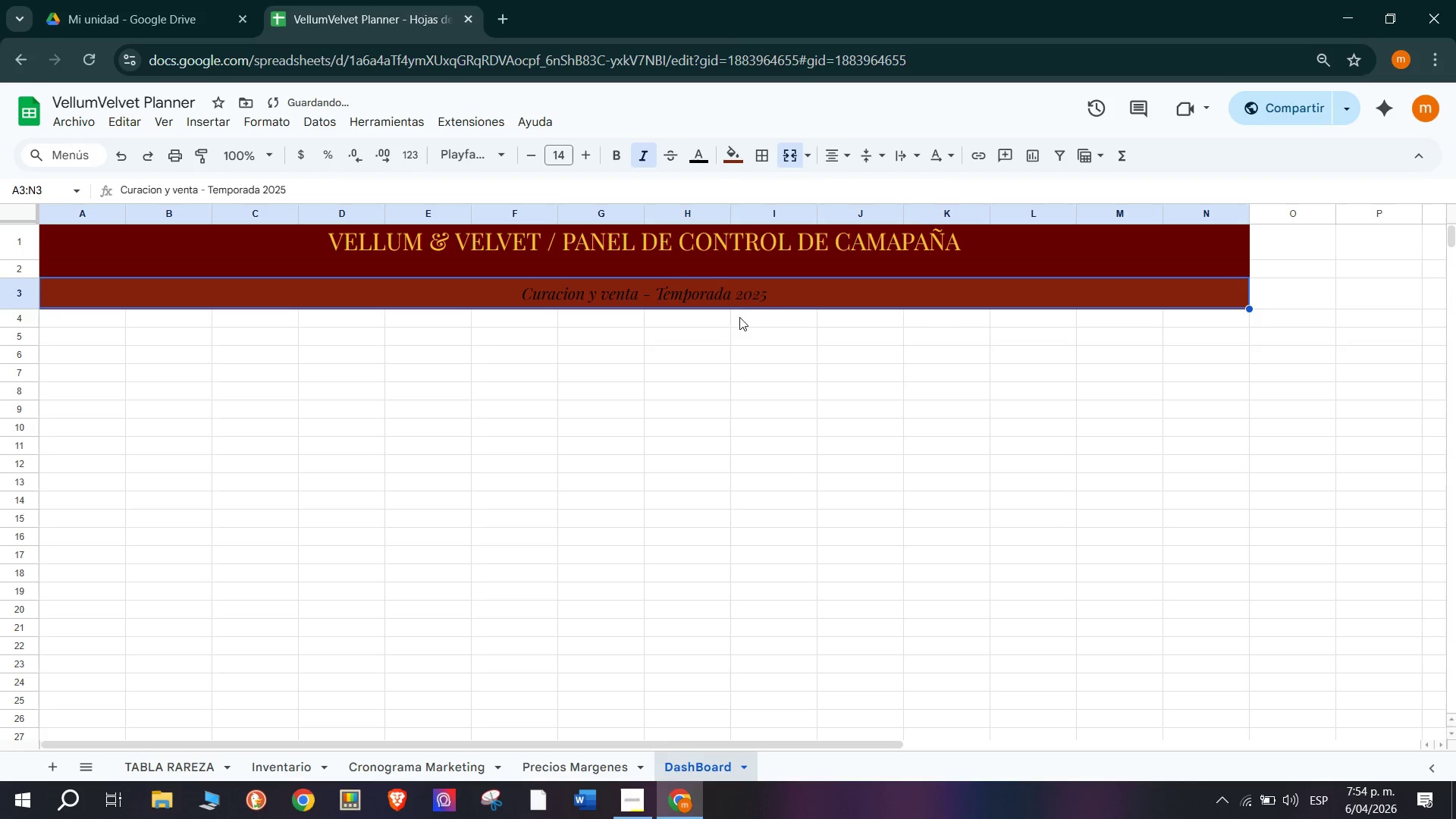 
left_click([625, 345])
 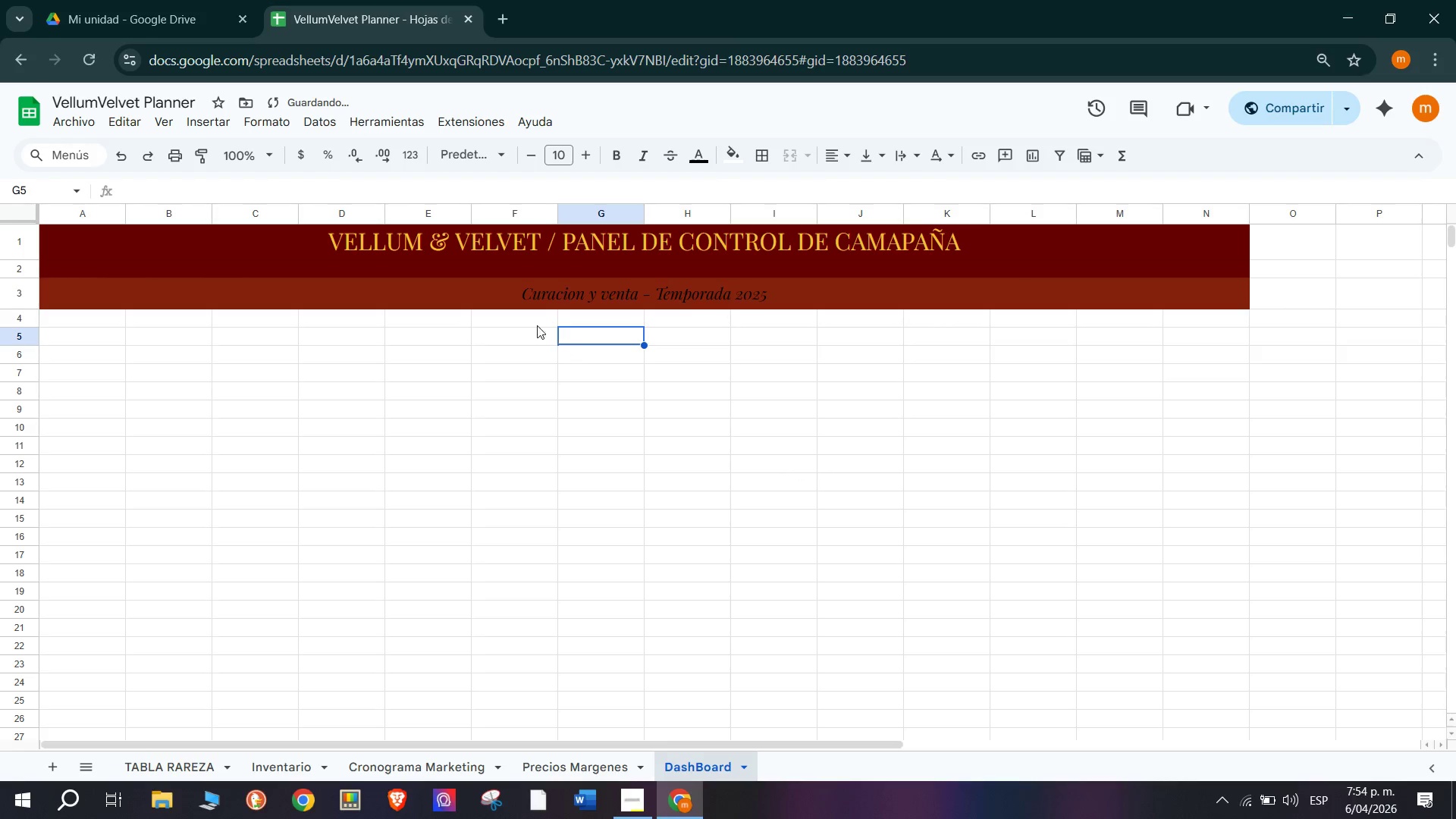 
left_click([565, 281])
 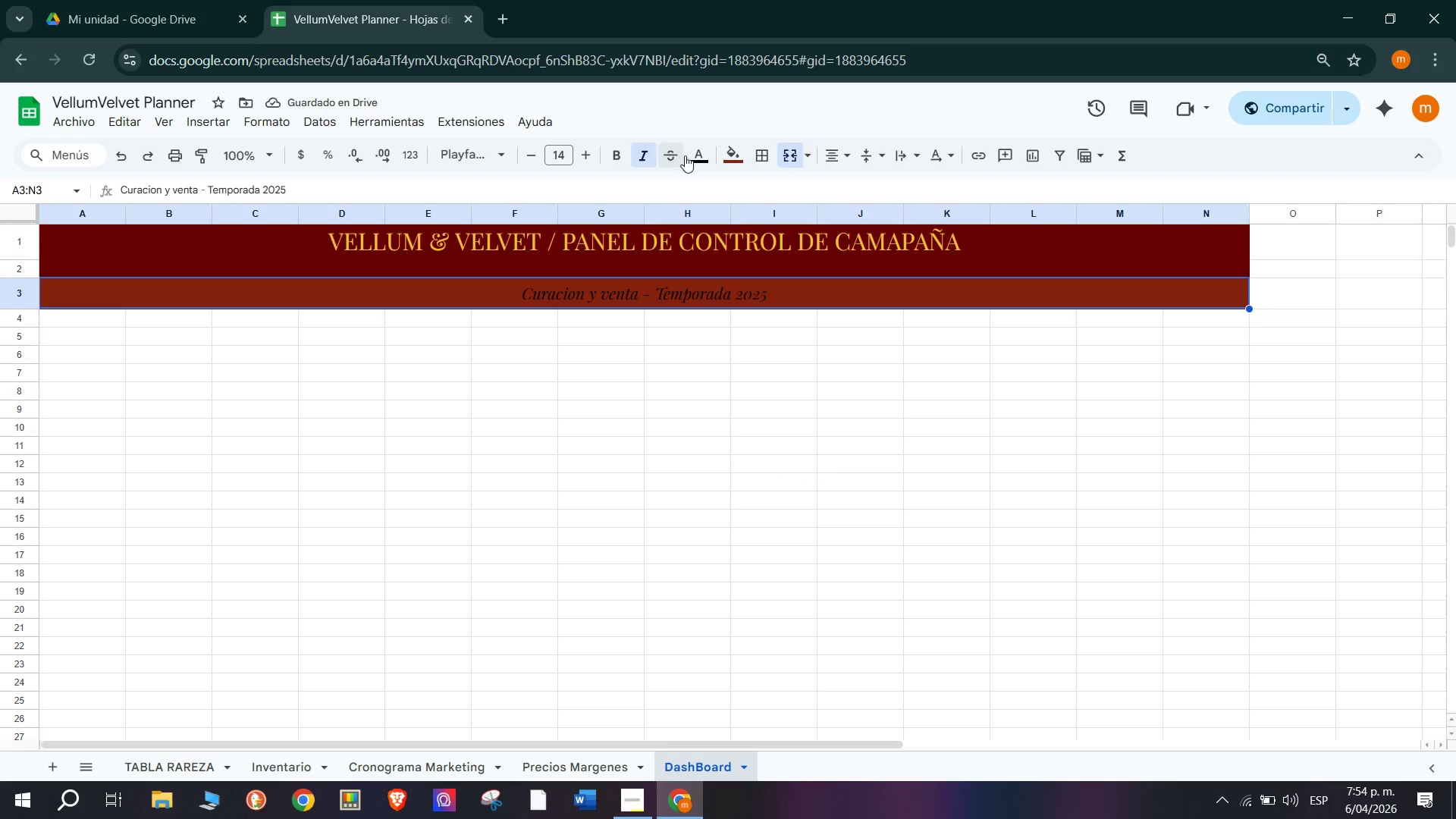 
left_click([759, 294])
 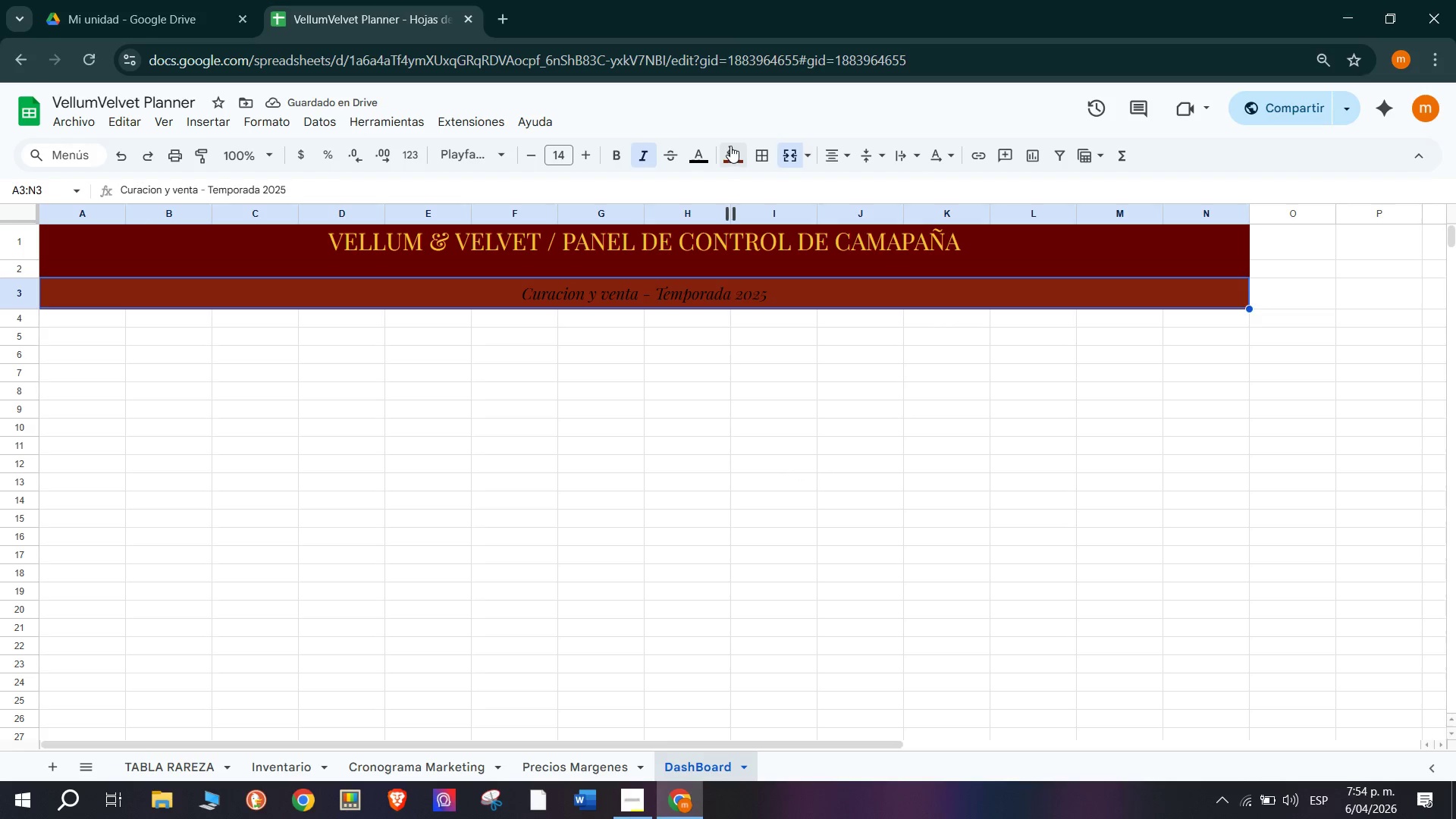 
left_click([696, 151])
 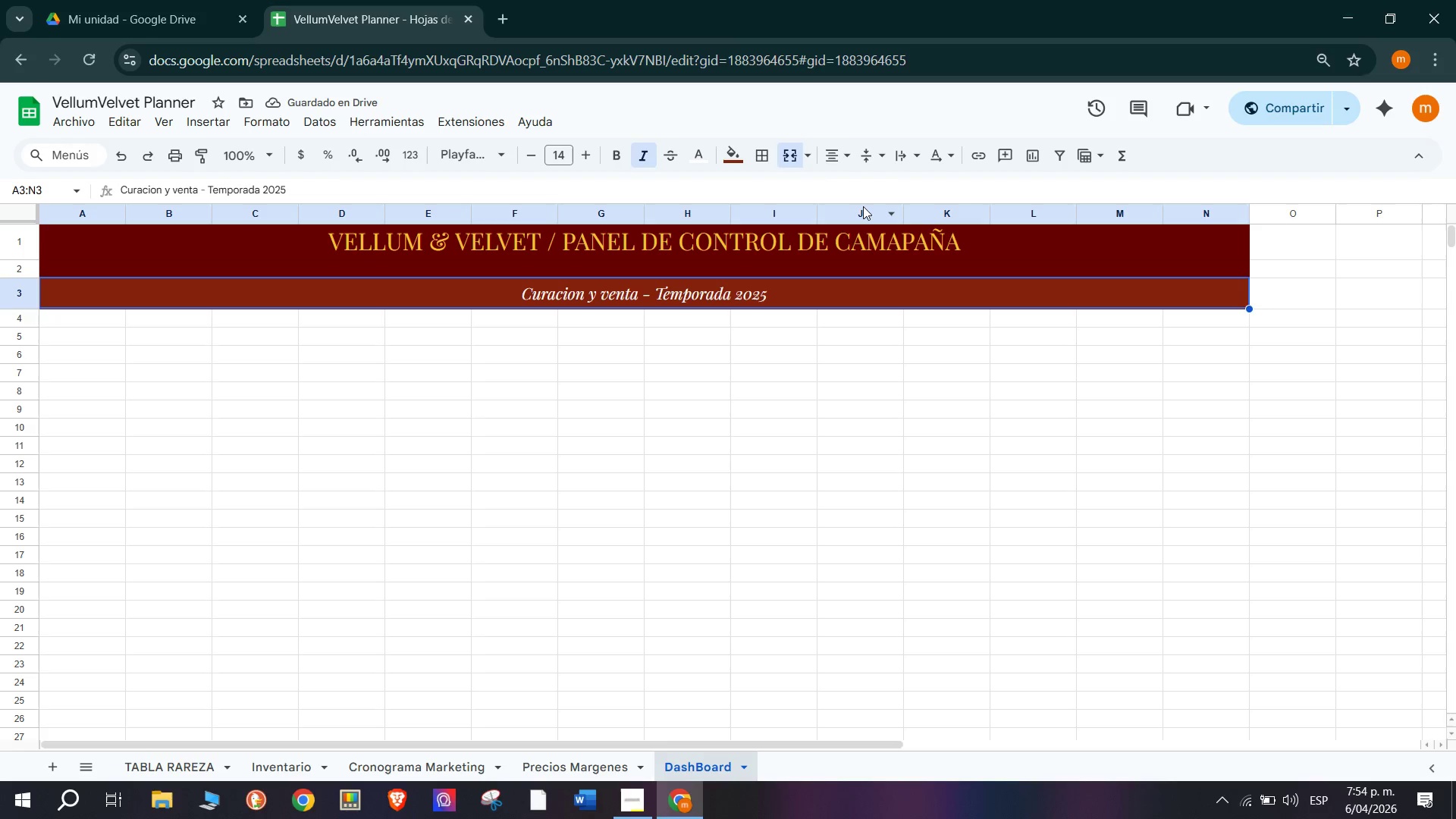 
wait(5.73)
 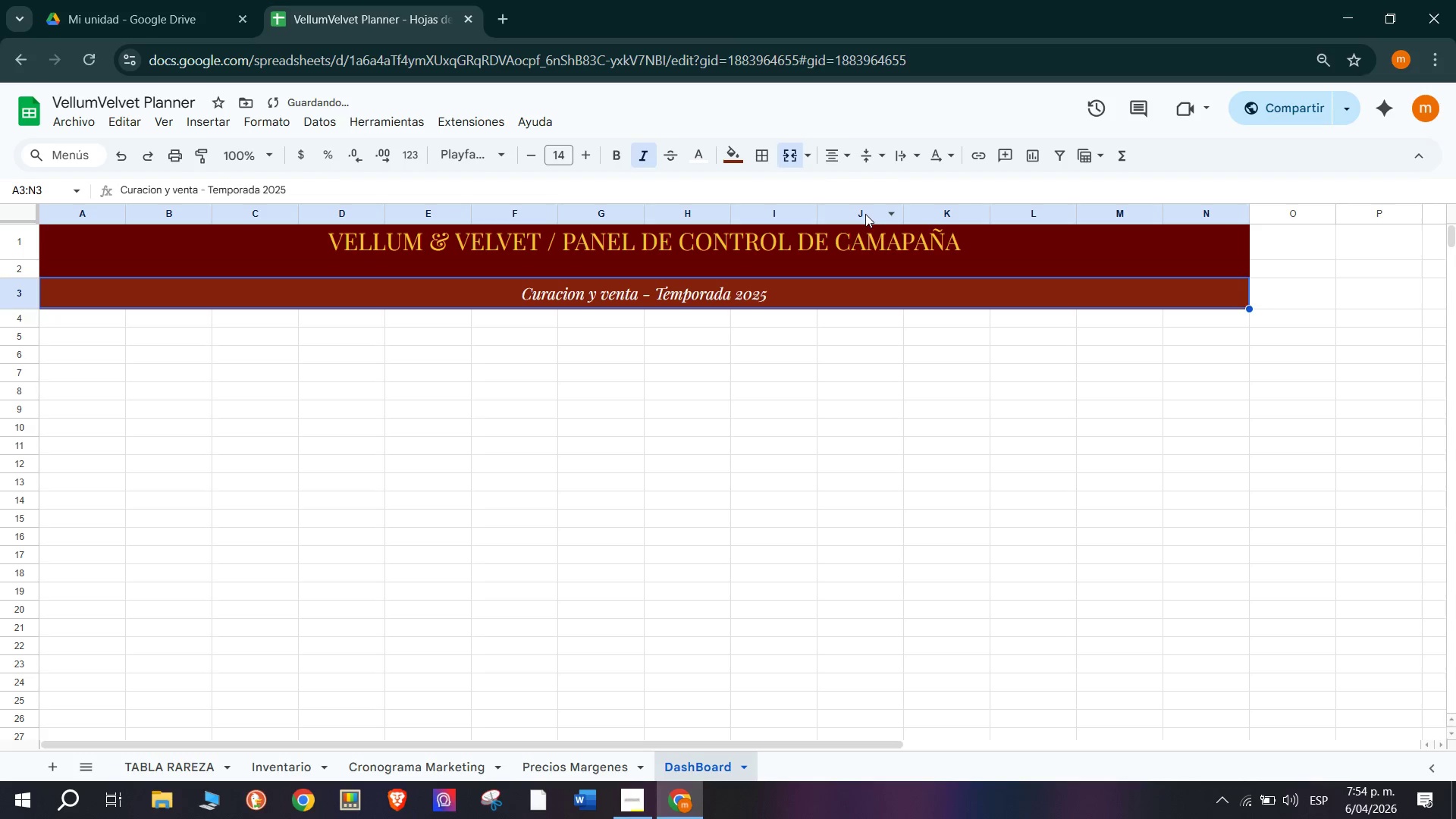 
left_click([710, 334])
 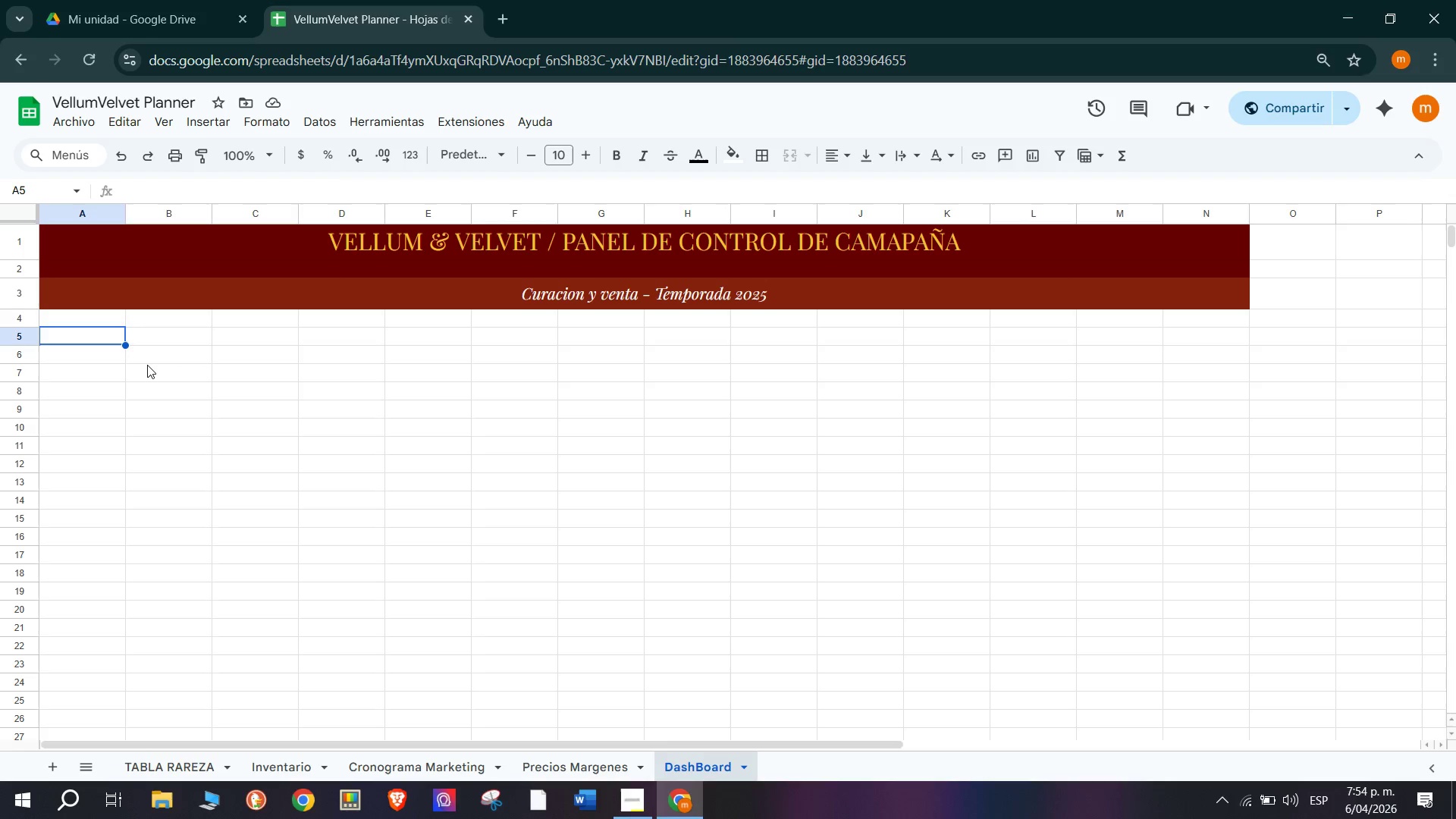 
wait(47.77)
 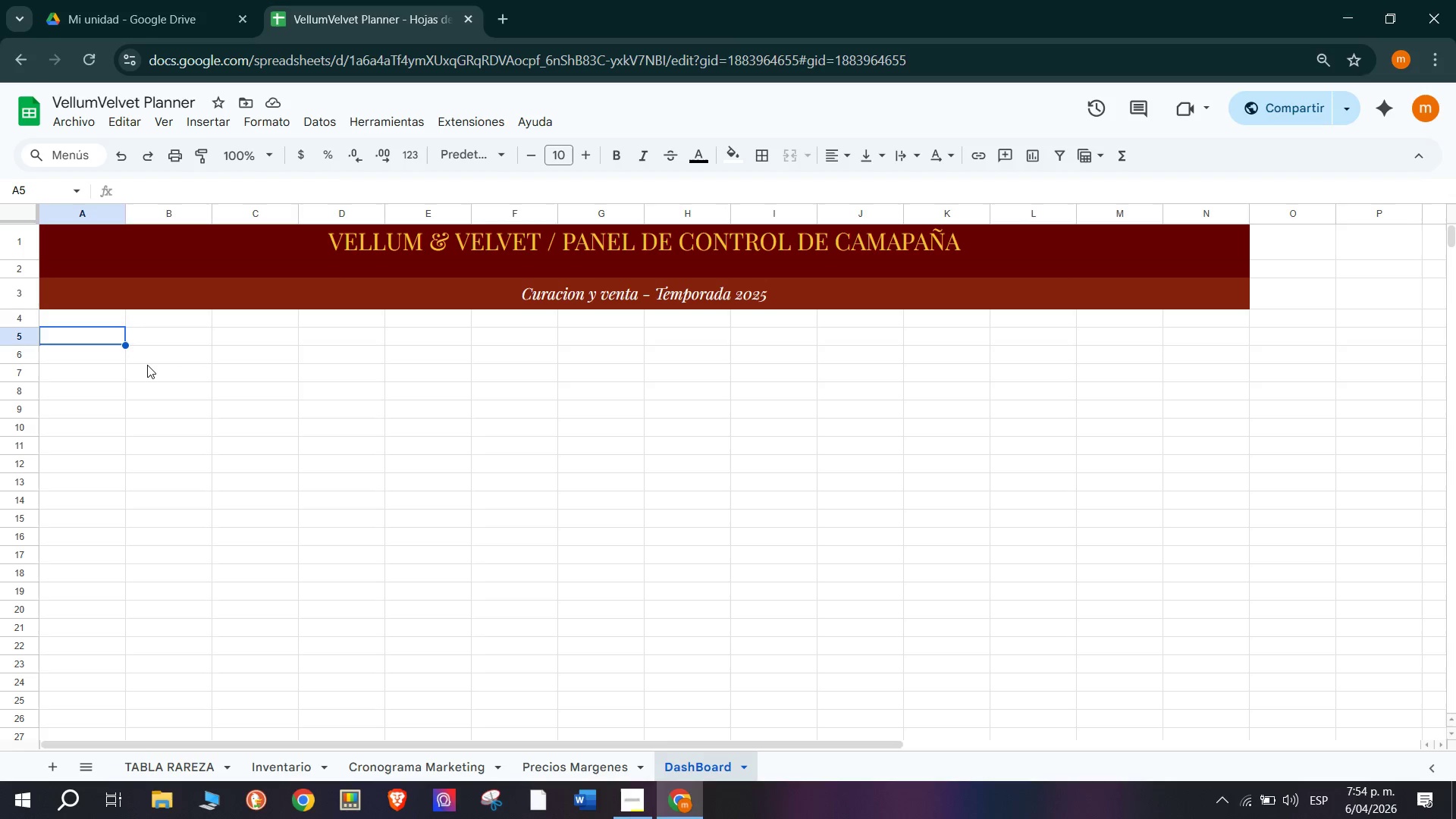 
mouse_move([35, 130])
 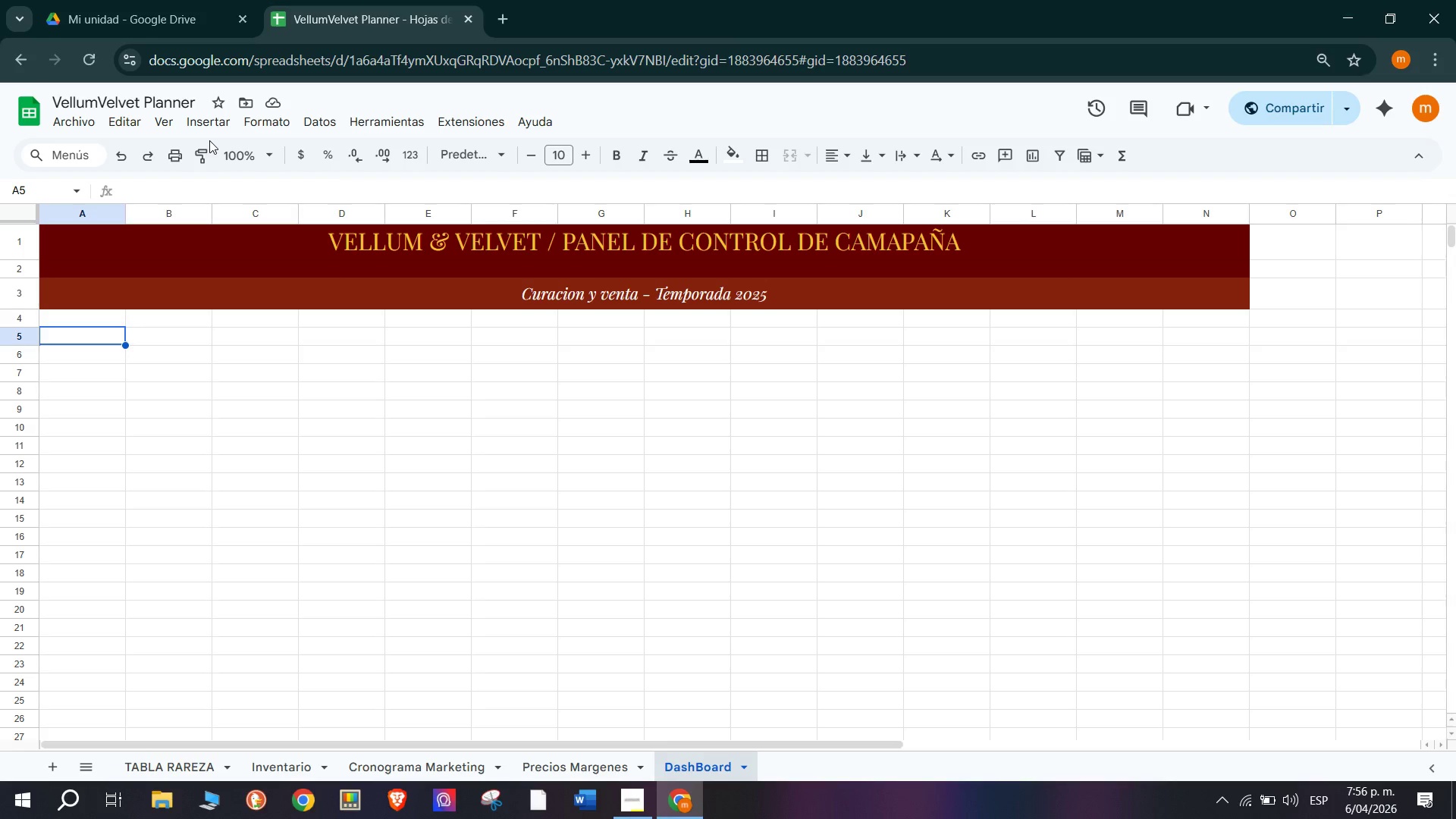 
wait(68.4)
 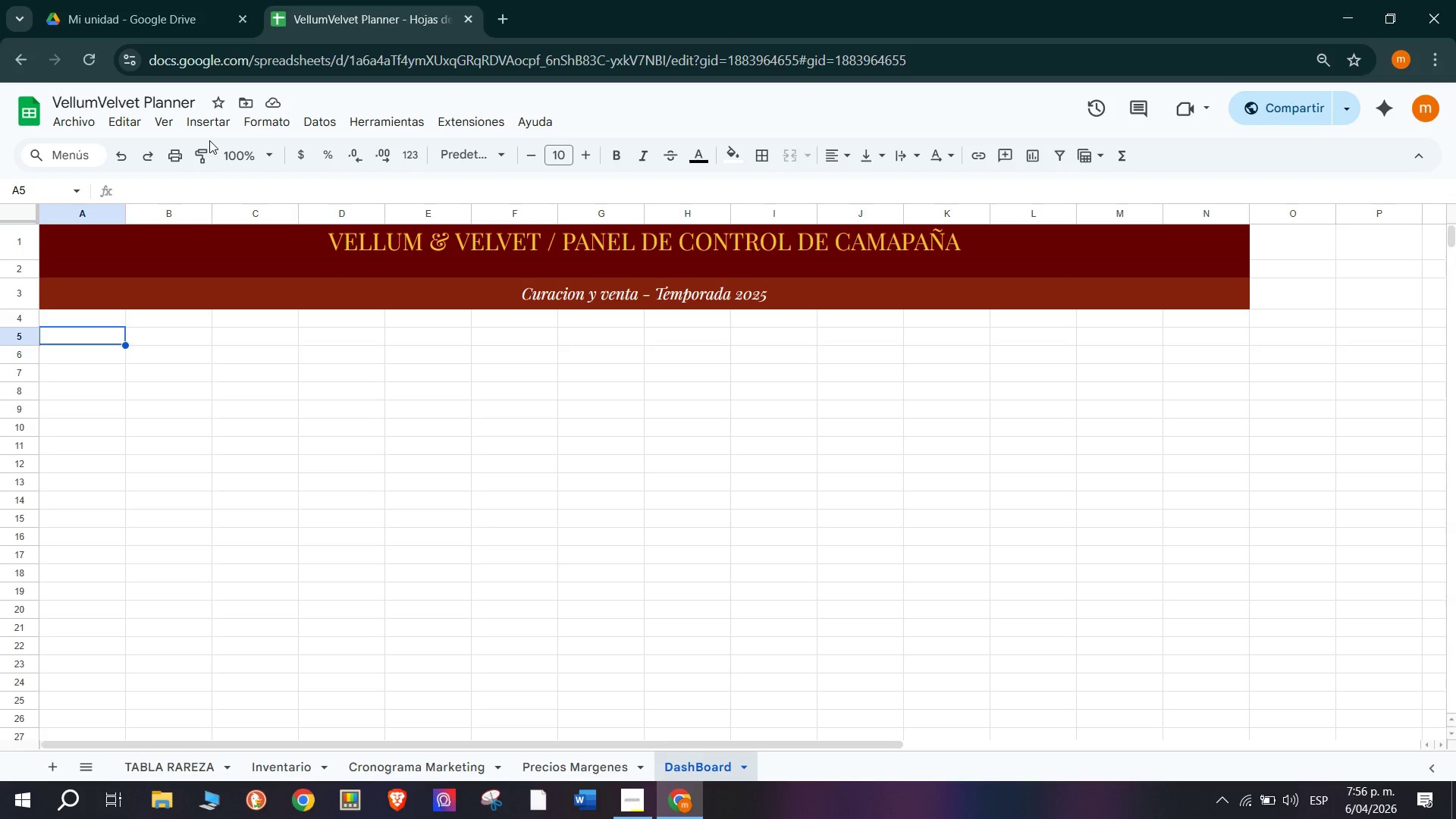 
left_click([170, 325])
 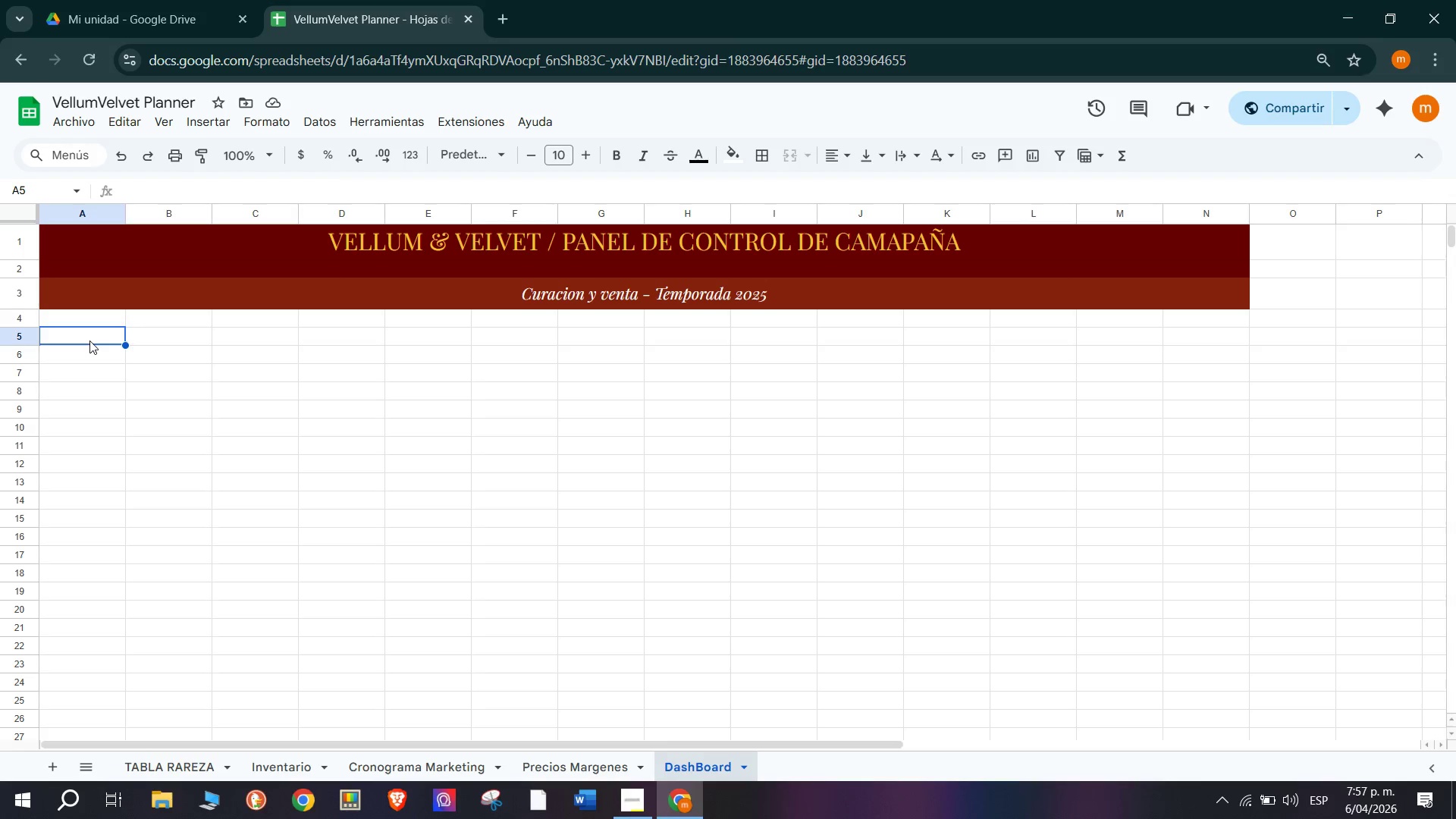 
wait(56.0)
 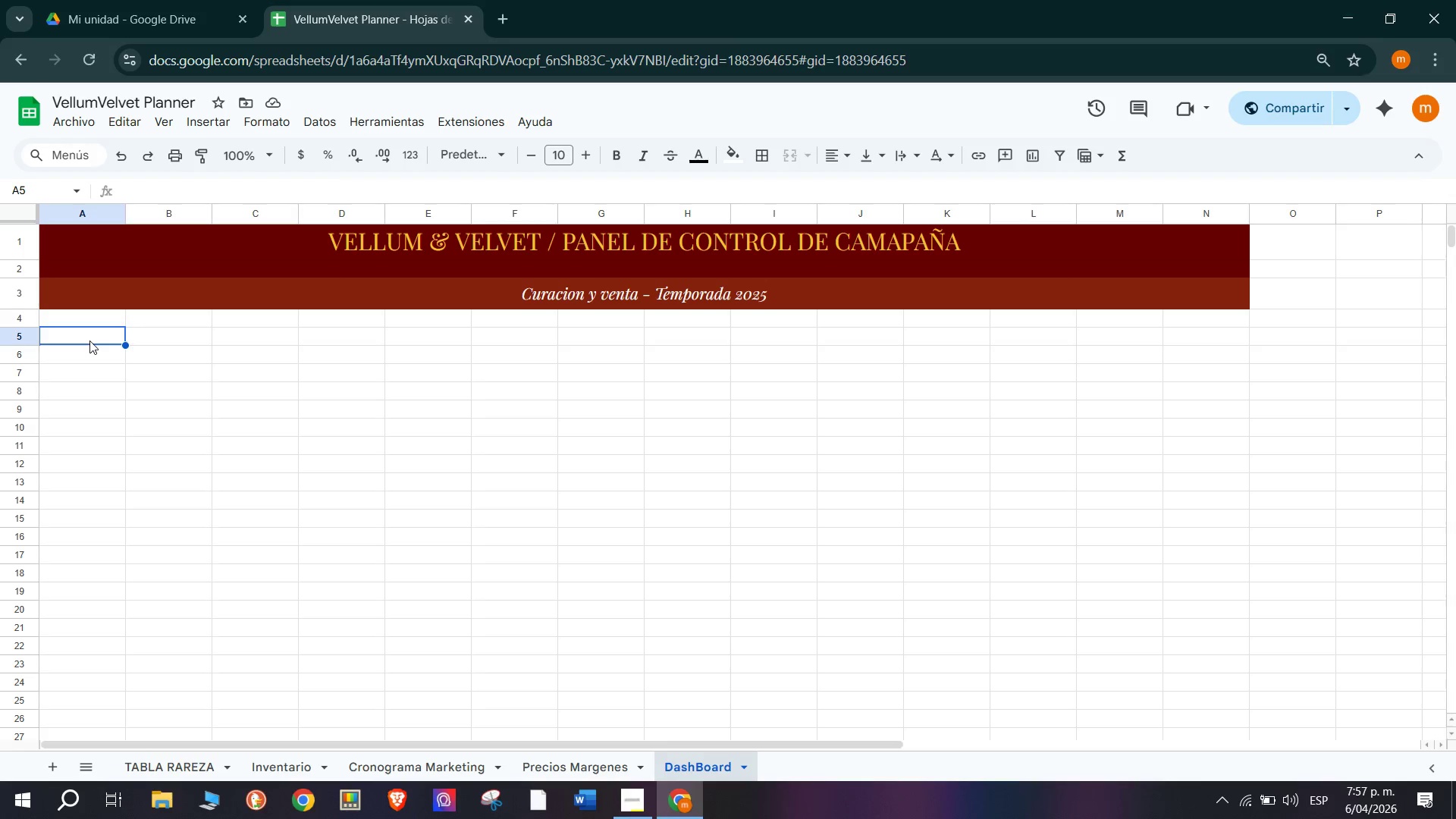 
left_click_drag(start_coordinate=[105, 337], to_coordinate=[284, 347])
 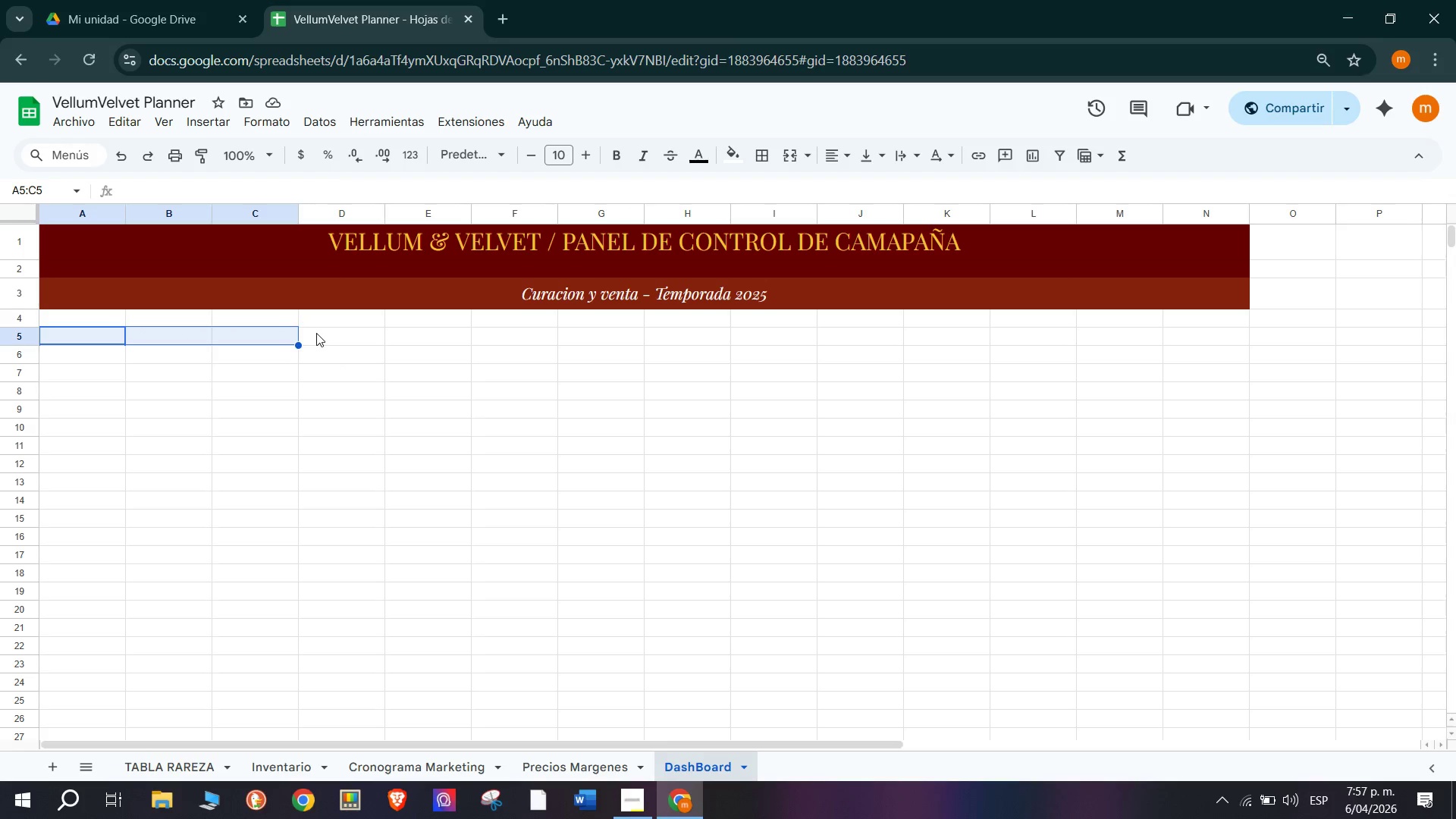 
wait(11.06)
 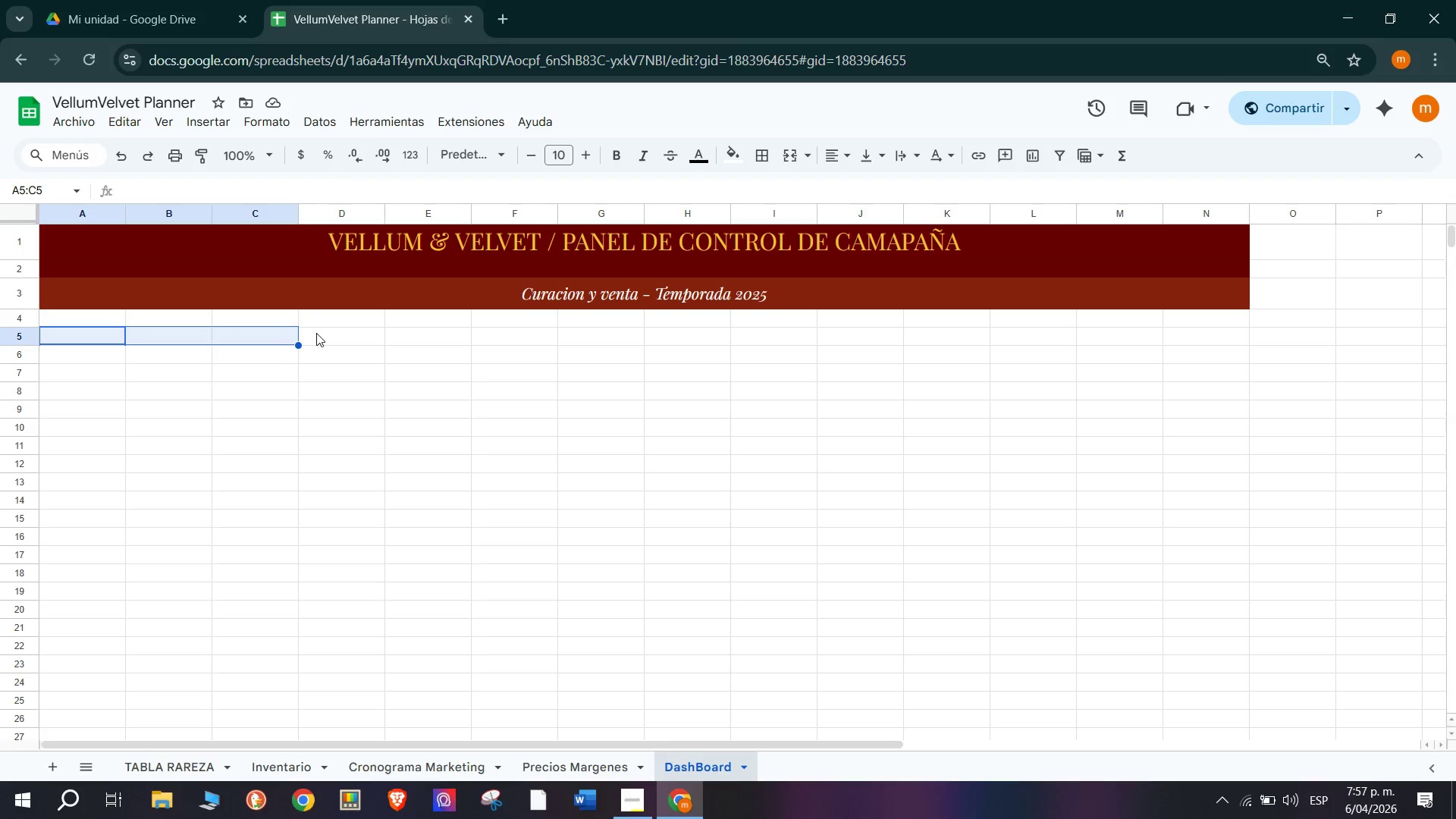 
left_click([782, 152])
 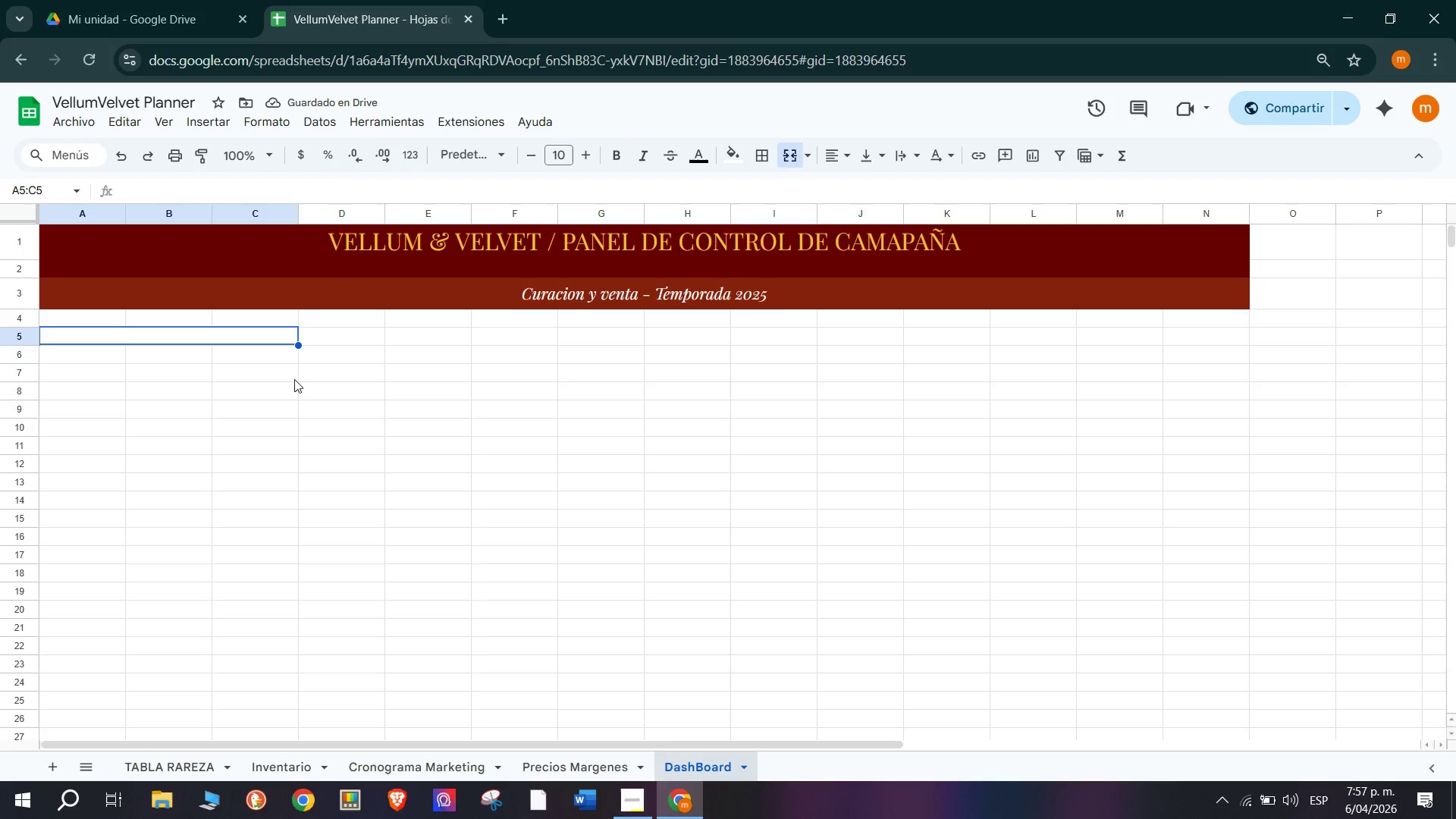 
wait(6.83)
 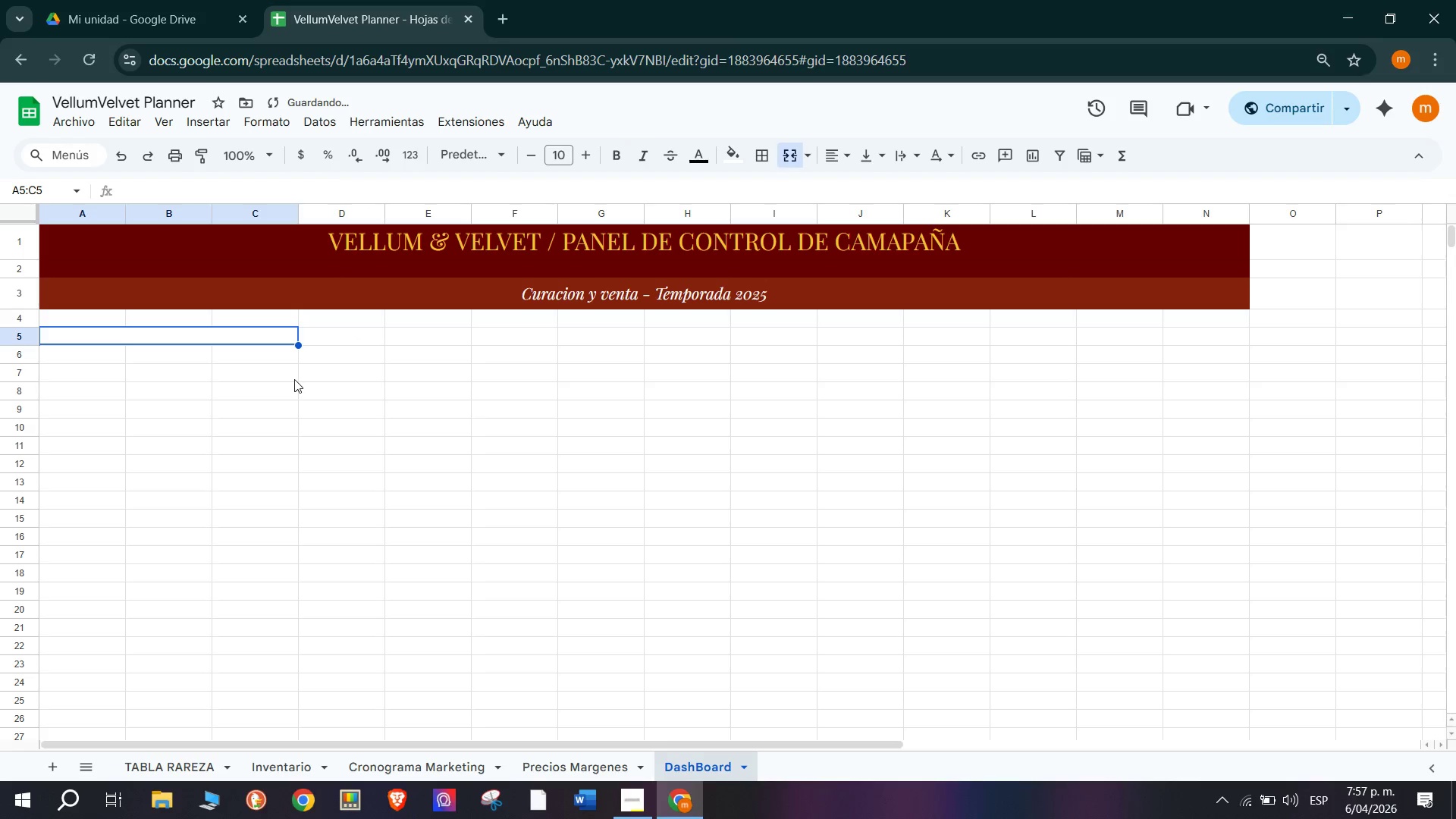 
type(% Coleccion l)
key(Backspace)
type(L)
key(Backspace)
key(Backspace)
key(Backspace)
key(Backspace)
key(Backspace)
key(Backspace)
key(Backspace)
key(Backspace)
key(Backspace)
key(Backspace)
type(OLECCION LISTA PARA LA VENTA)
 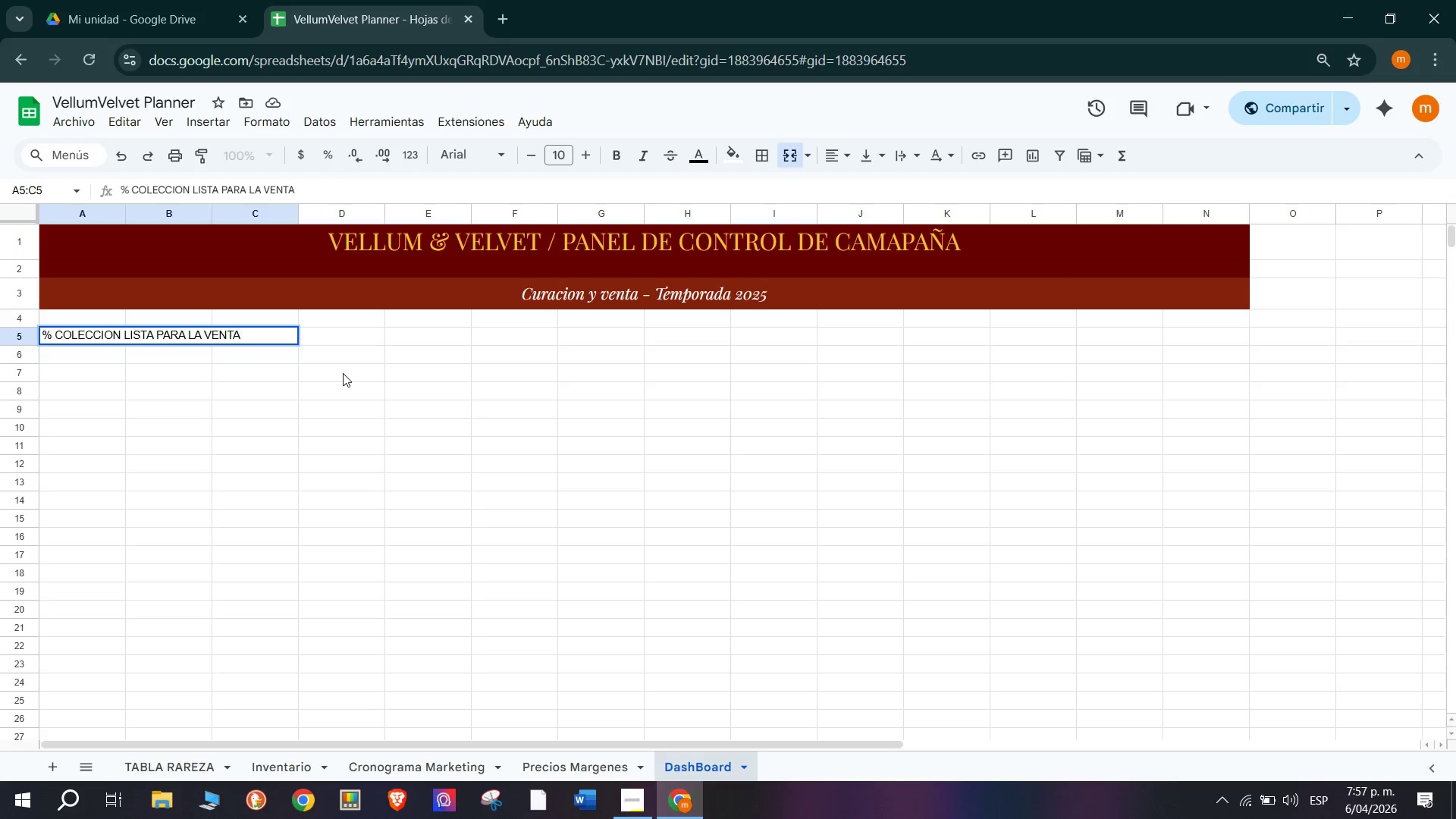 
left_click([350, 341])
 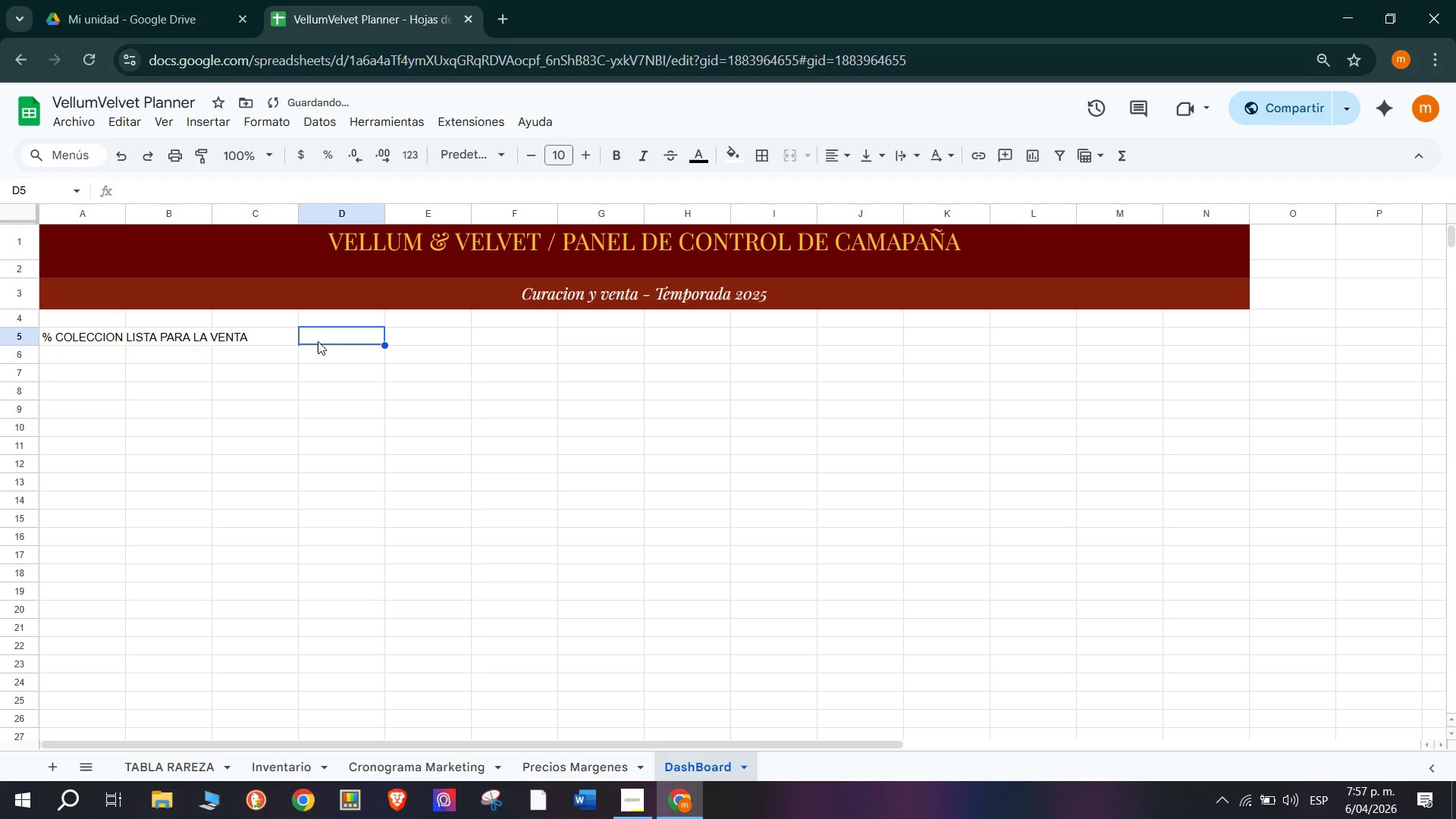 
left_click_drag(start_coordinate=[318, 337], to_coordinate=[525, 336])
 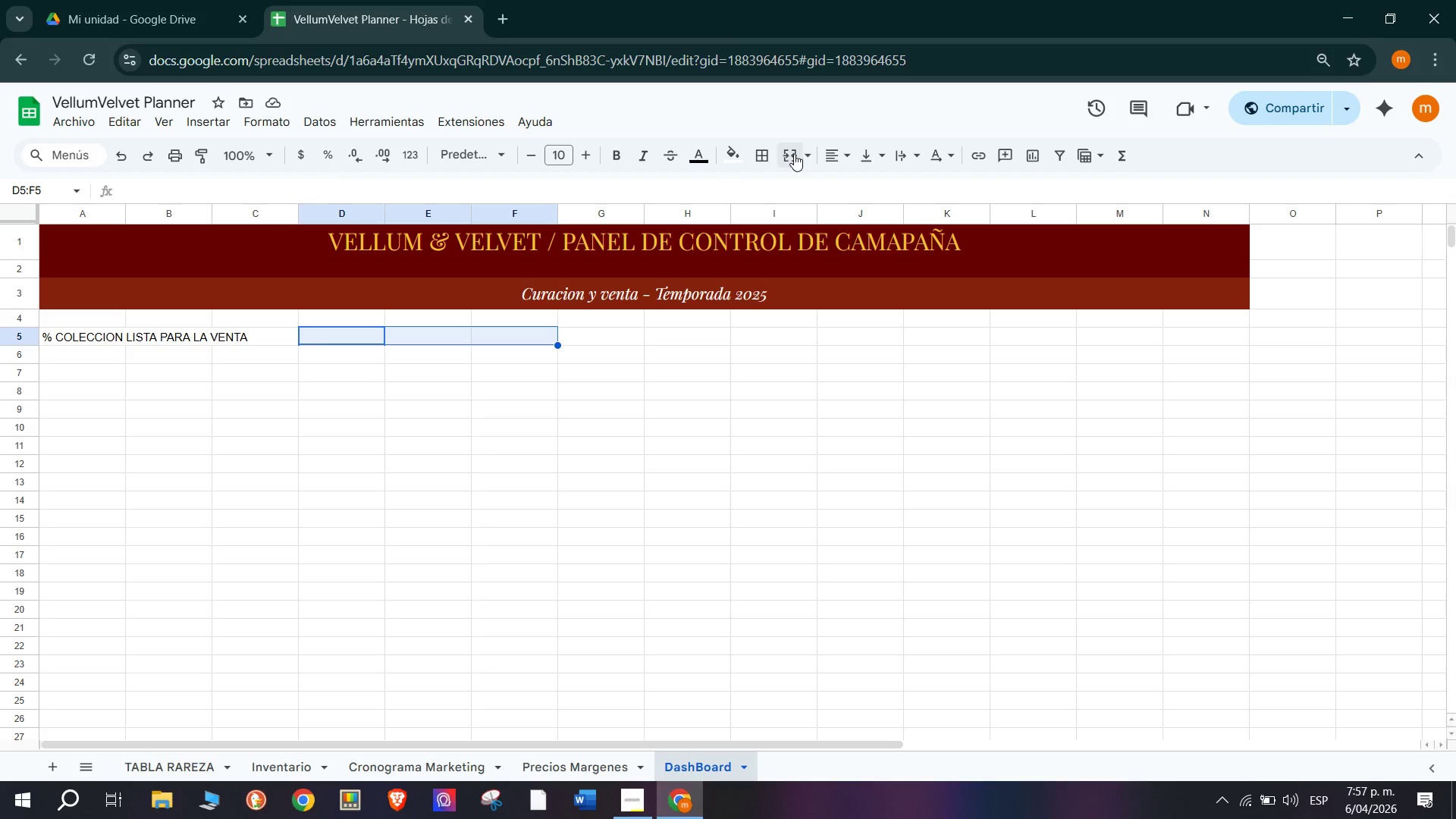 
left_click([788, 150])
 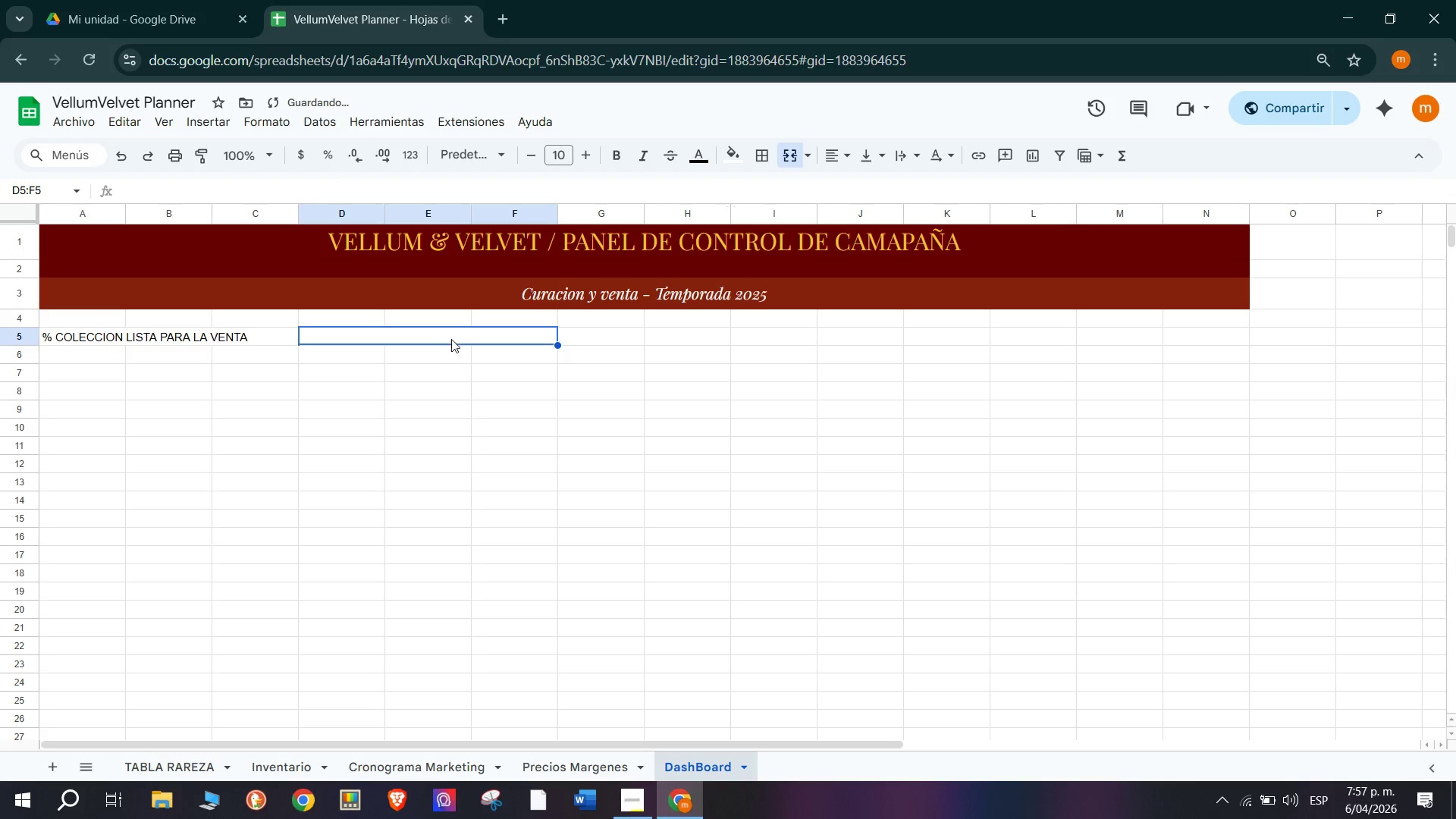 
double_click([452, 334])
 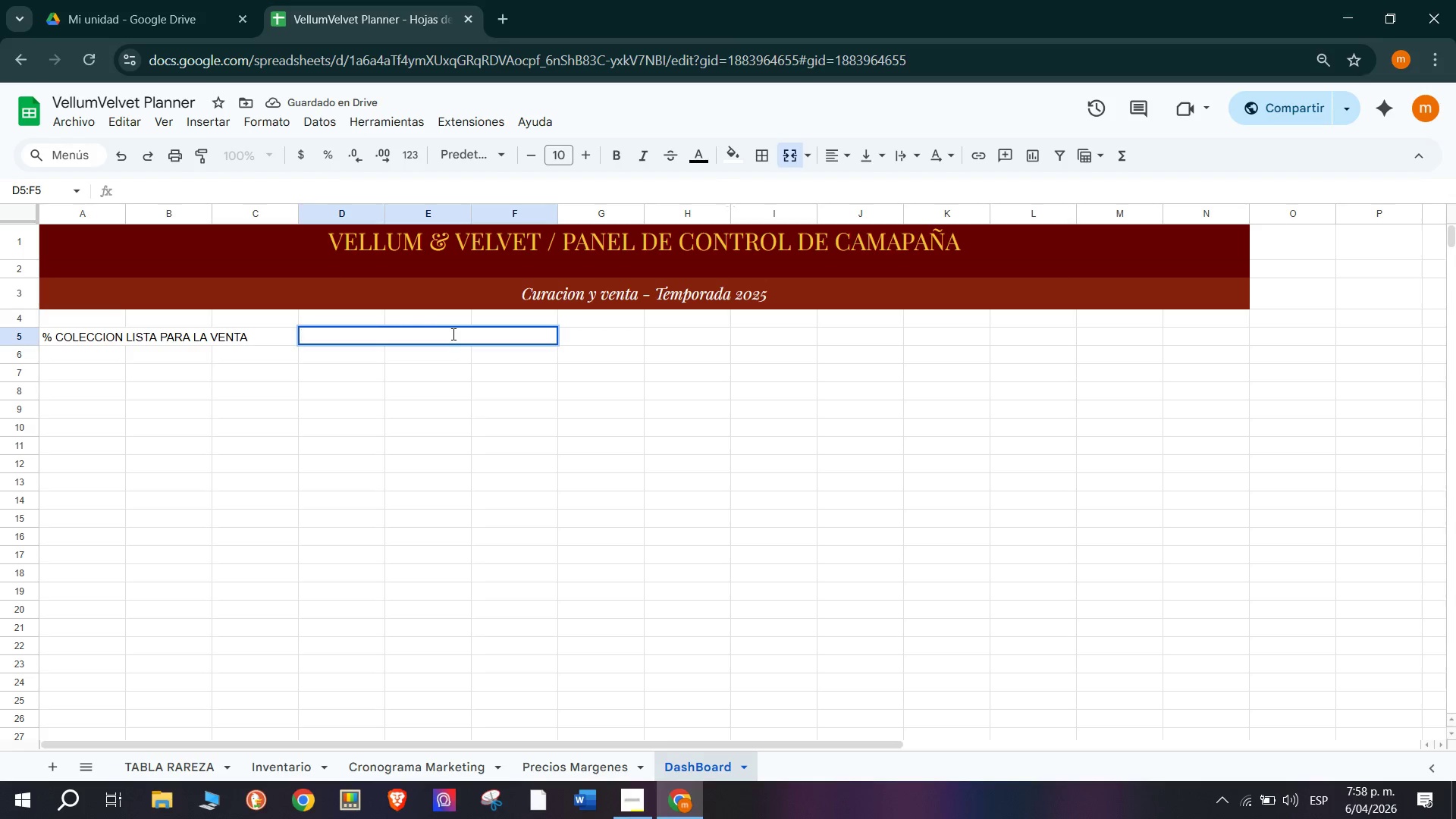 
wait(5.17)
 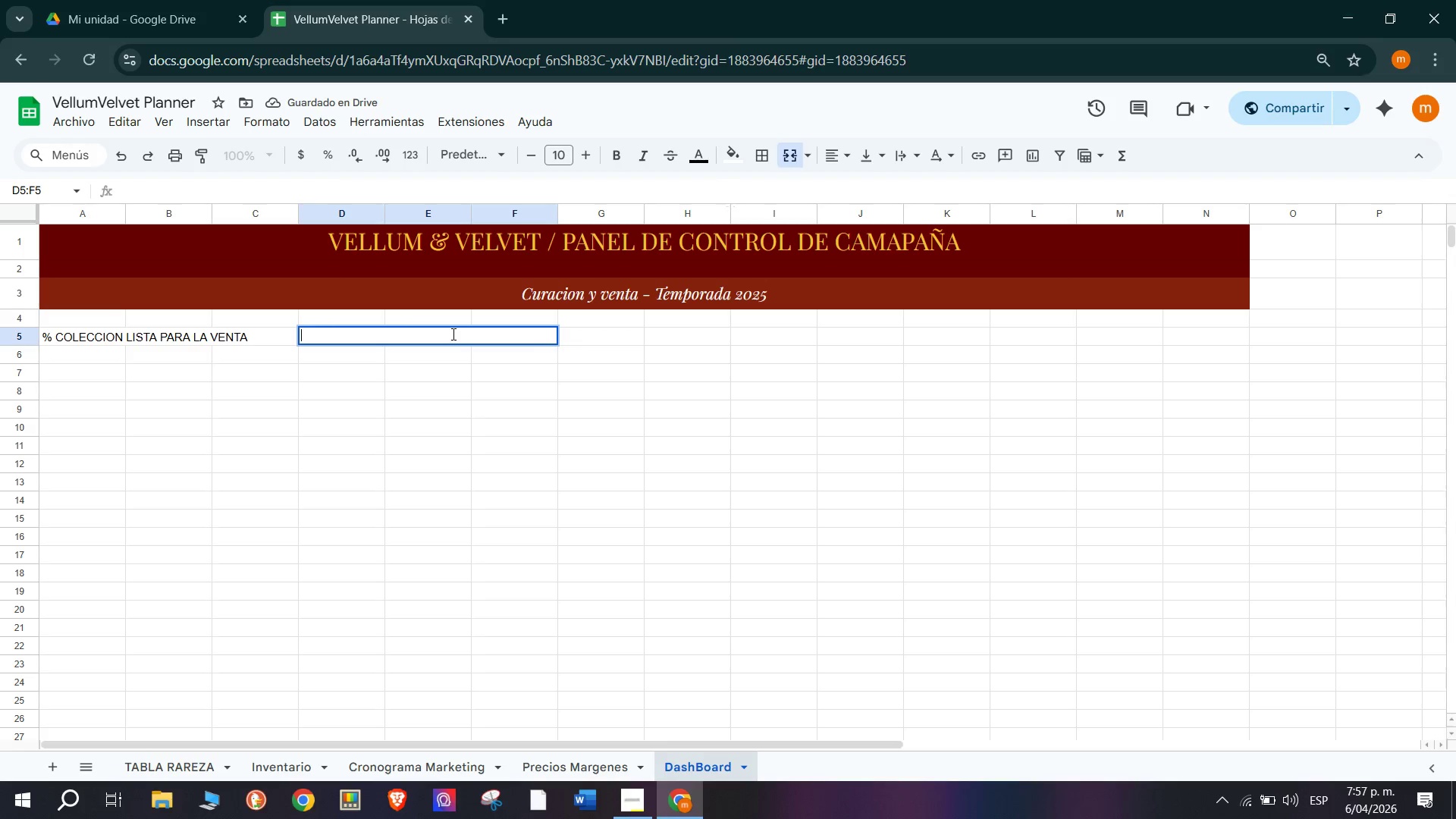 
type(COSTO TOTAL ADQUISITIVO)
 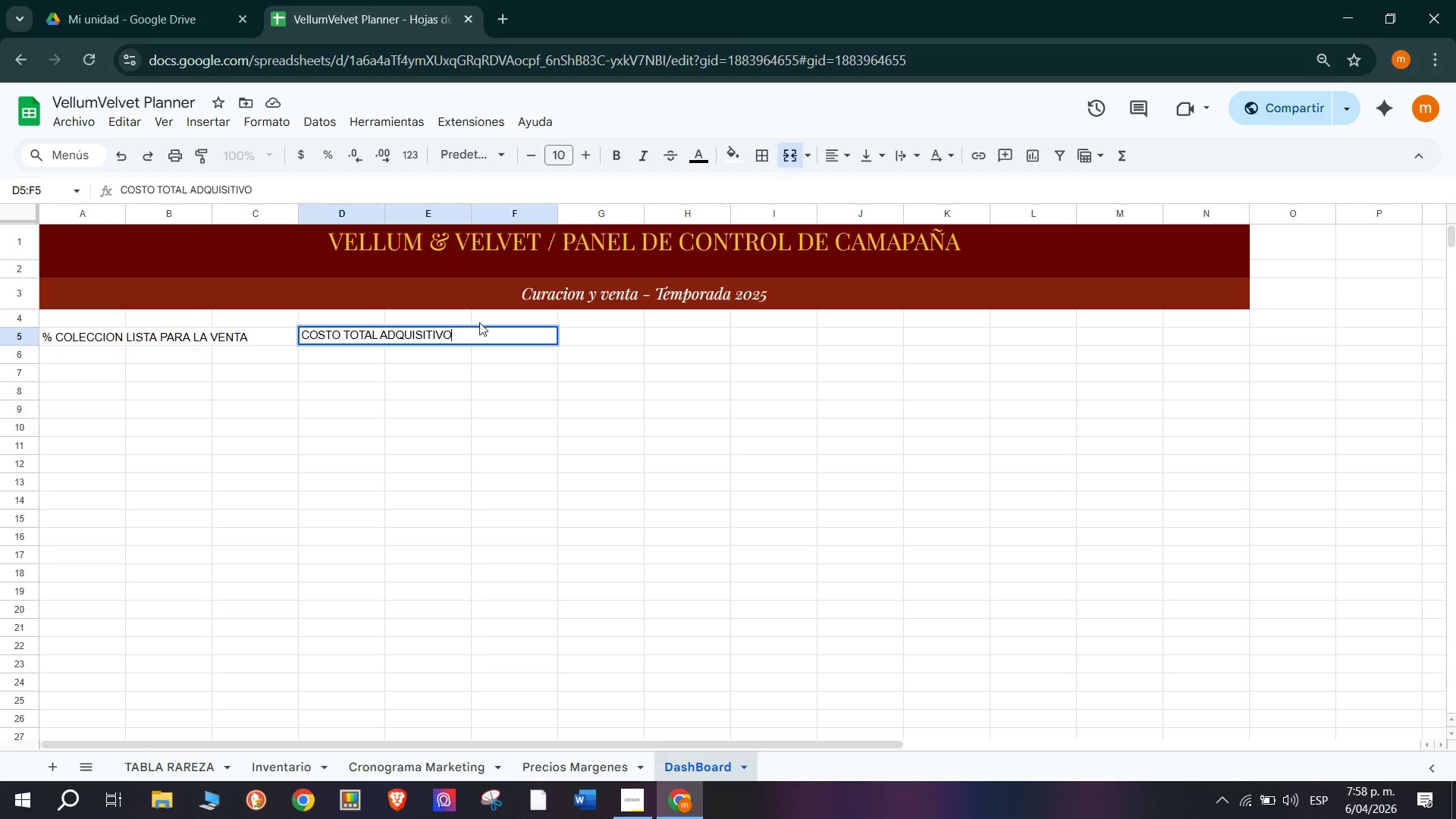 
key(Backspace)
key(Backspace)
key(Backspace)
key(Backspace)
type(CION)
 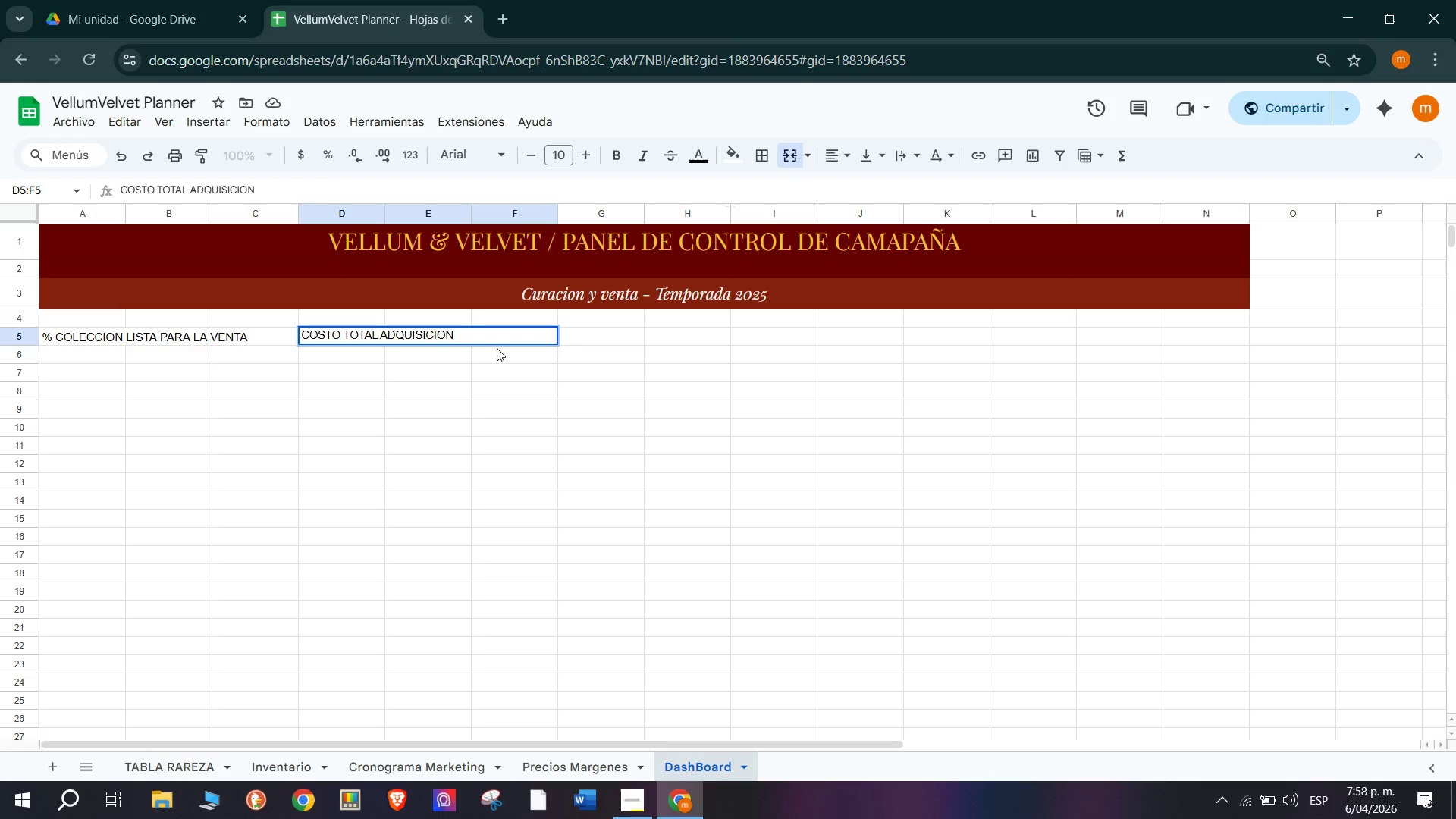 
left_click([654, 344])
 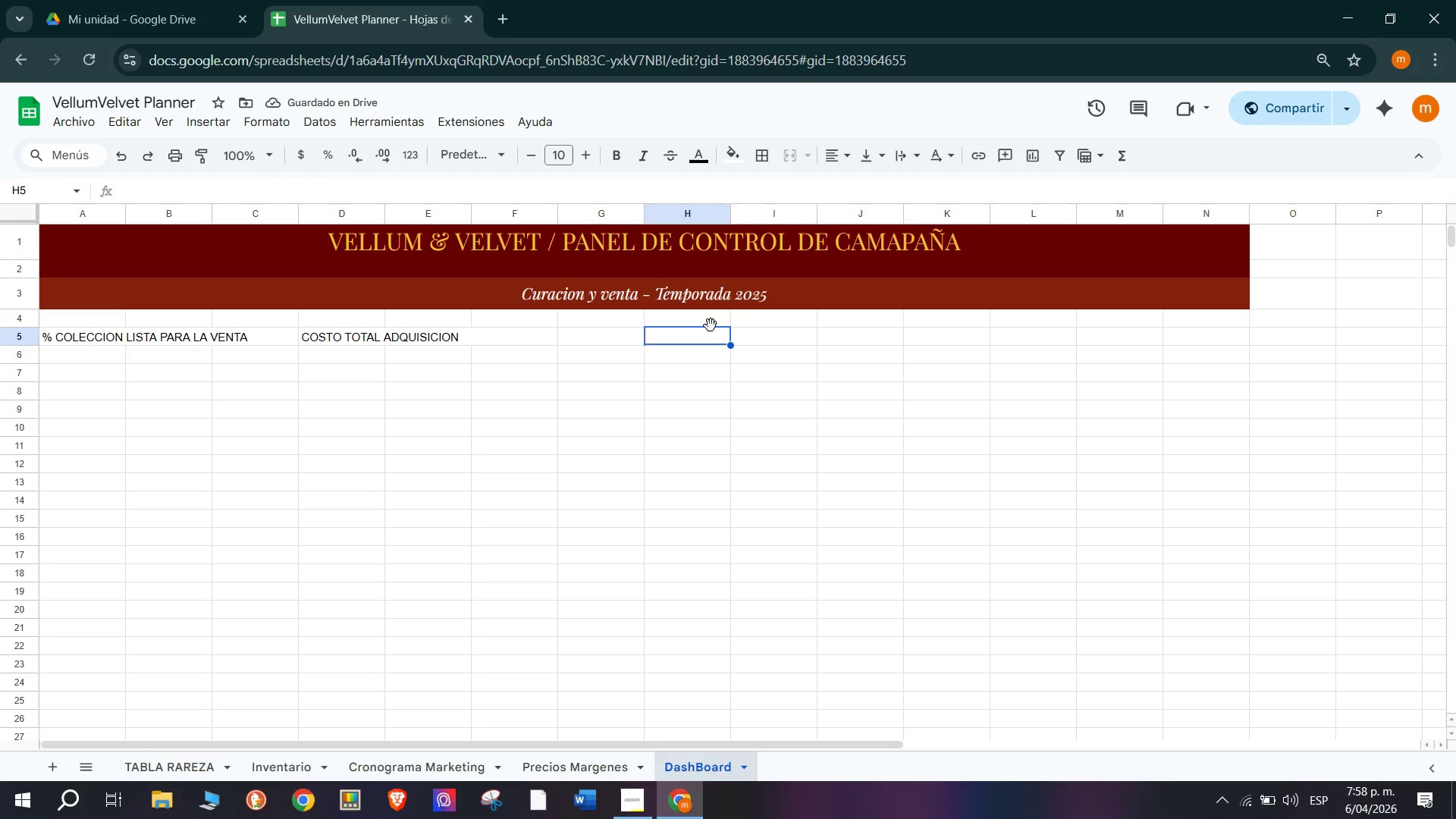 
wait(5.55)
 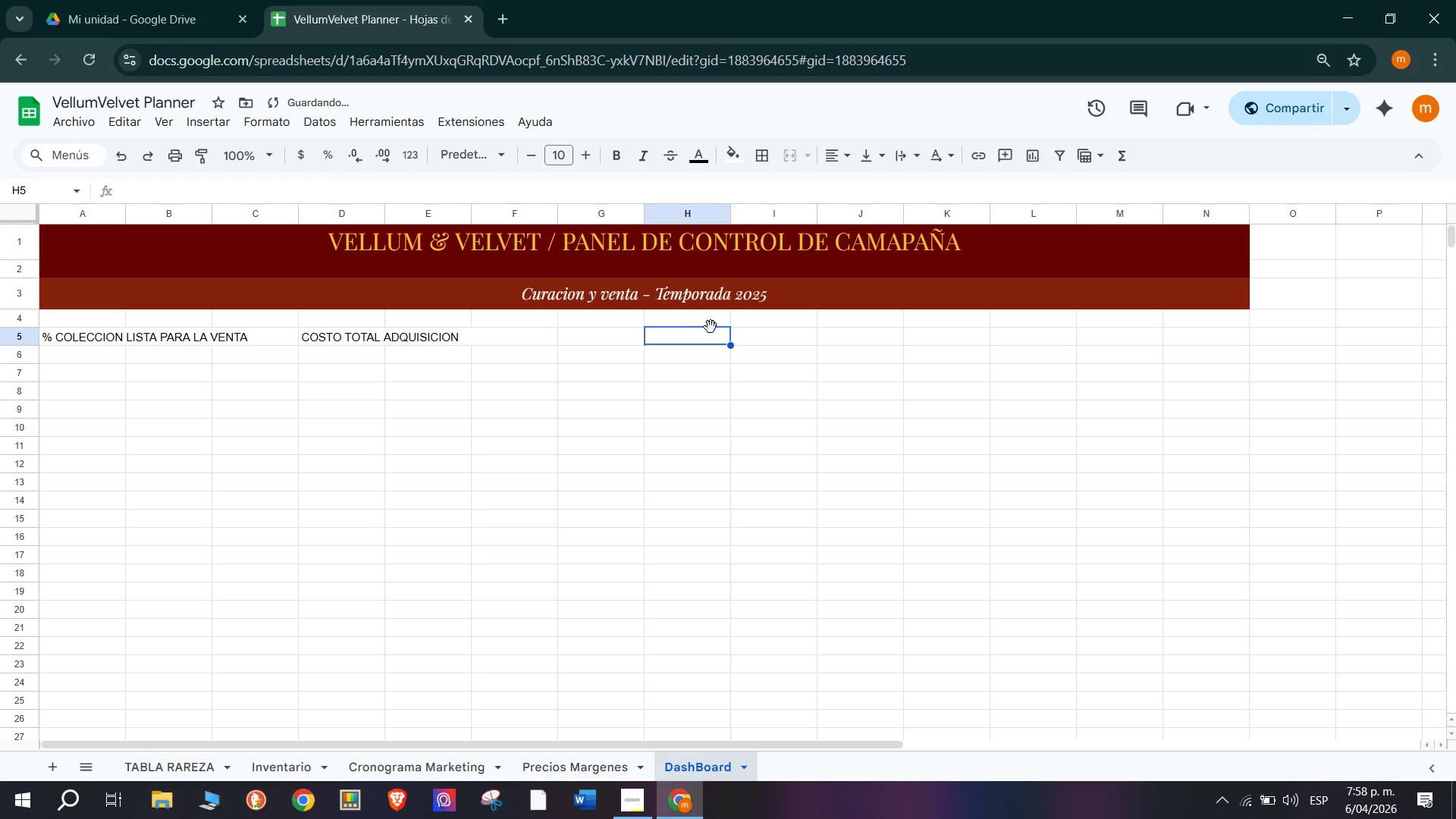 
left_click([508, 342])
 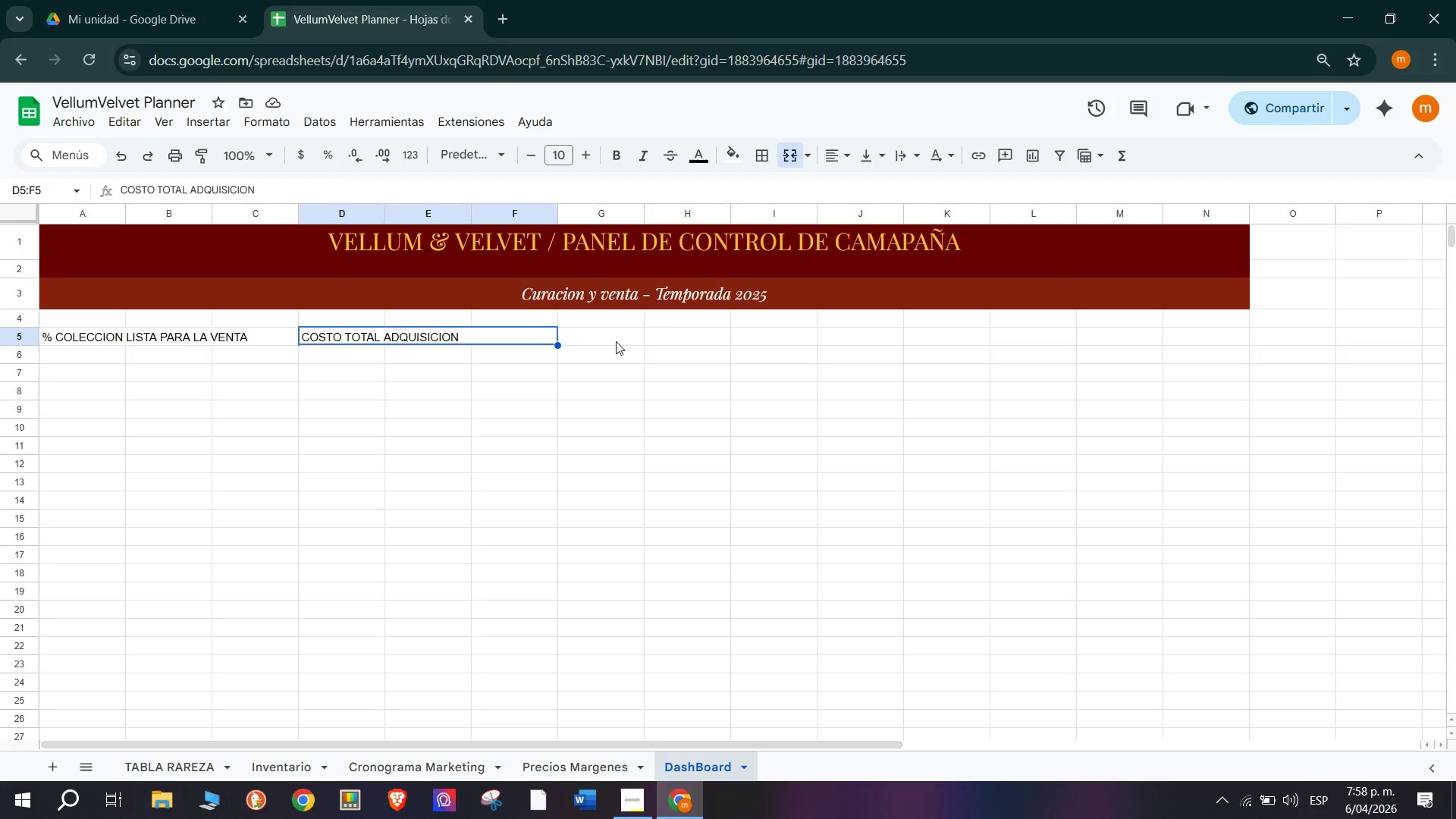 
left_click([616, 341])
 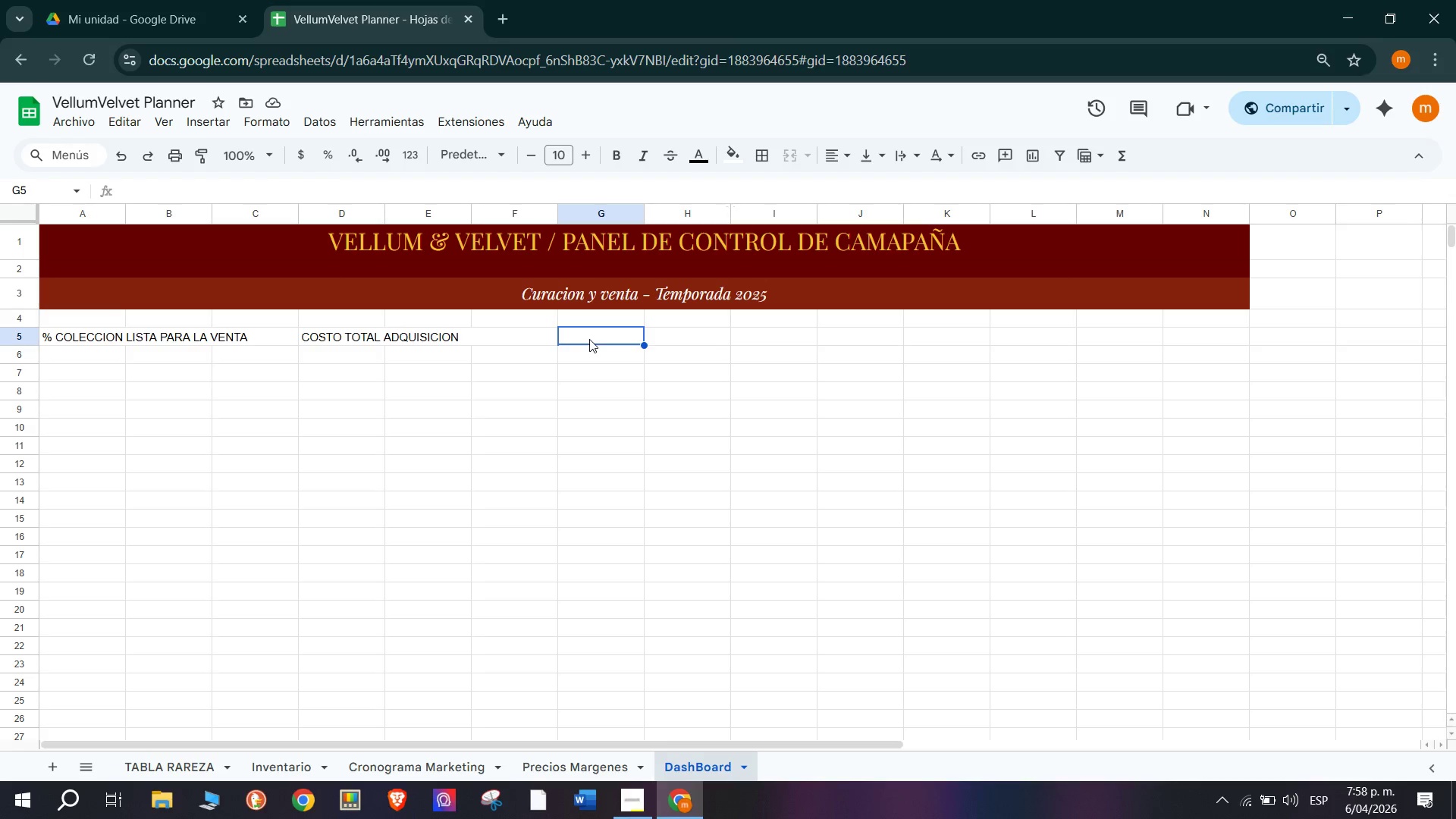 
left_click_drag(start_coordinate=[599, 334], to_coordinate=[795, 342])
 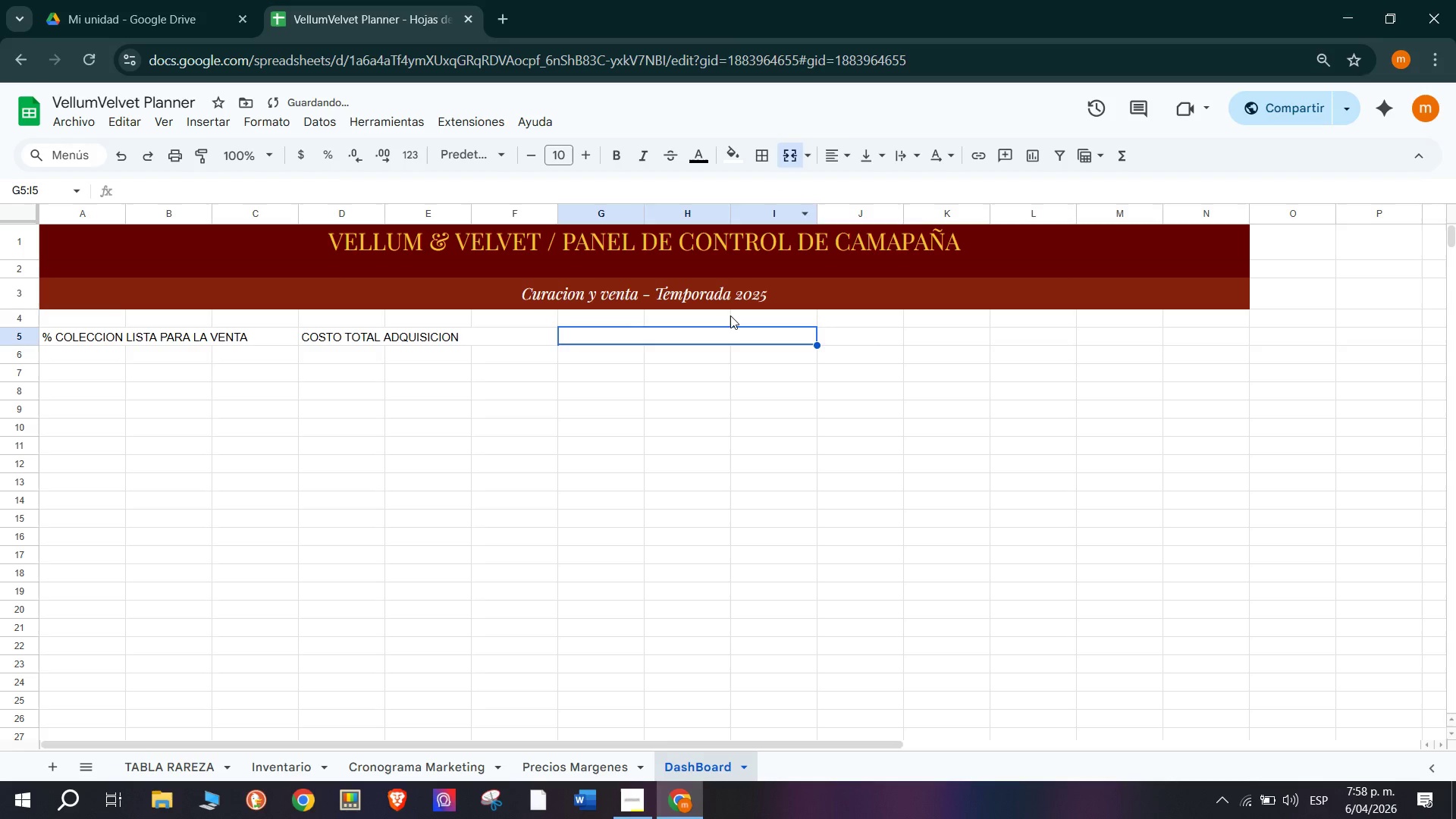 
wait(6.81)
 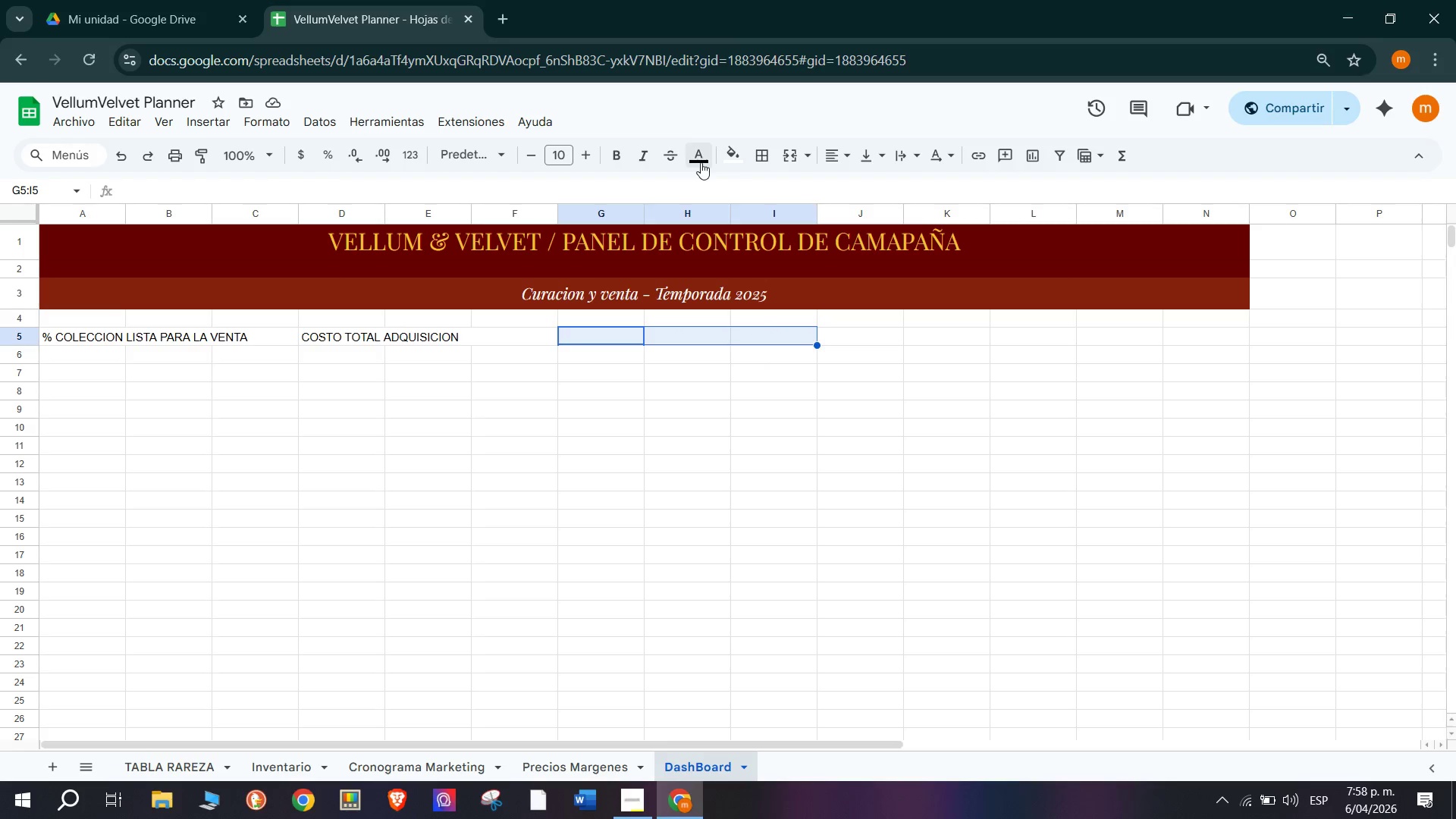 
double_click([672, 331])
 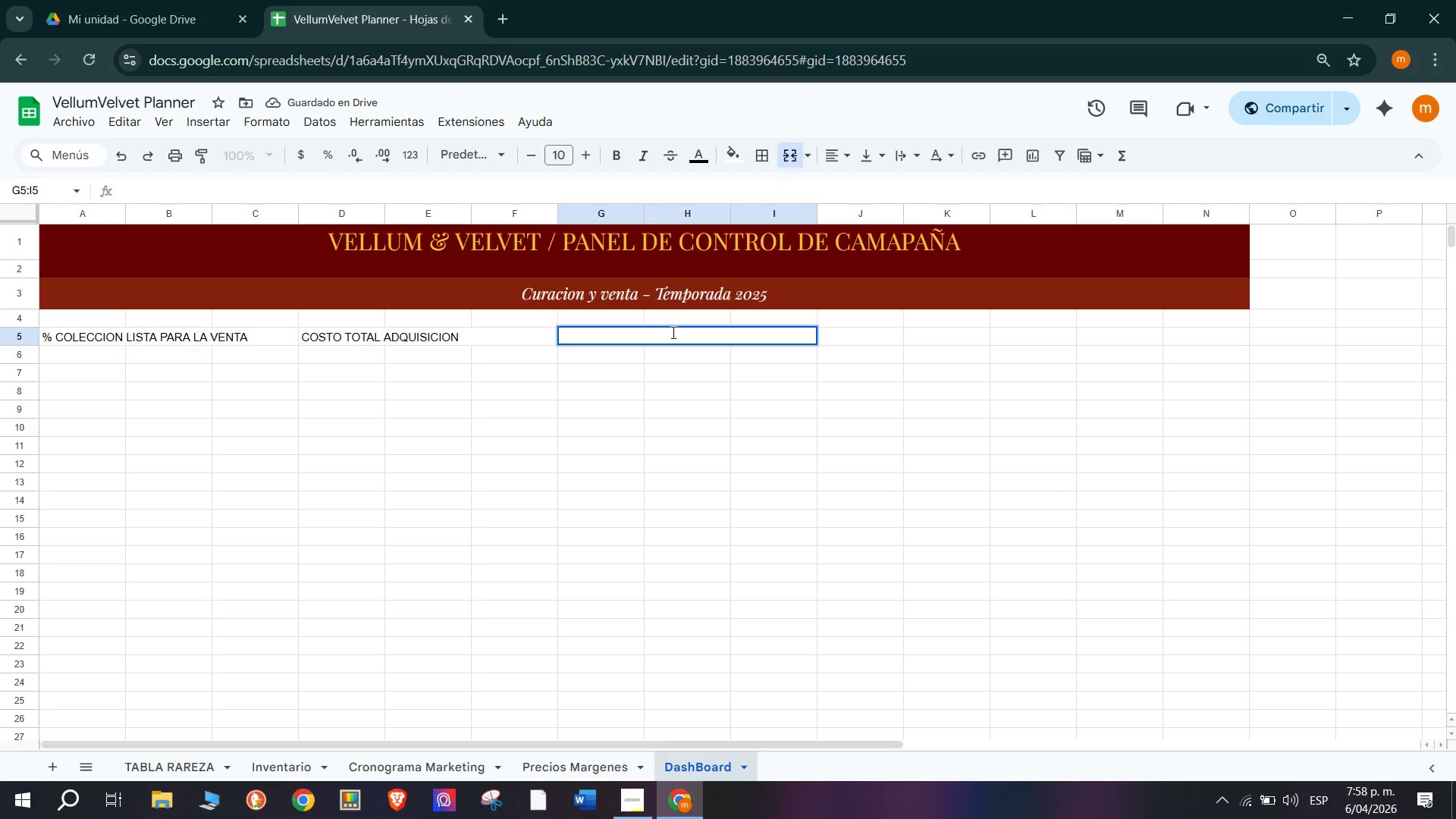 
type(INF)
key(Backspace)
type(GRESOS PROYECTADOS)
 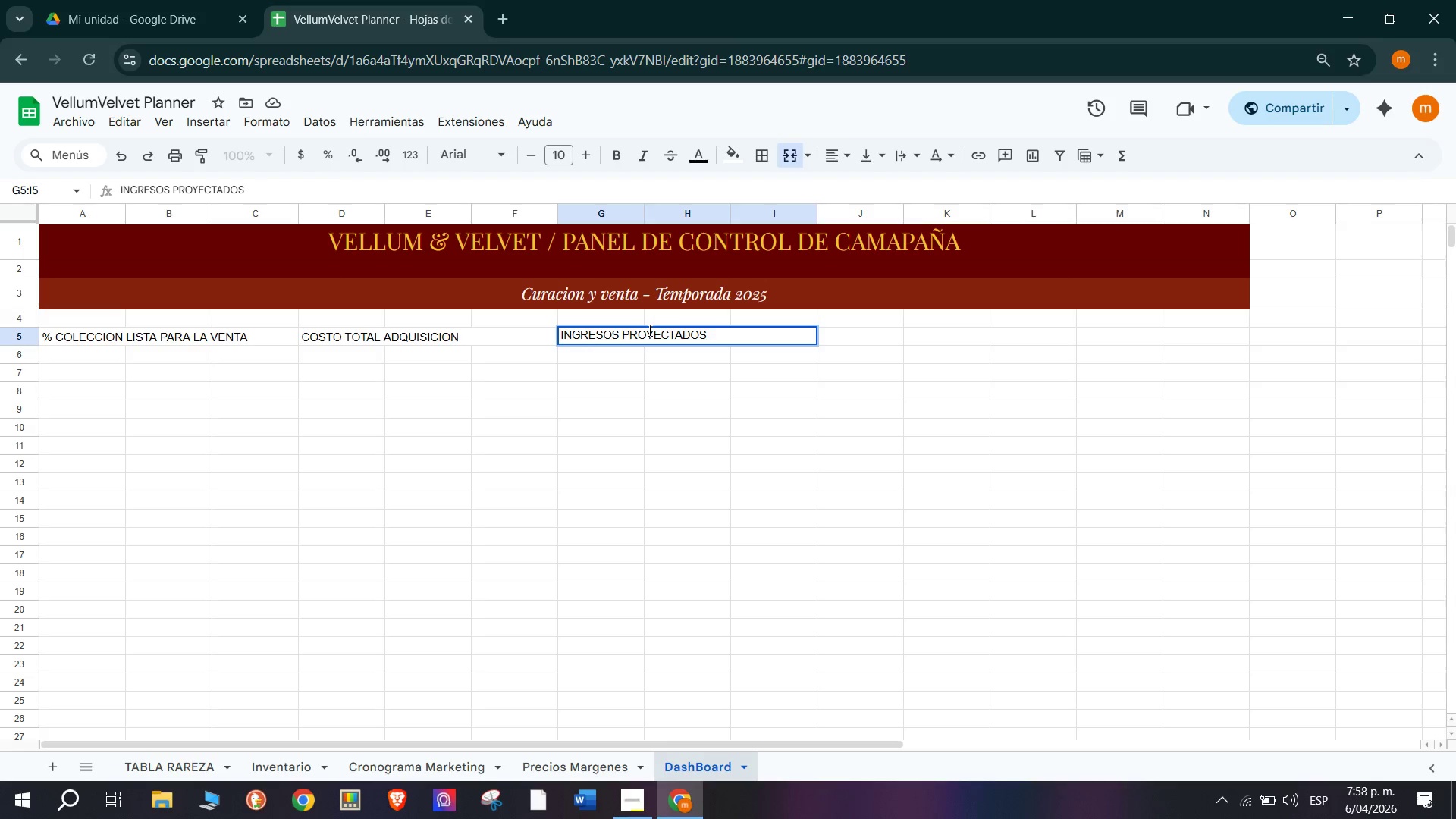 
left_click([679, 373])
 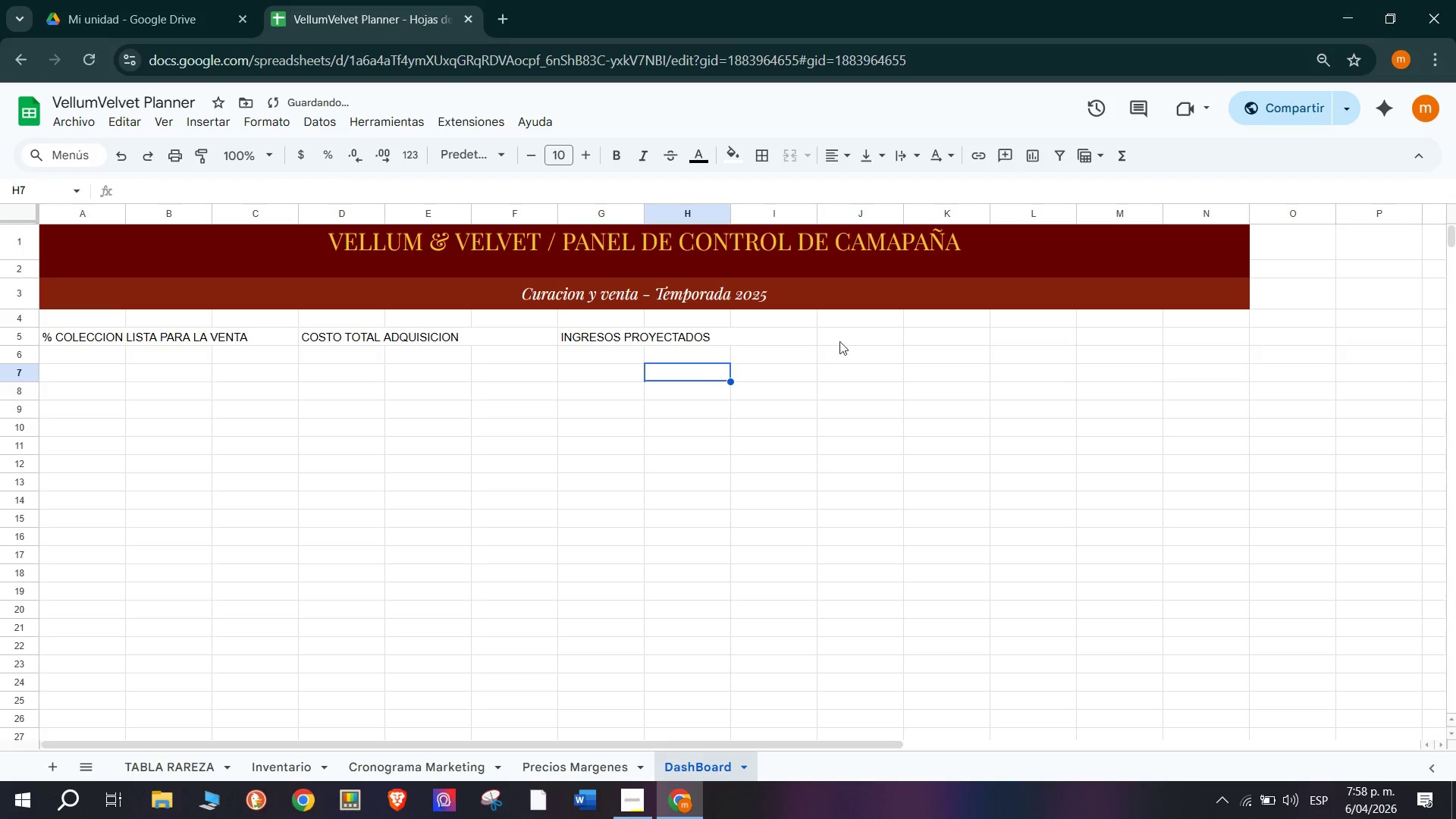 
left_click([860, 339])
 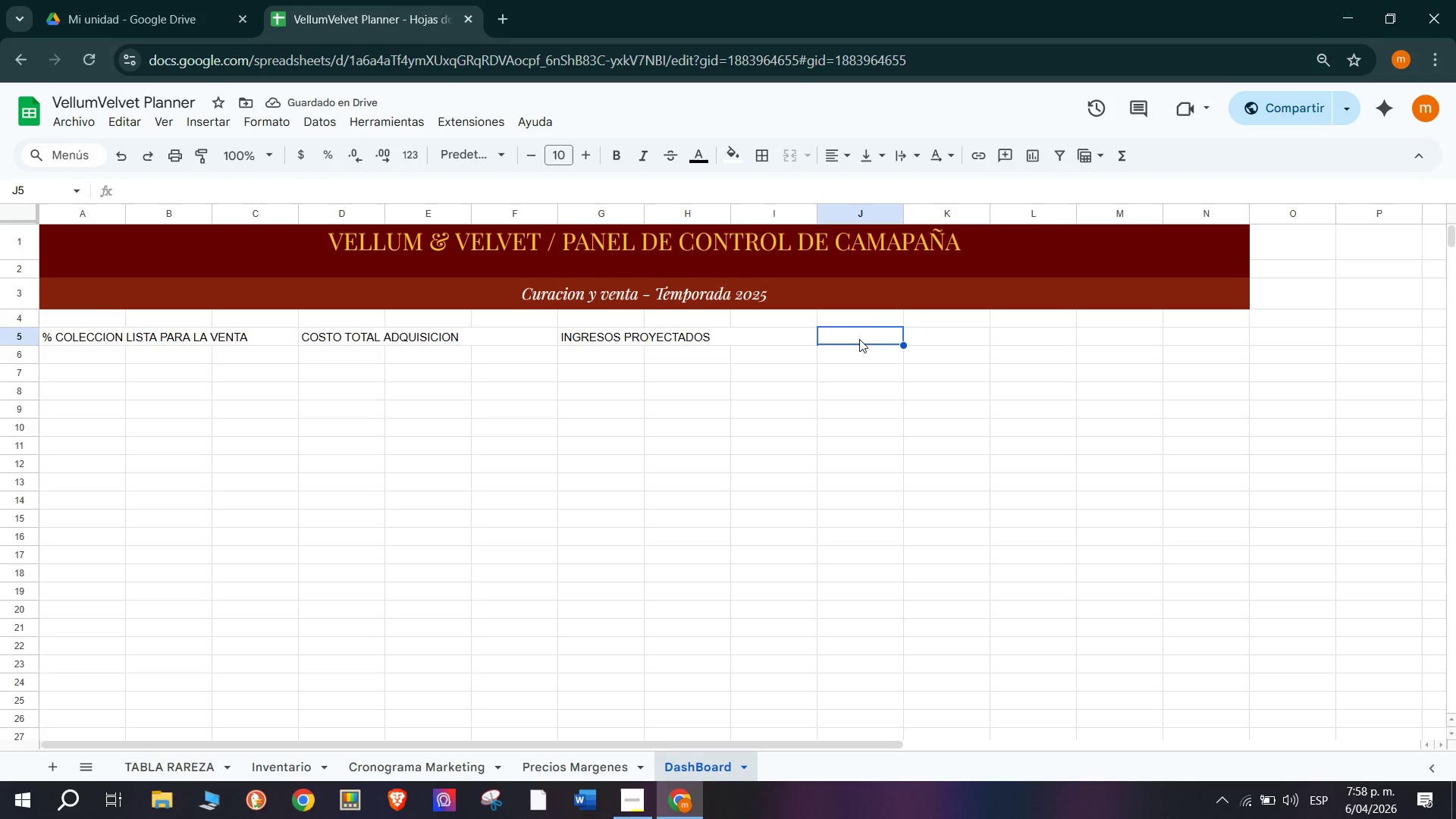 
left_click_drag(start_coordinate=[861, 336], to_coordinate=[1034, 333])
 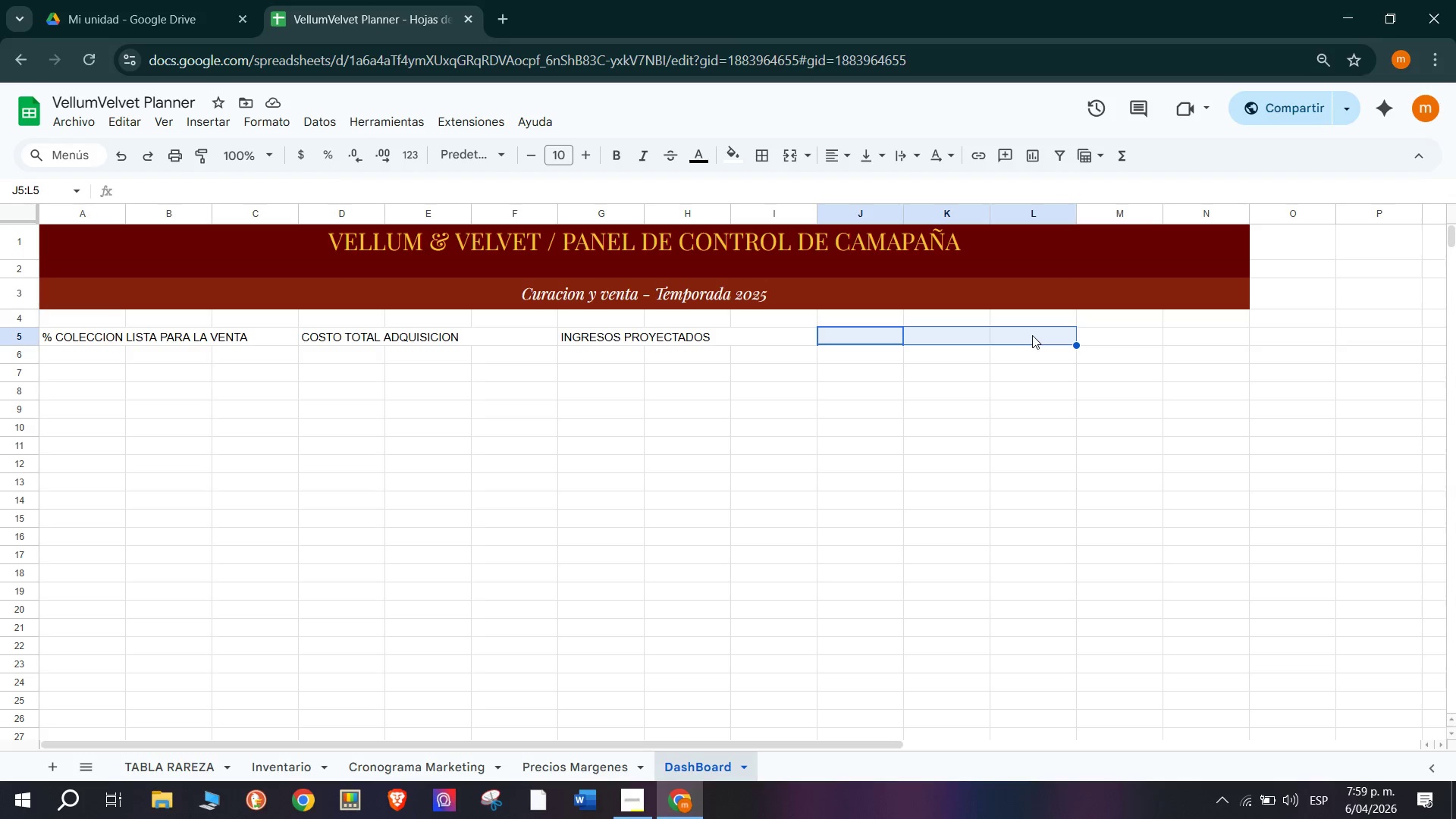 
left_click([785, 158])
 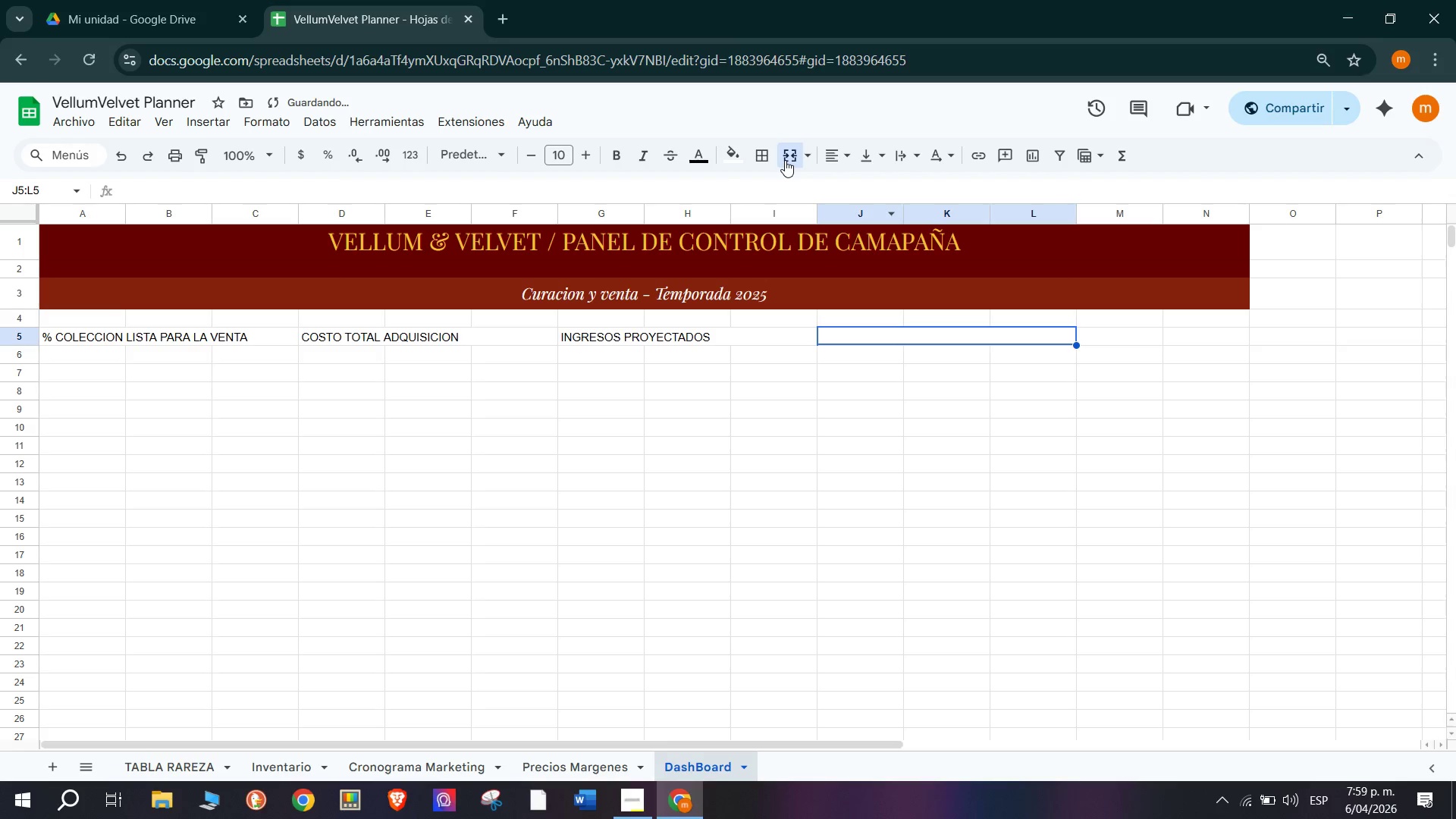 
type(Ma)
key(Backspace)
type(ARGEN TOTAL PROYECTADO)
 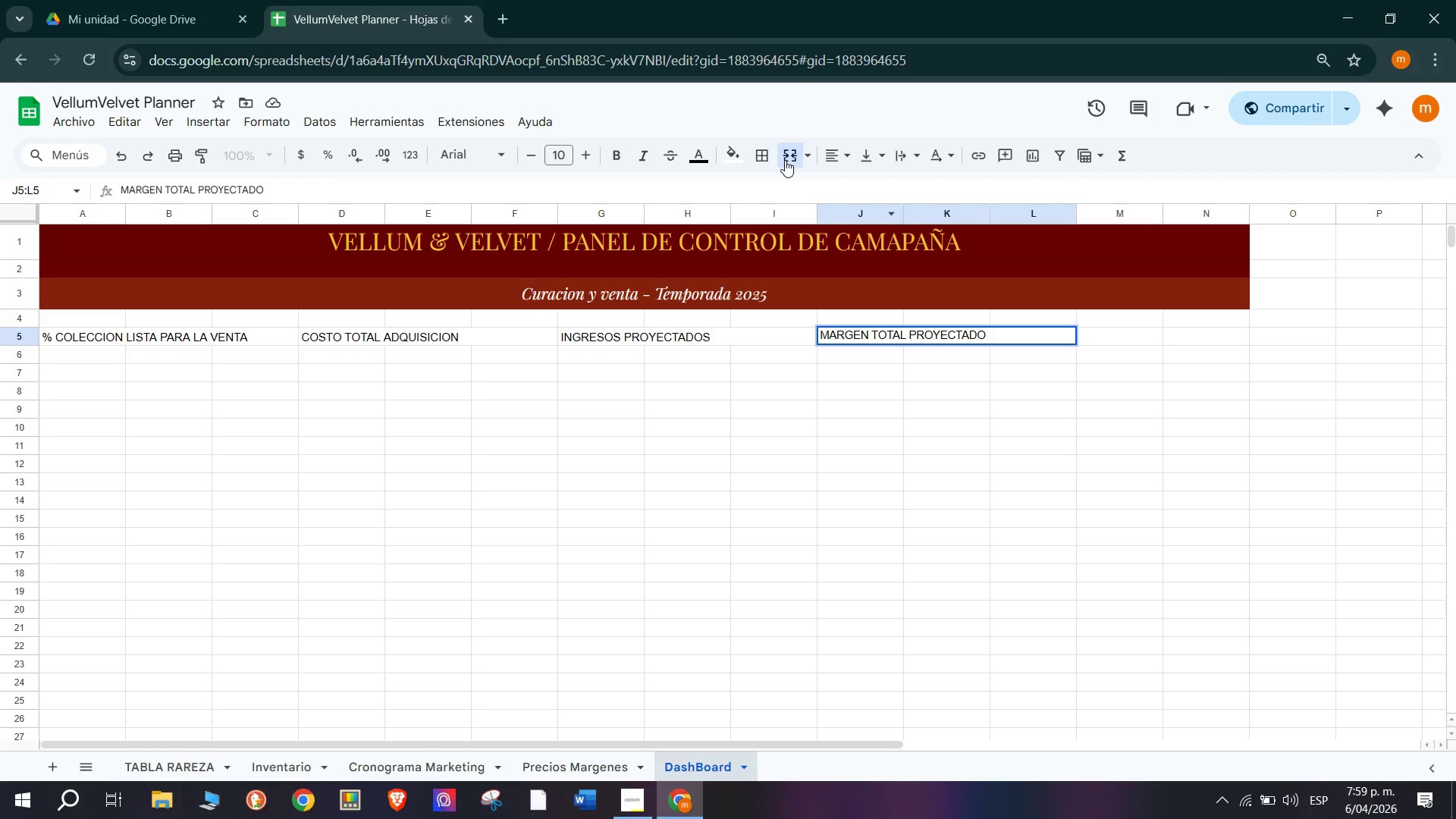 
wait(13.09)
 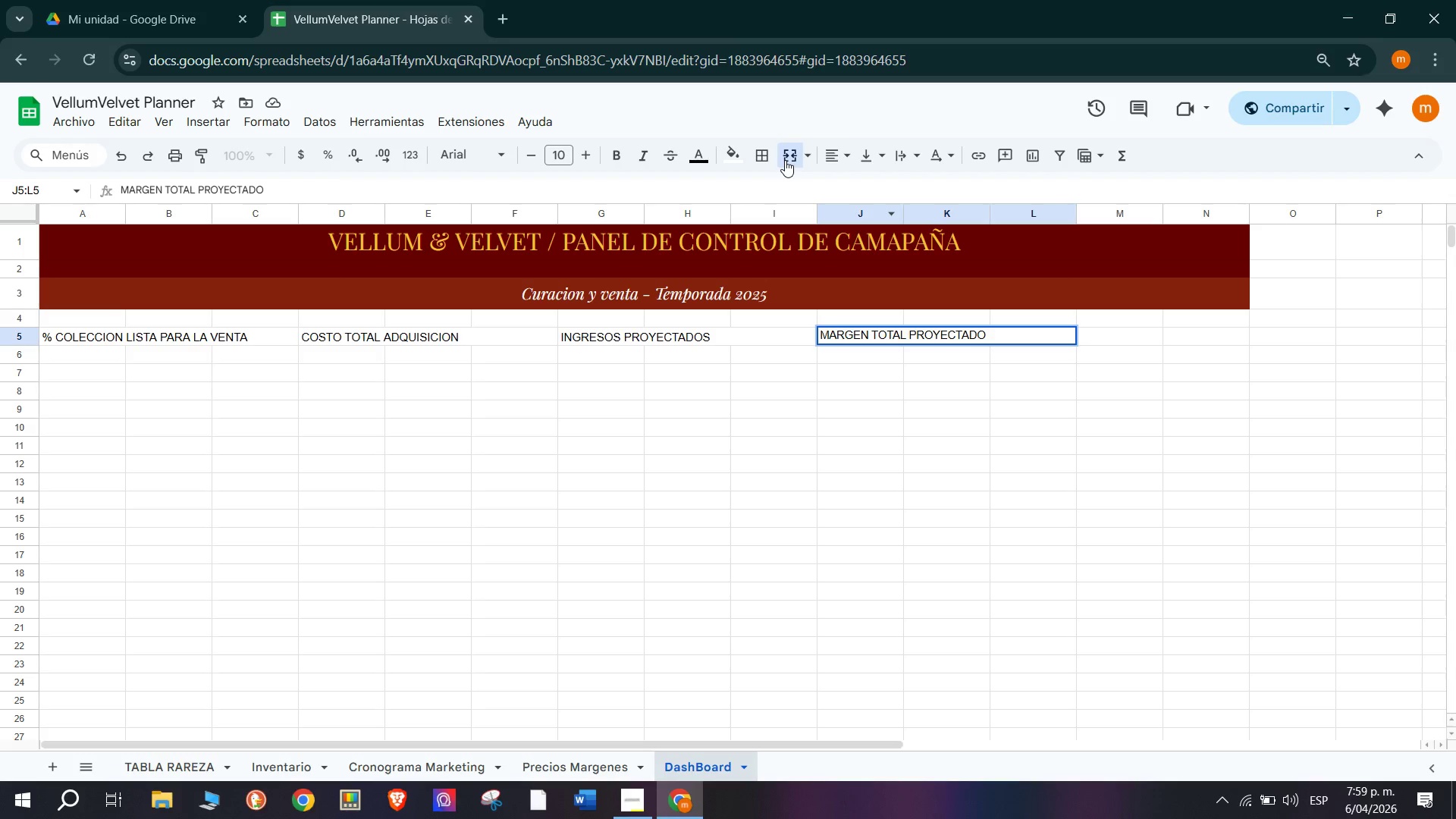 
left_click([1010, 370])
 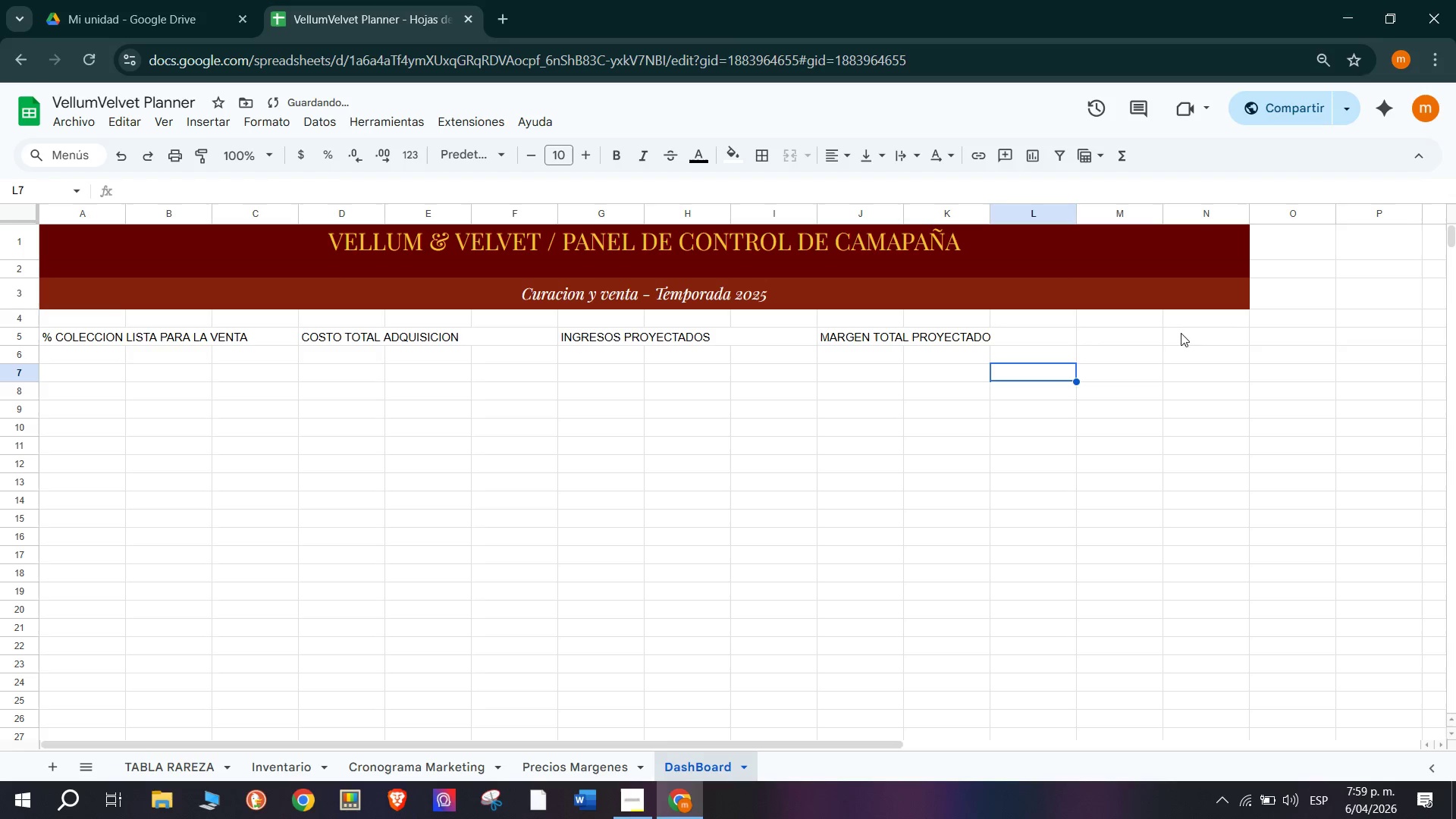 
left_click([1209, 336])
 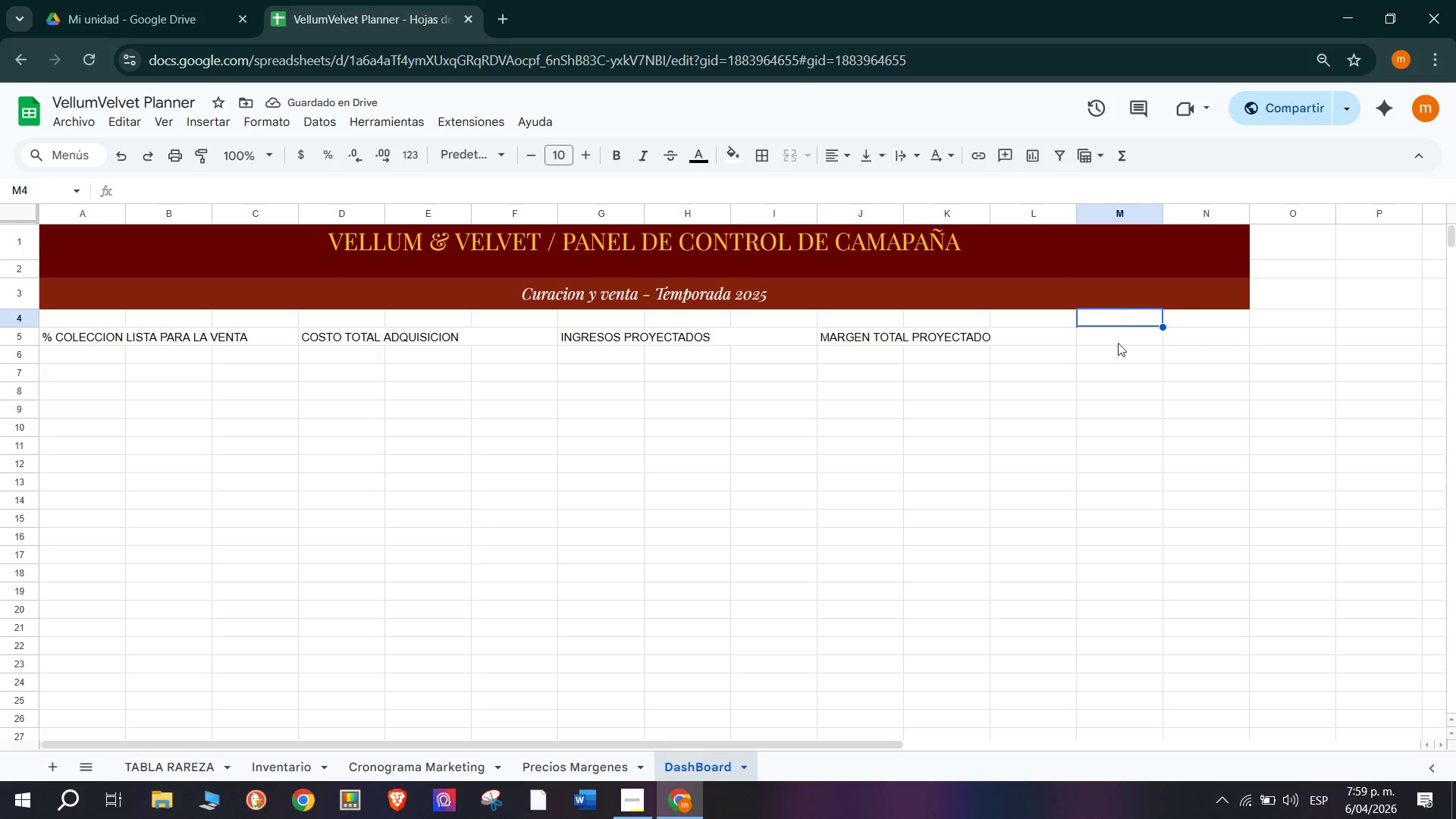 
double_click([1118, 344])
 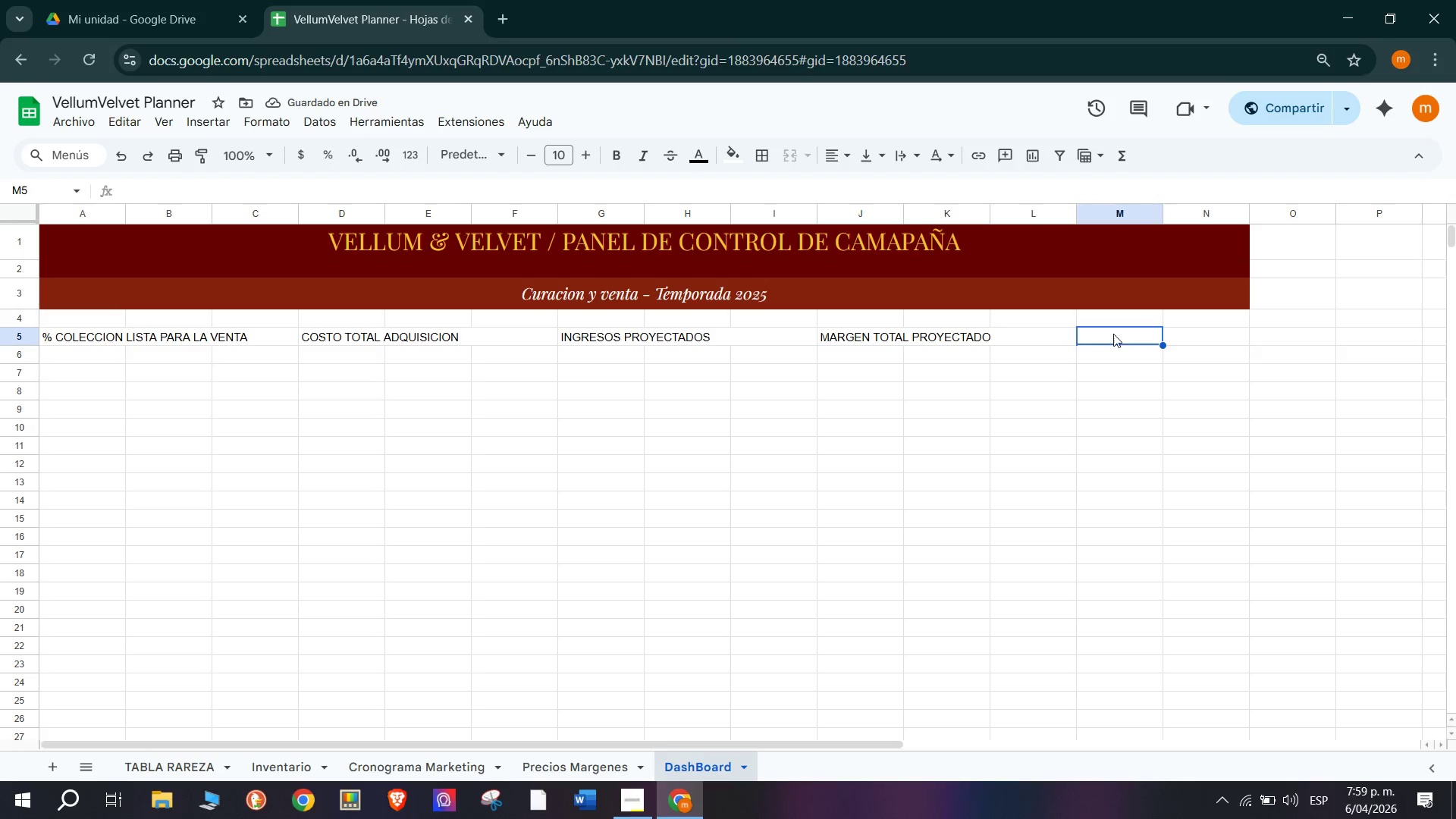 
left_click_drag(start_coordinate=[1113, 333], to_coordinate=[1203, 333])
 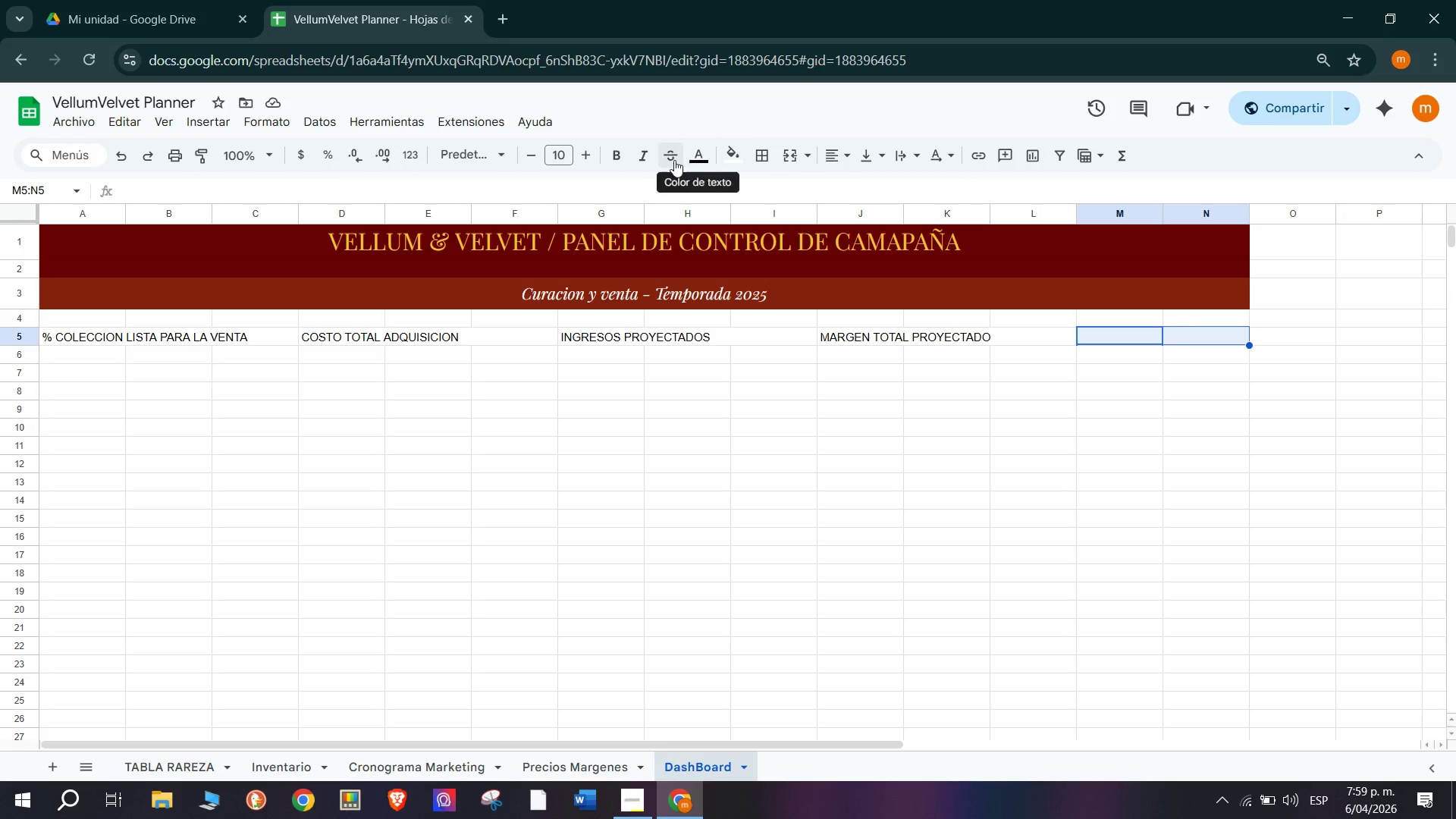 
wait(6.41)
 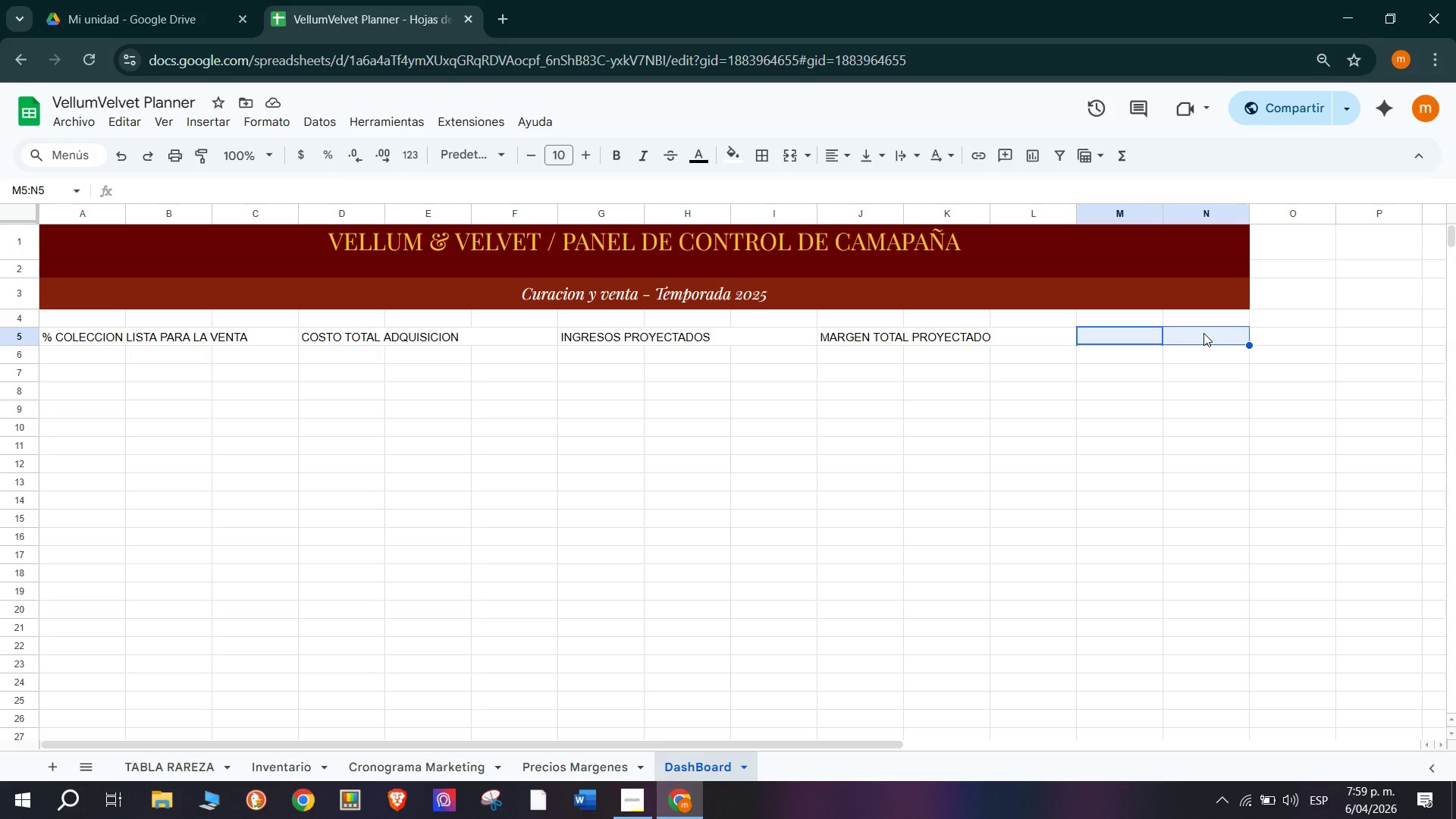 
left_click([770, 157])
 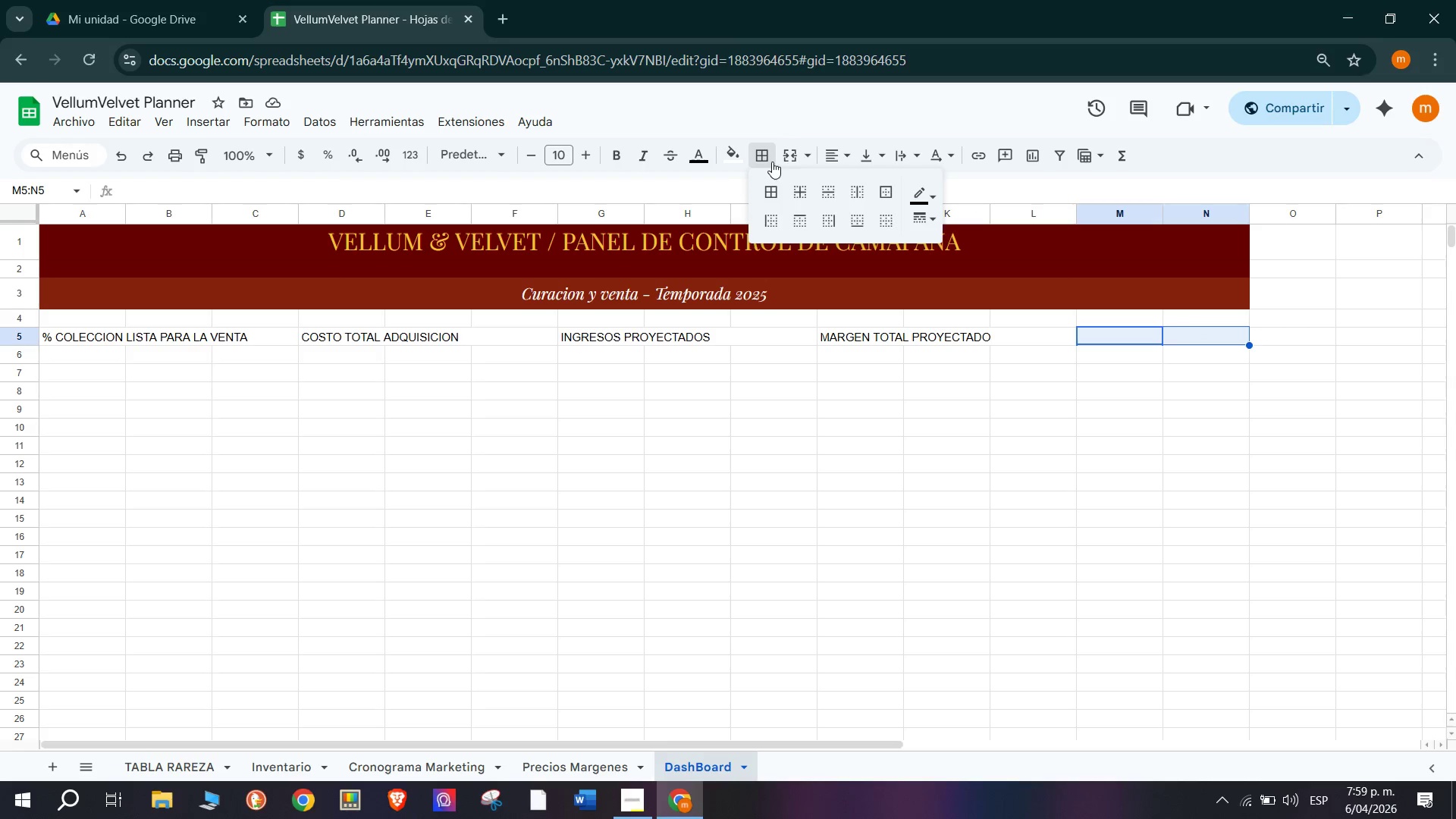 
left_click([793, 152])
 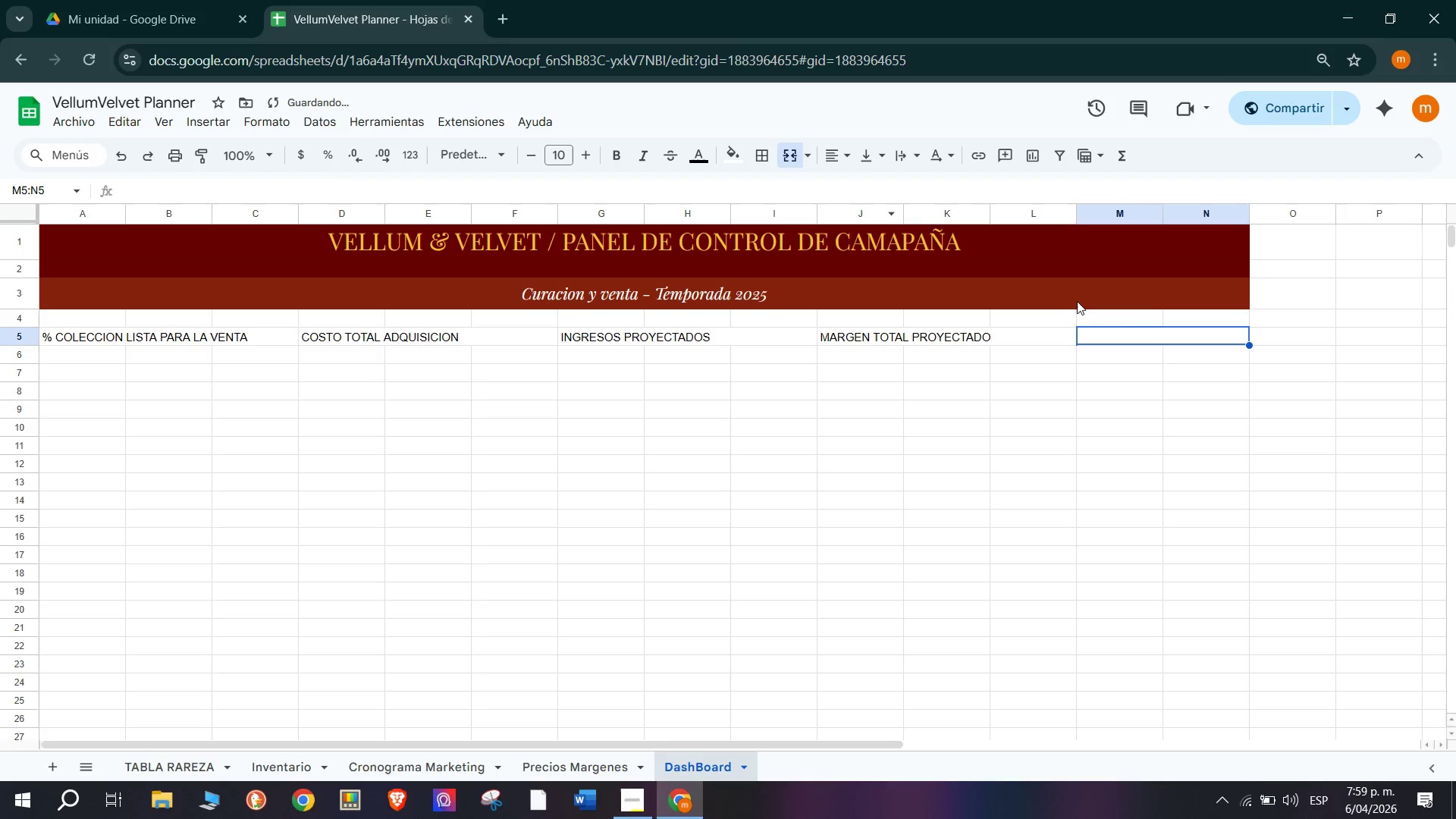 
type(ARTICULOS EN RIESGO)
 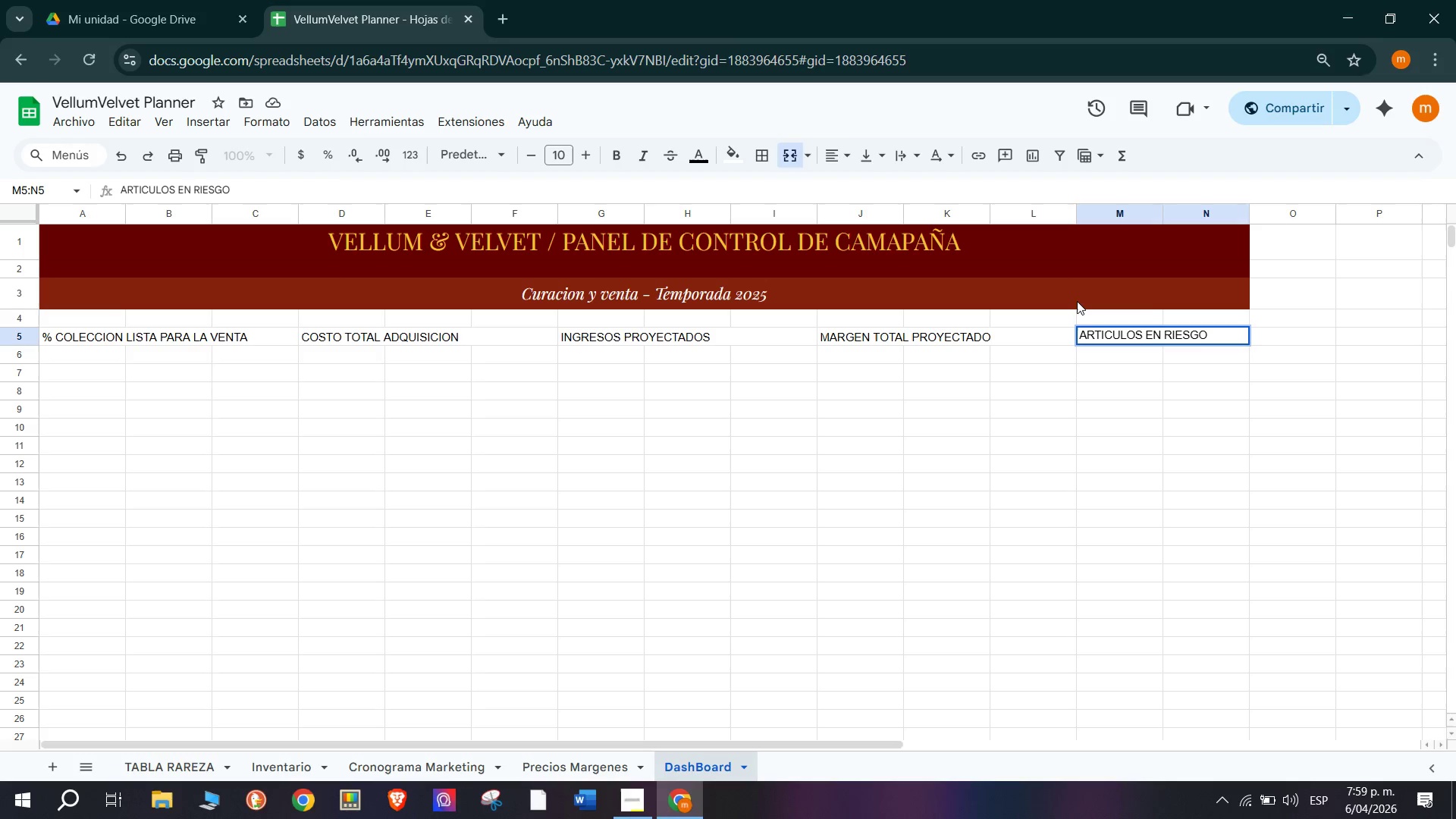 
left_click([1012, 360])
 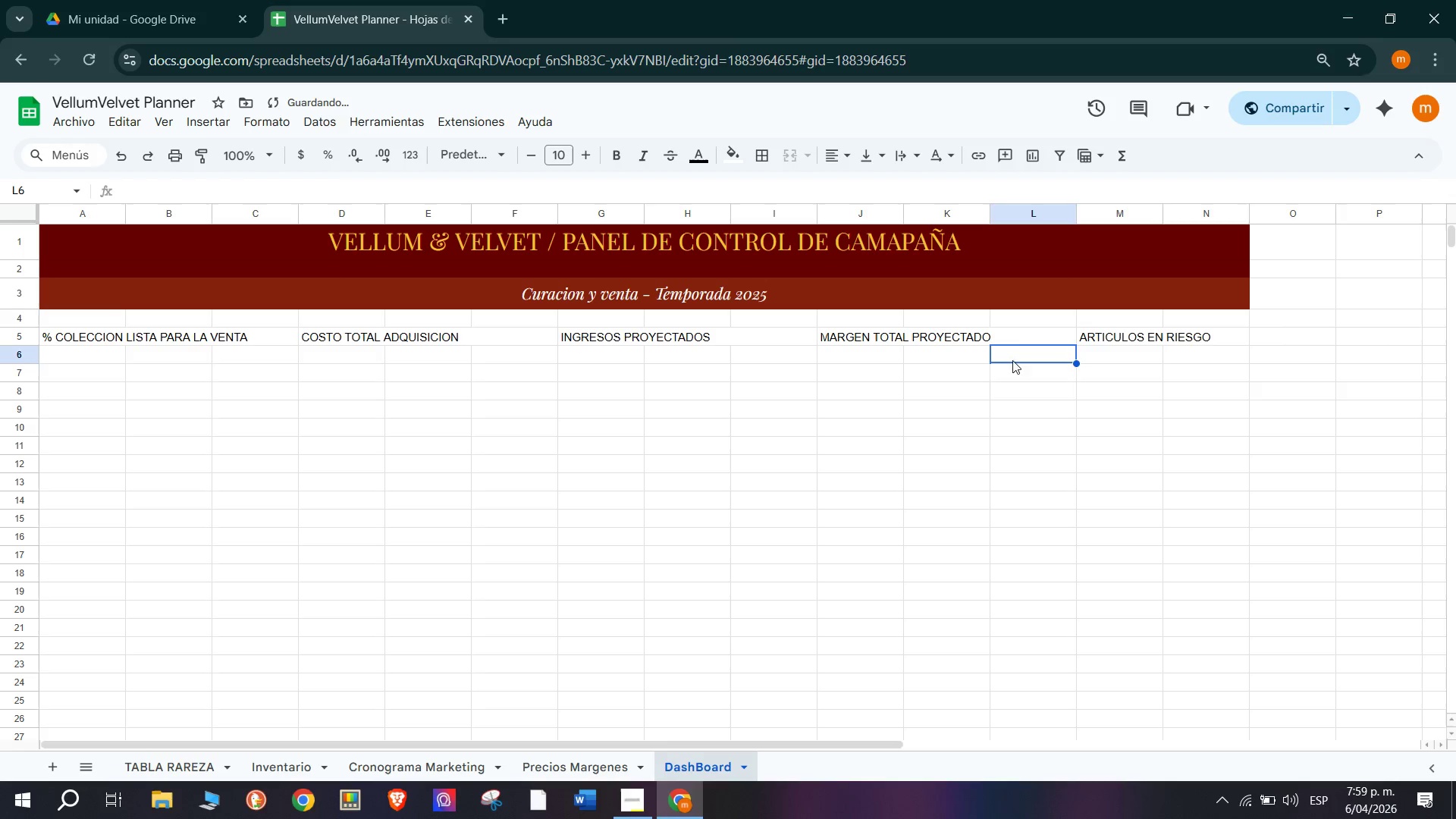 
scroll: coordinate [126, 368], scroll_direction: up, amount: 4.0
 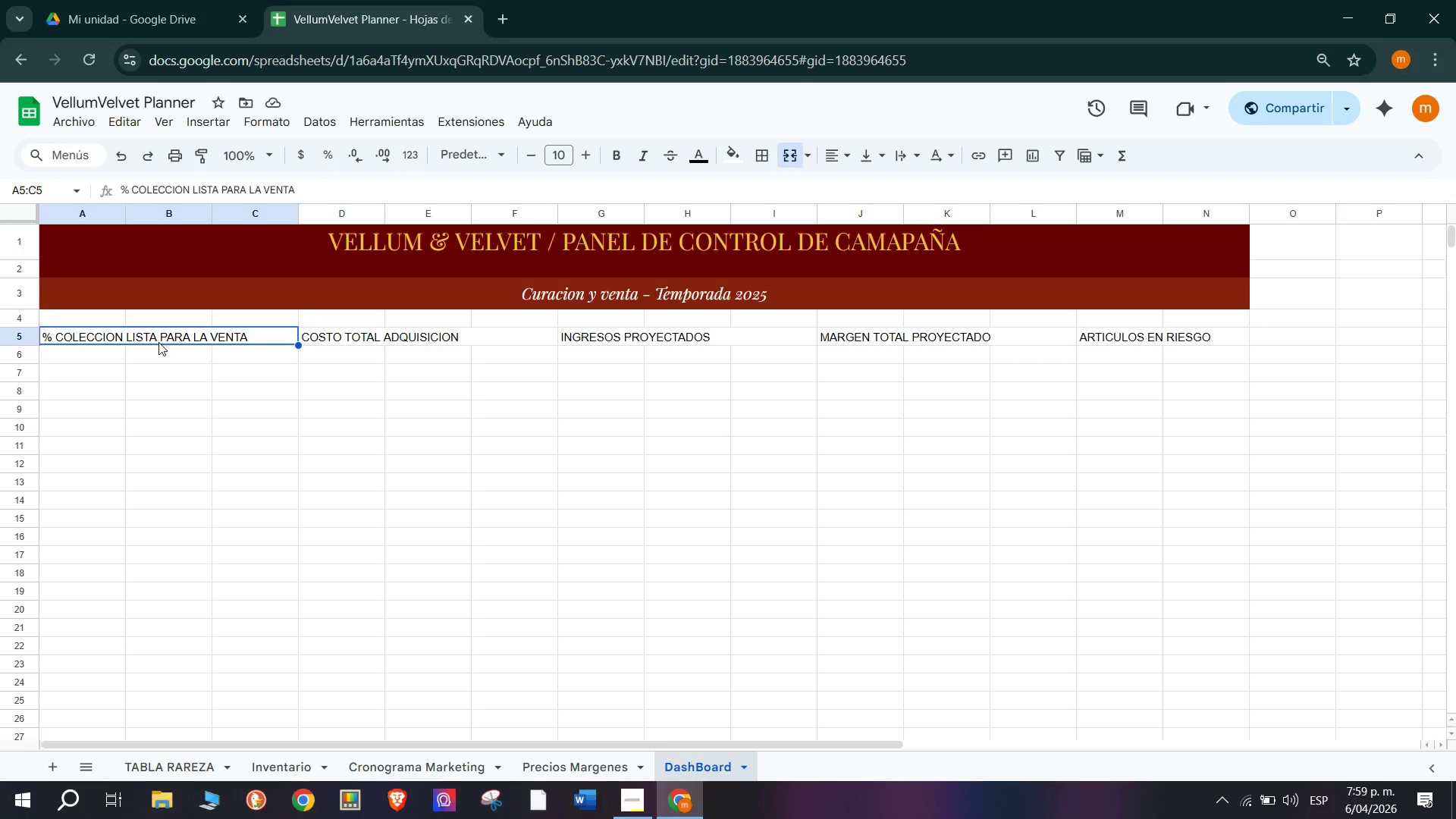 
wait(7.1)
 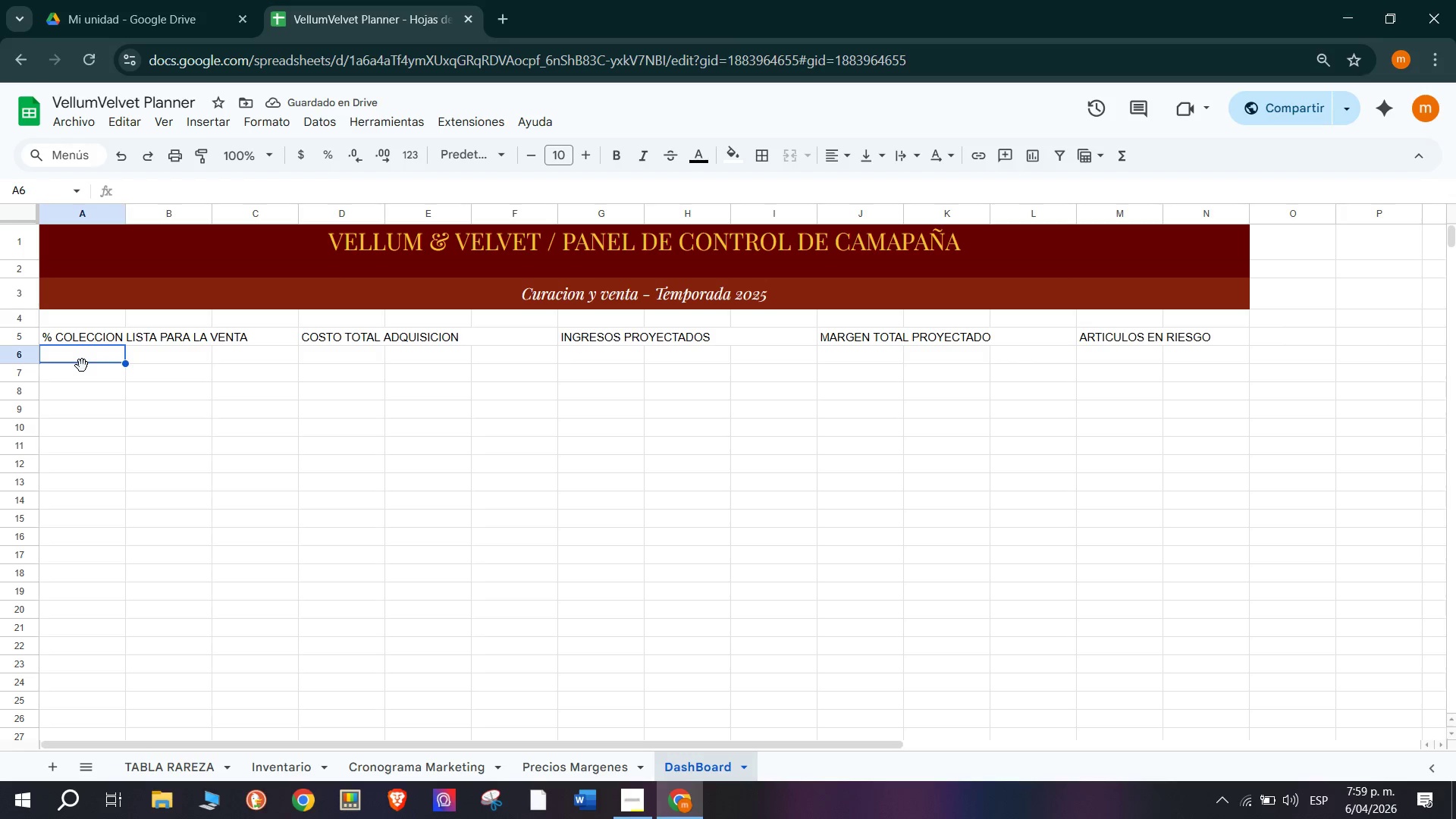 
left_click([899, 184])
 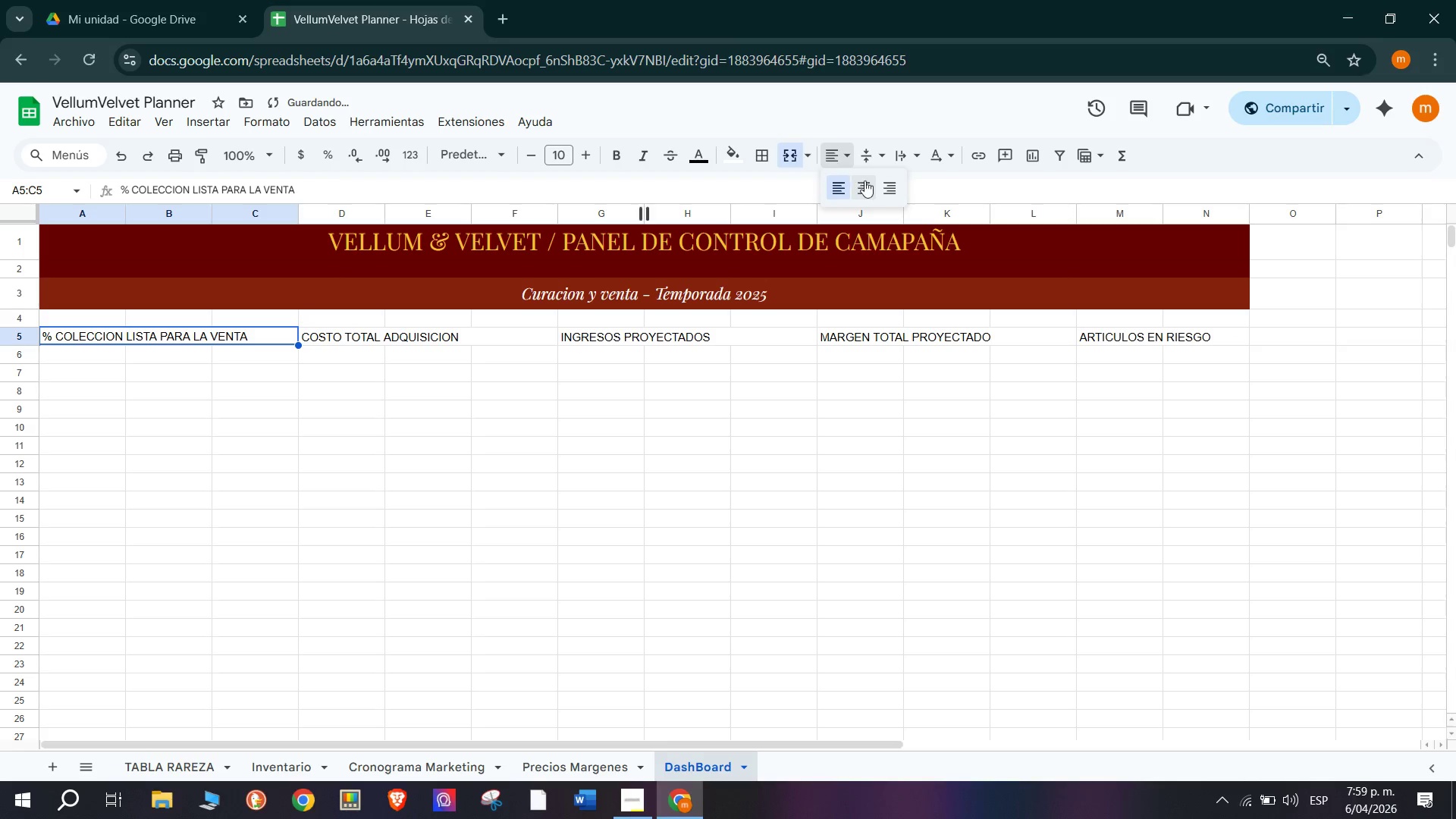 
left_click([870, 187])
 